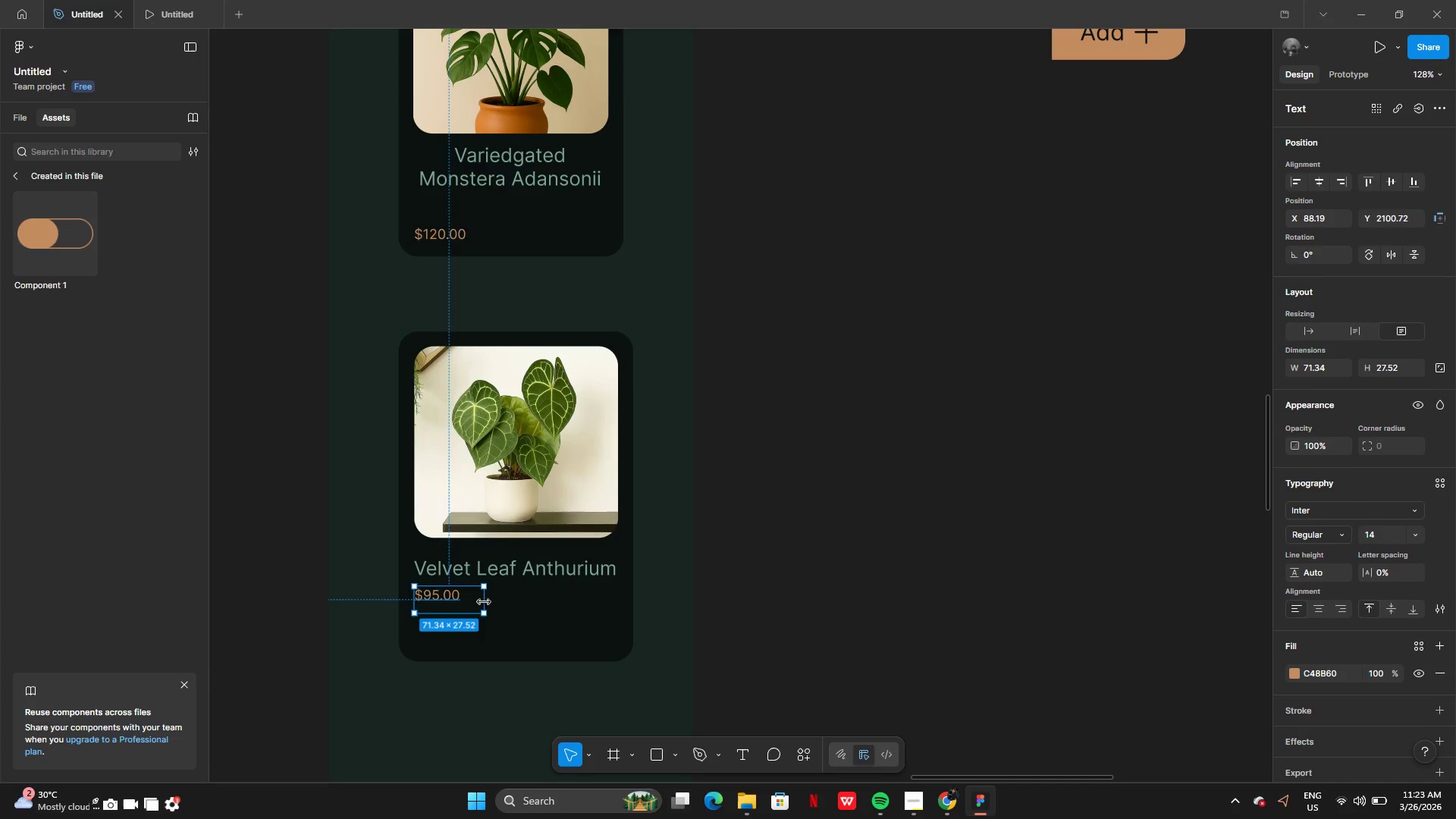 
left_click_drag(start_coordinate=[484, 602], to_coordinate=[463, 592])
 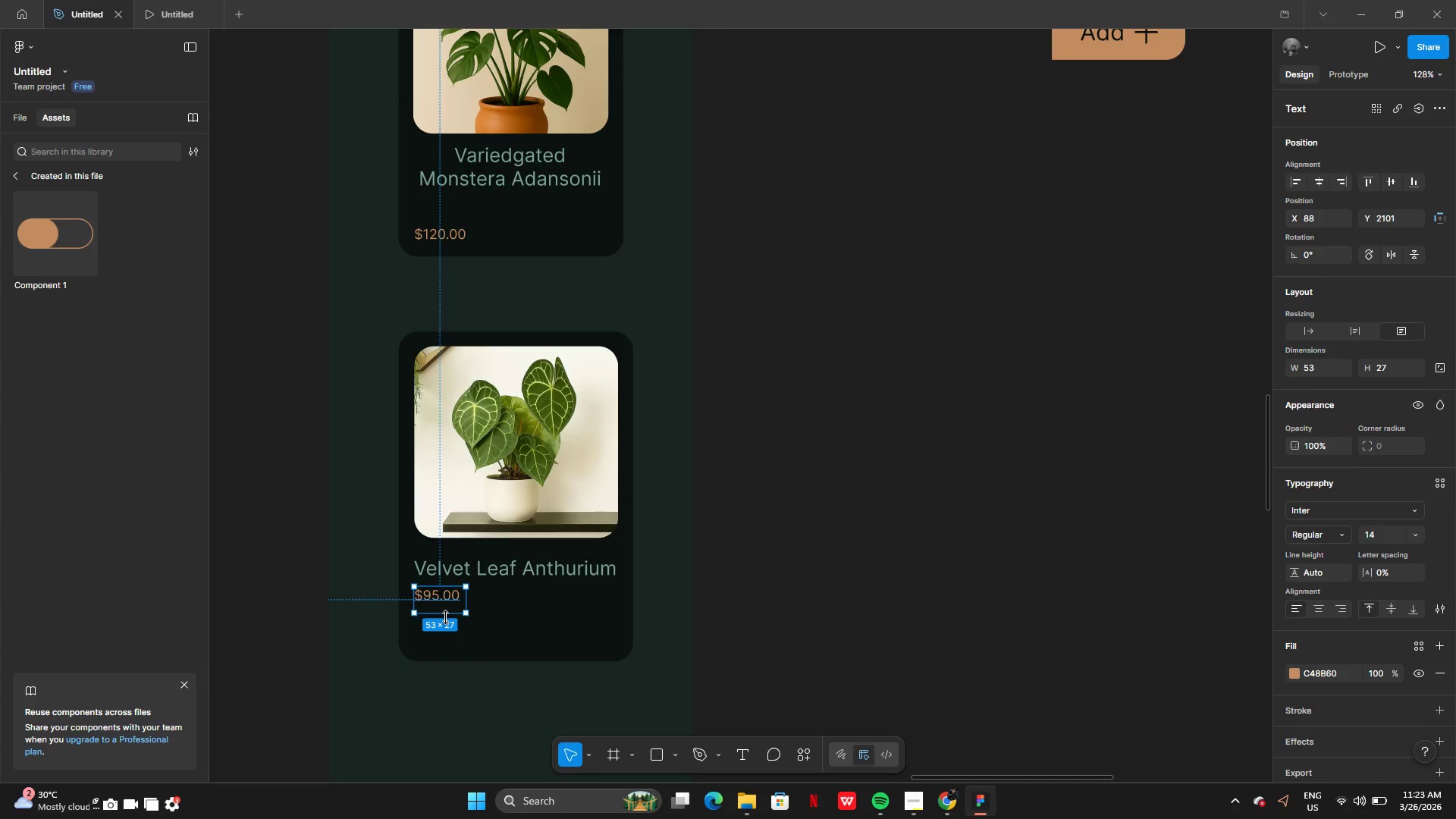 
left_click_drag(start_coordinate=[445, 617], to_coordinate=[445, 601])
 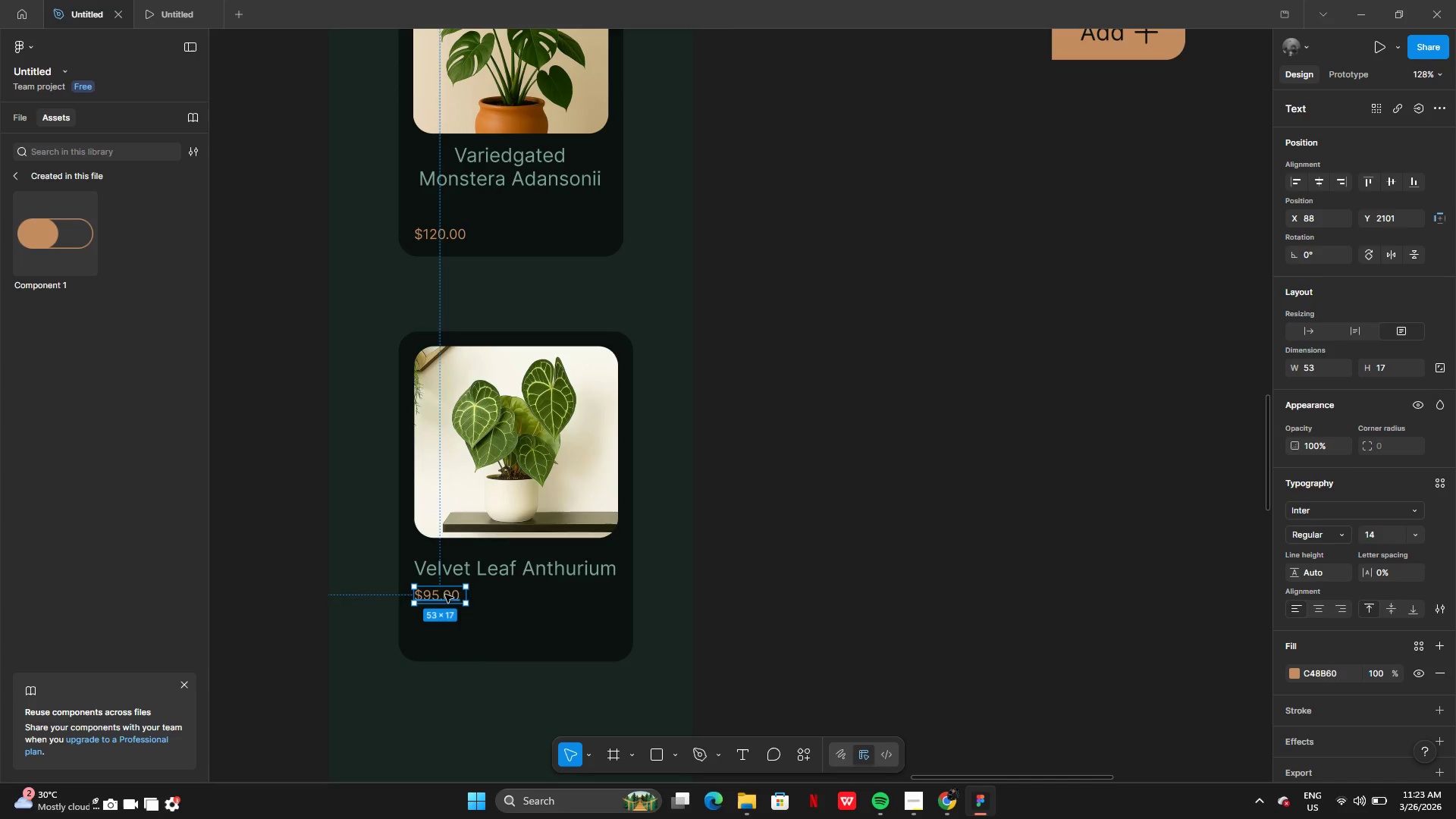 
left_click_drag(start_coordinate=[445, 595], to_coordinate=[444, 639])
 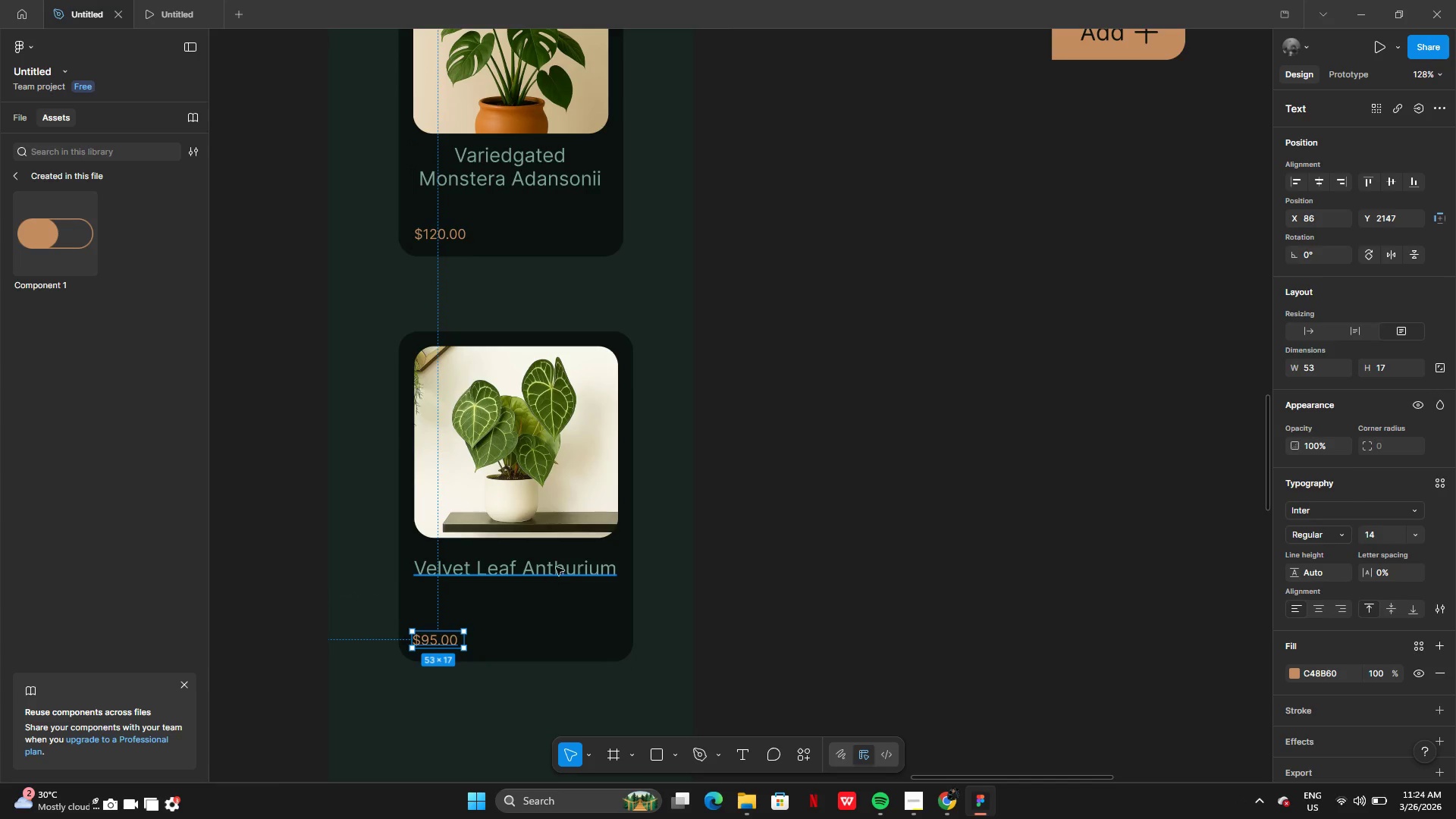 
left_click([557, 566])
 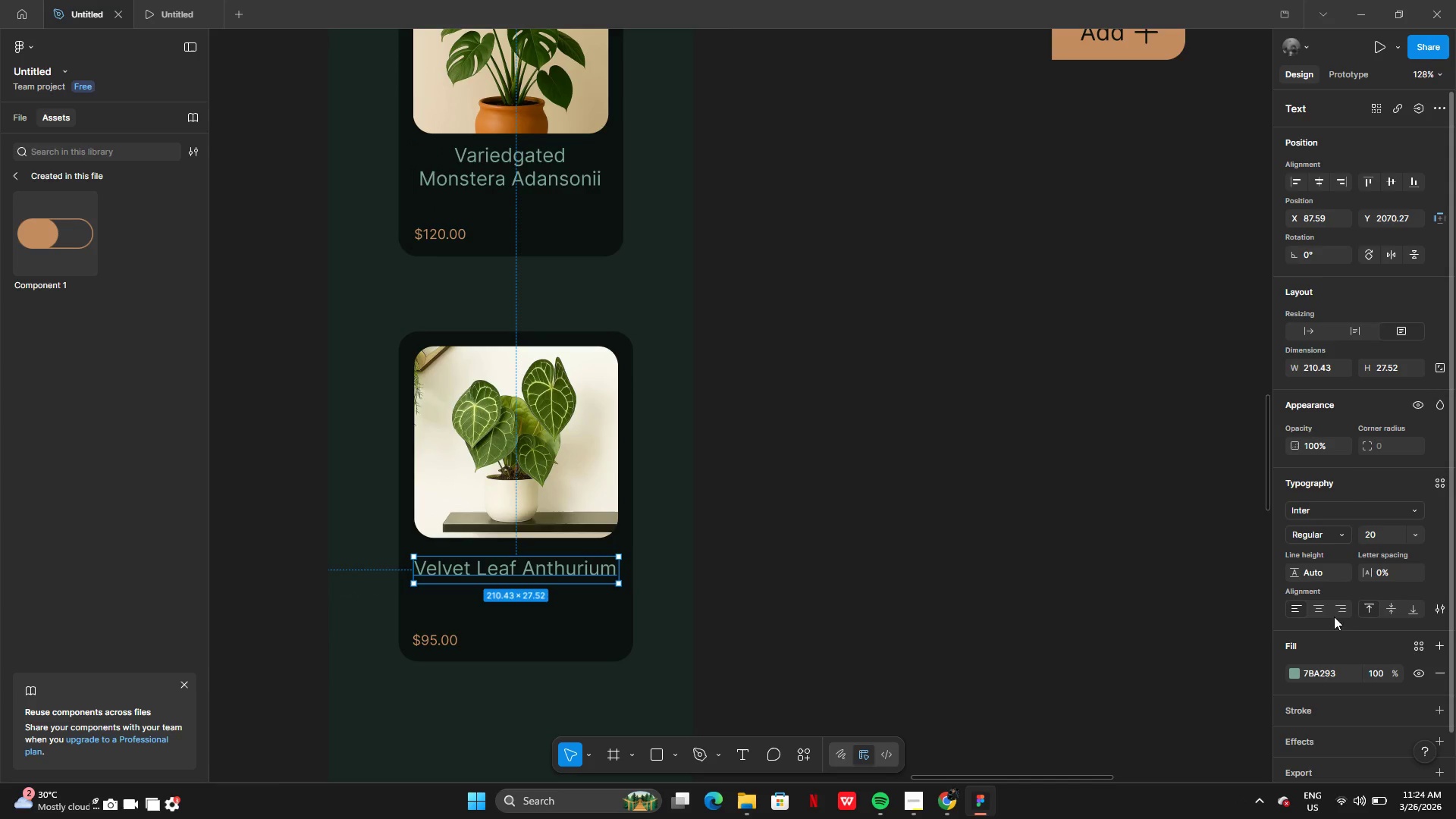 
left_click([1324, 605])
 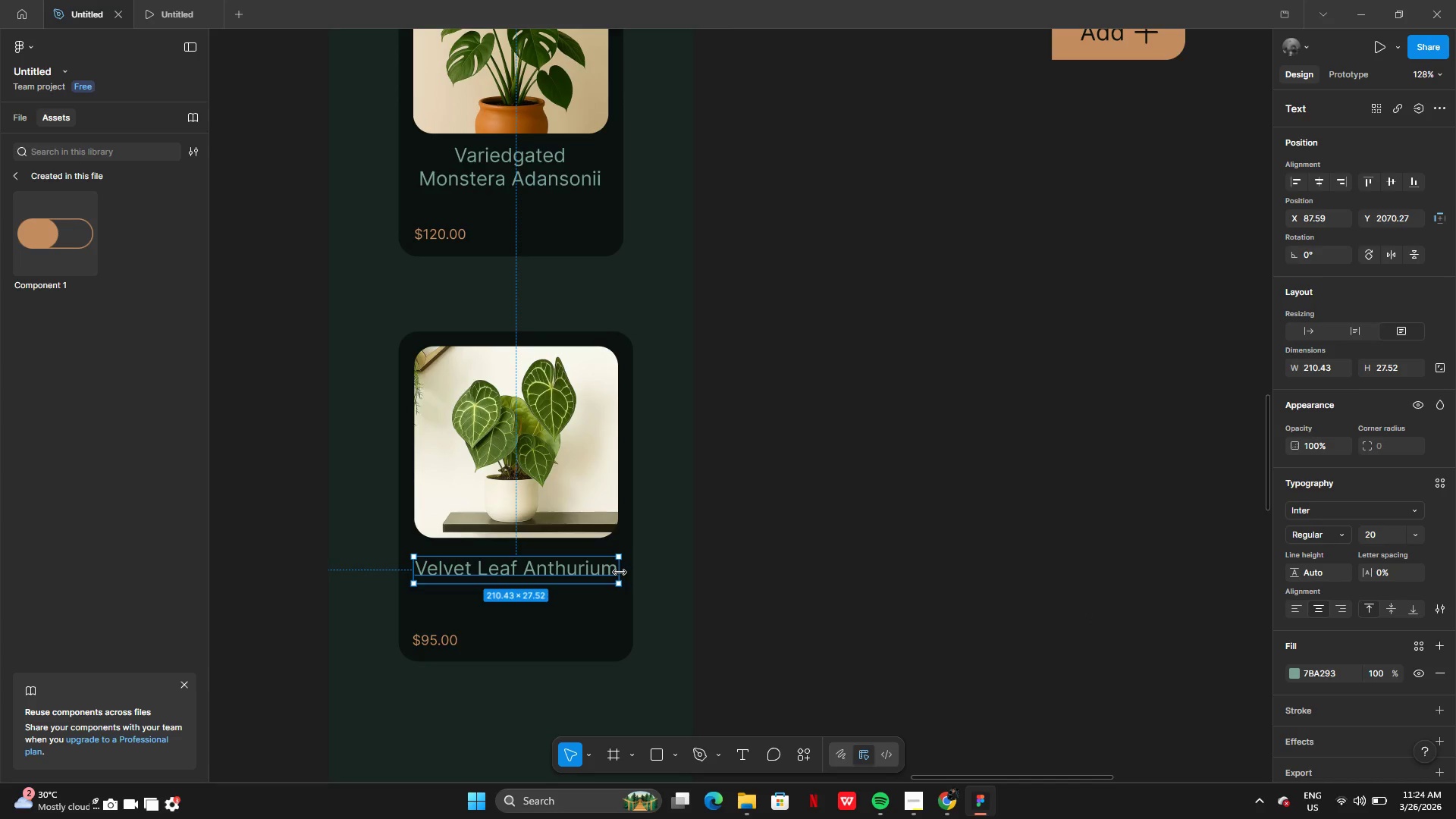 
left_click_drag(start_coordinate=[620, 573], to_coordinate=[570, 573])
 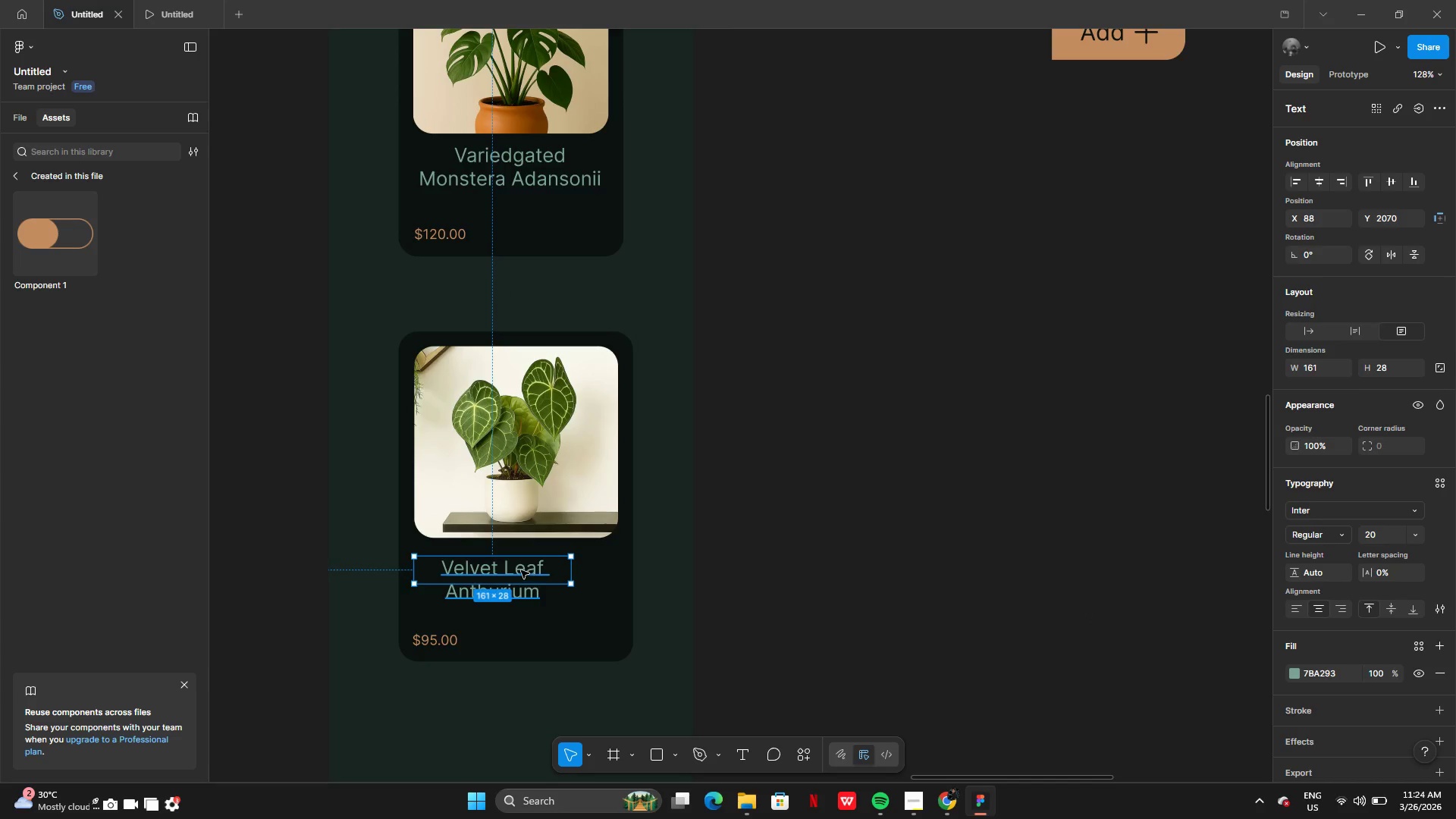 
left_click_drag(start_coordinate=[521, 570], to_coordinate=[540, 560])
 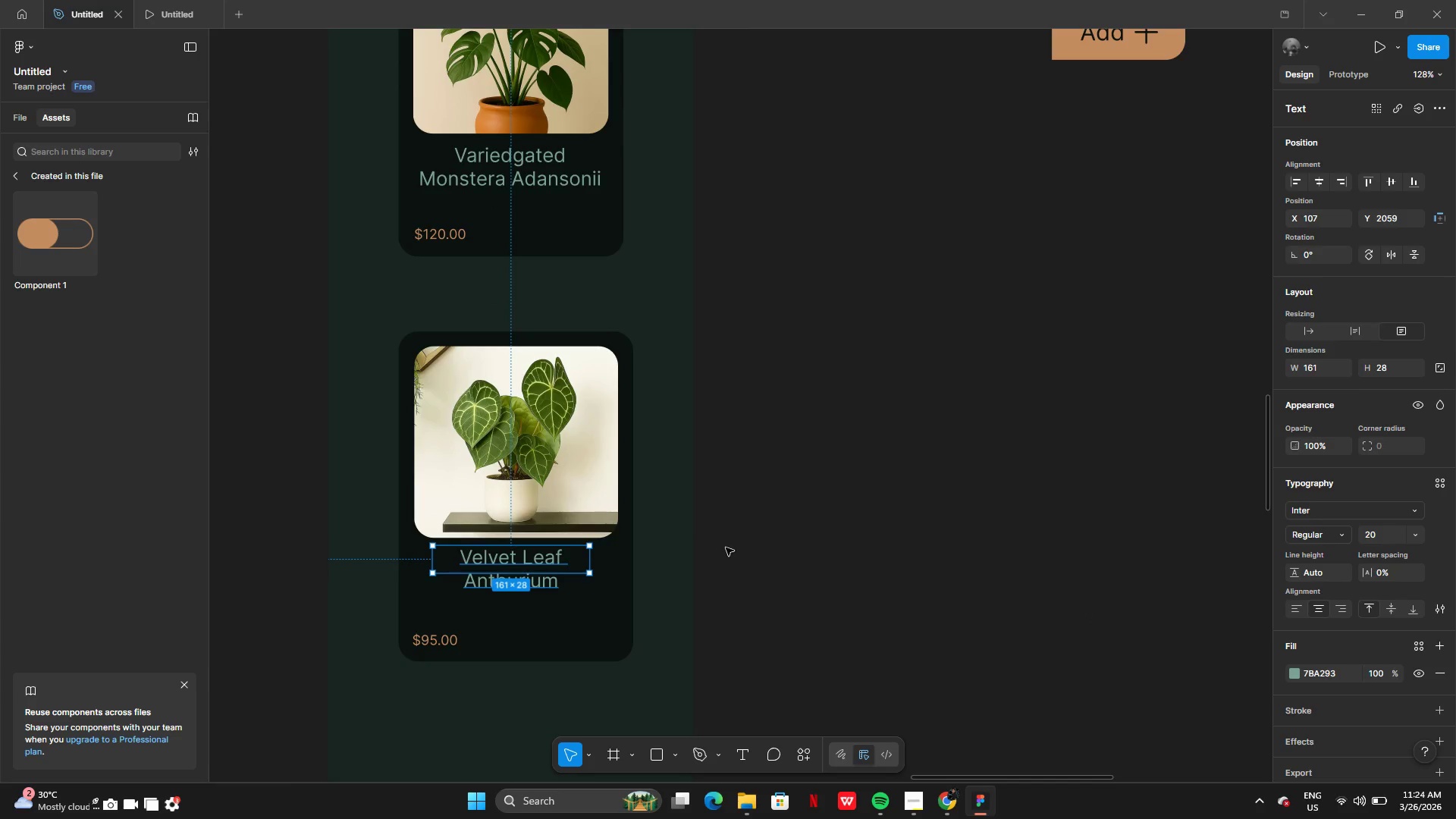 
left_click([726, 548])
 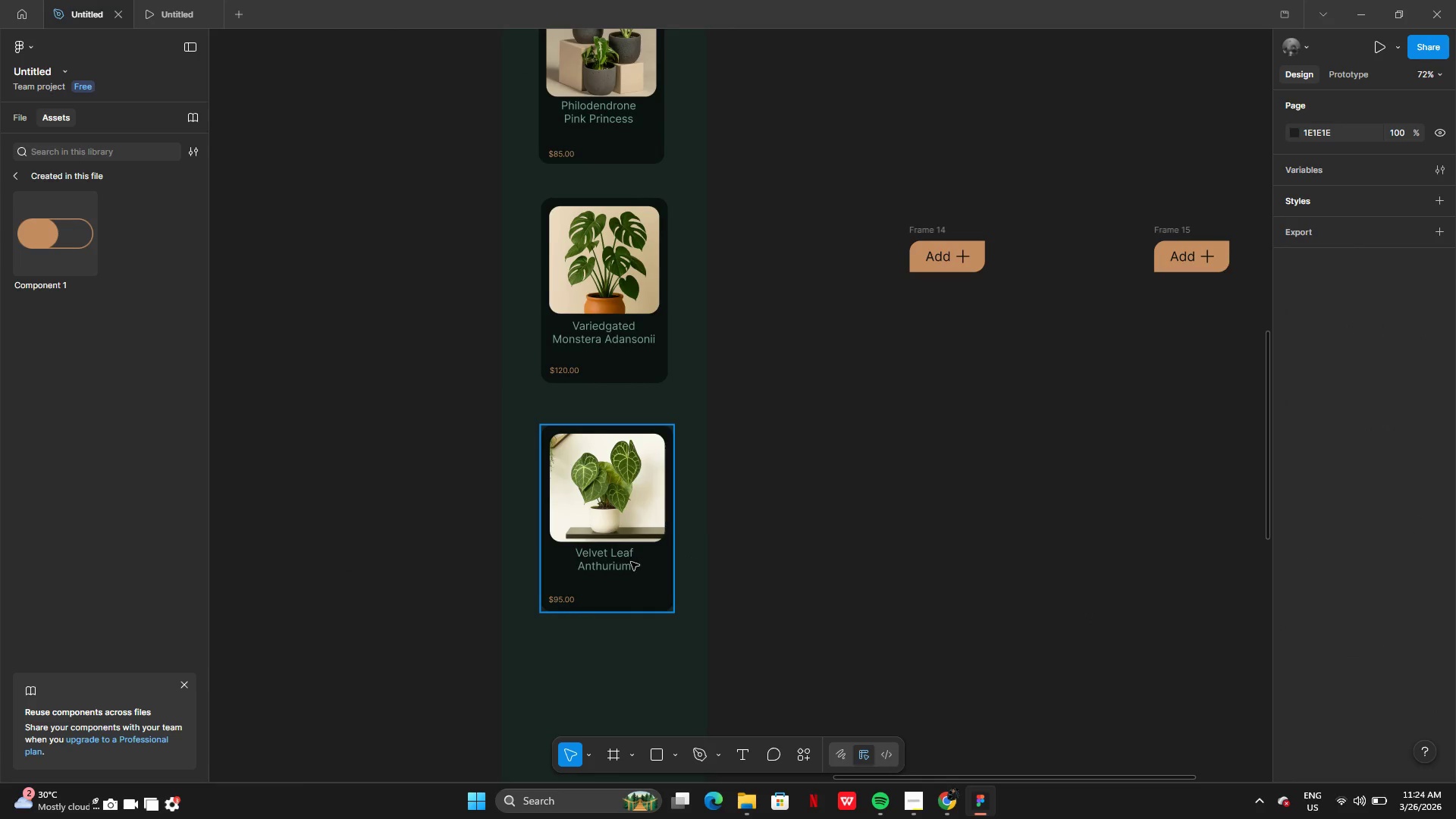 
double_click([611, 560])
 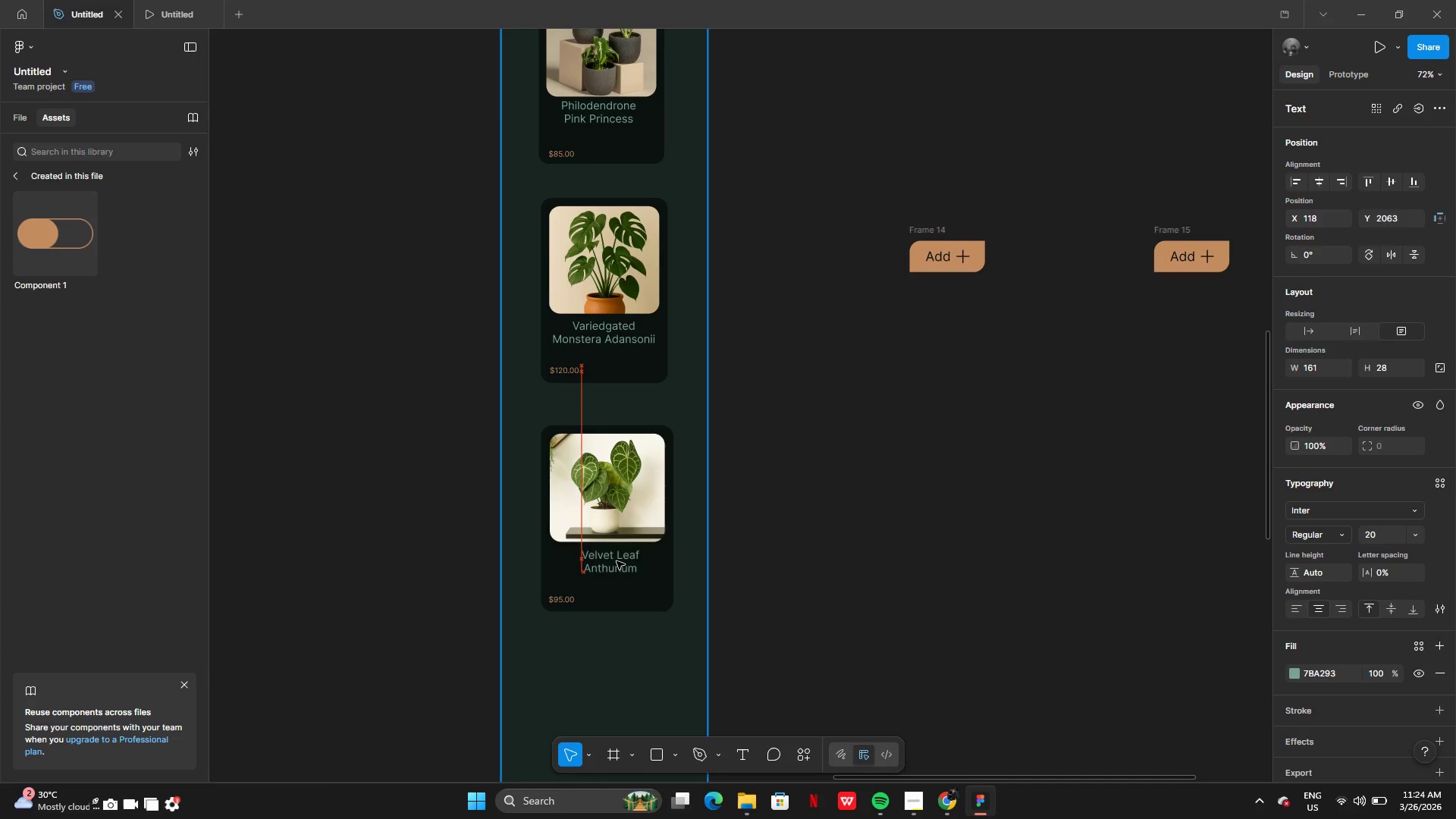 
wait(7.17)
 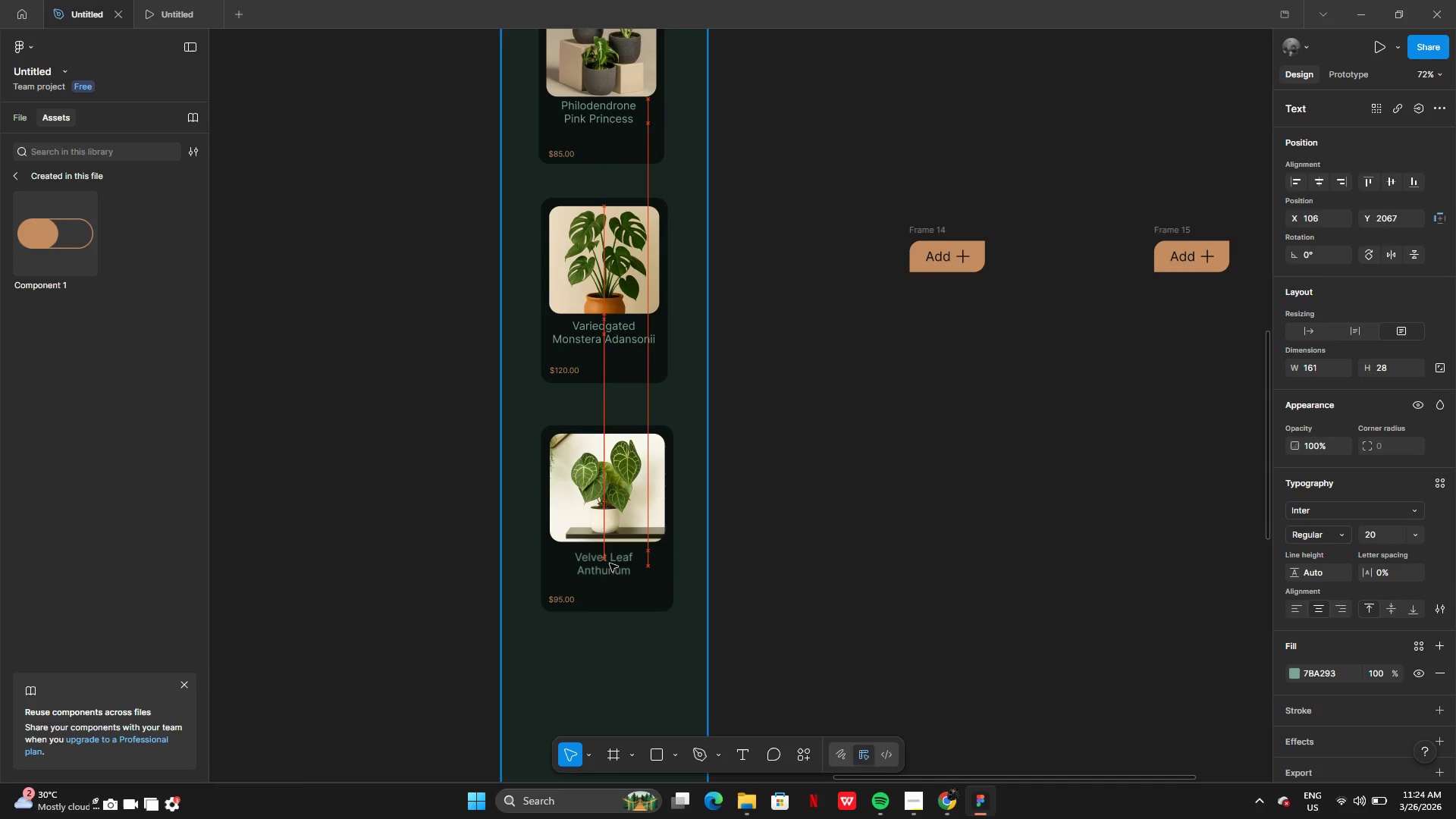 
left_click([797, 562])
 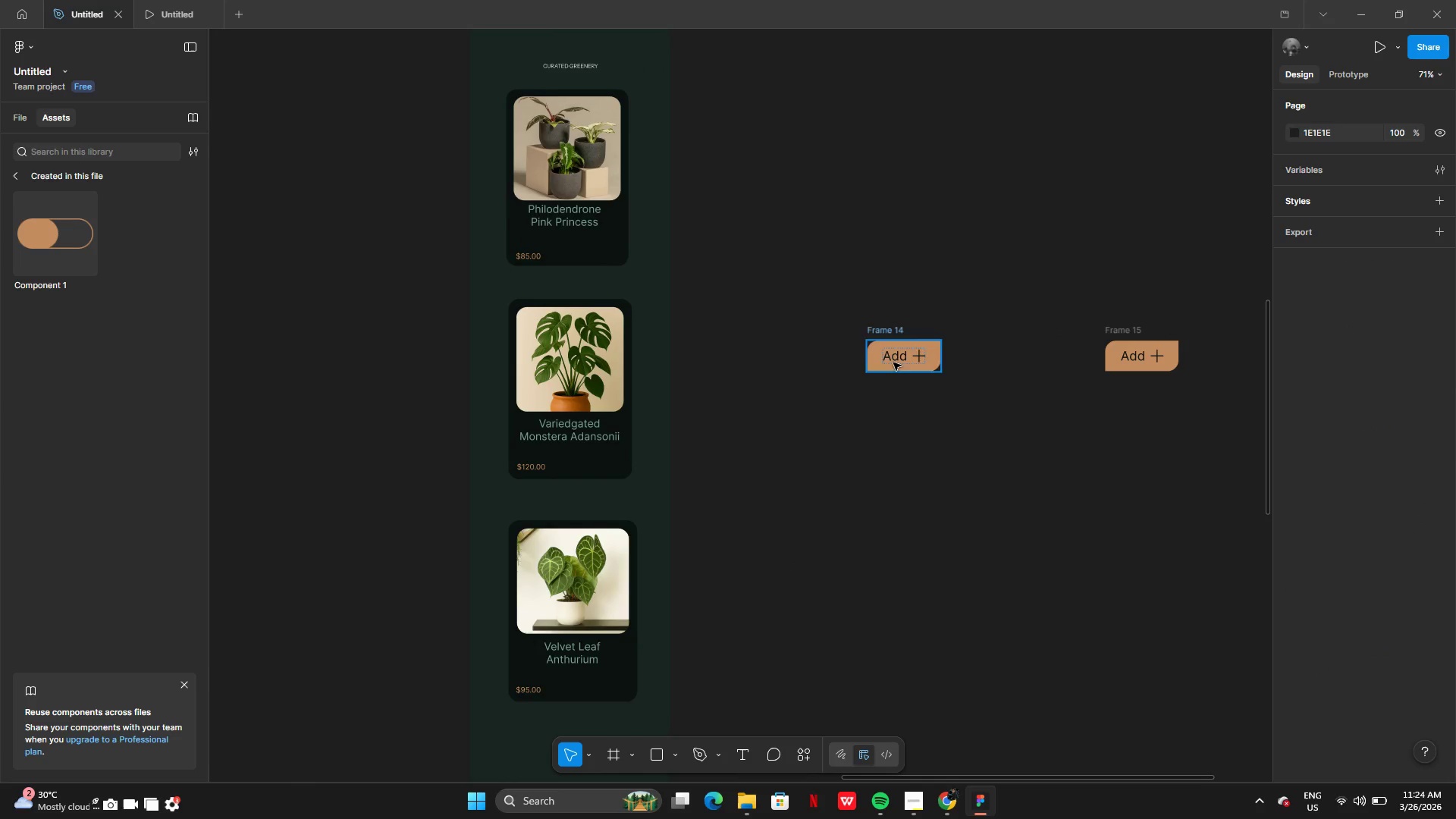 
left_click_drag(start_coordinate=[849, 327], to_coordinate=[921, 388])
 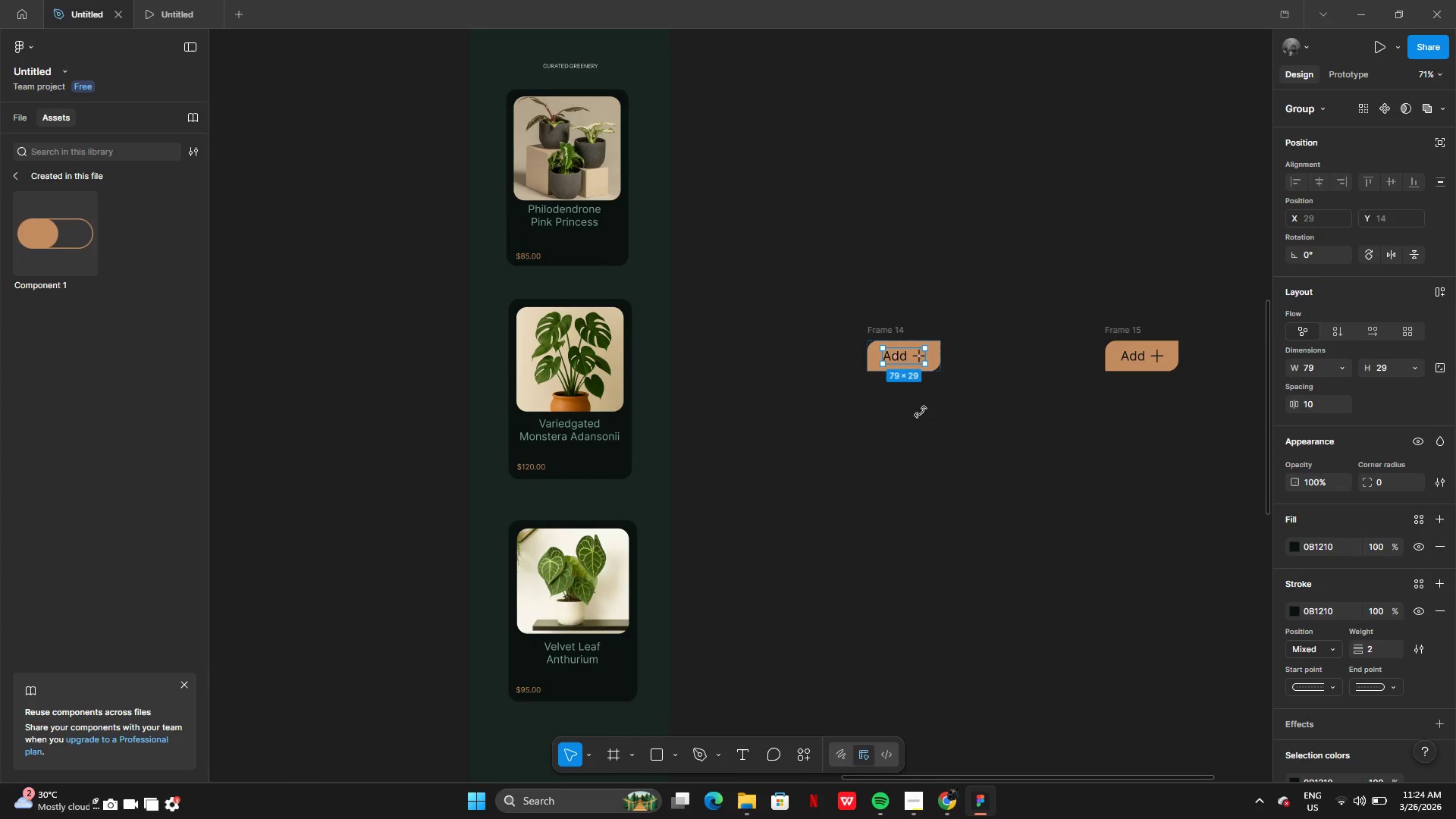 
left_click([921, 412])
 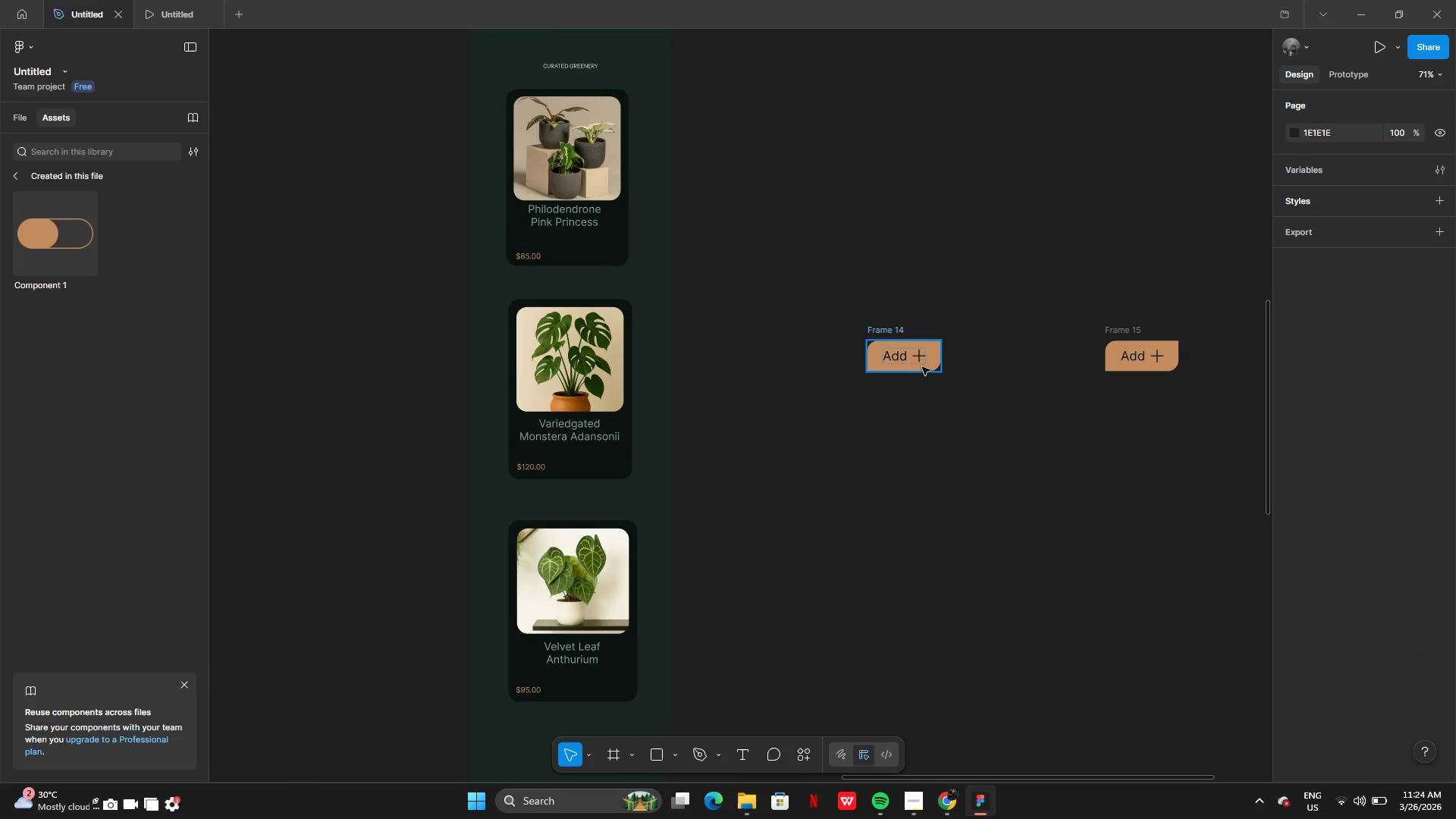 
left_click([922, 367])
 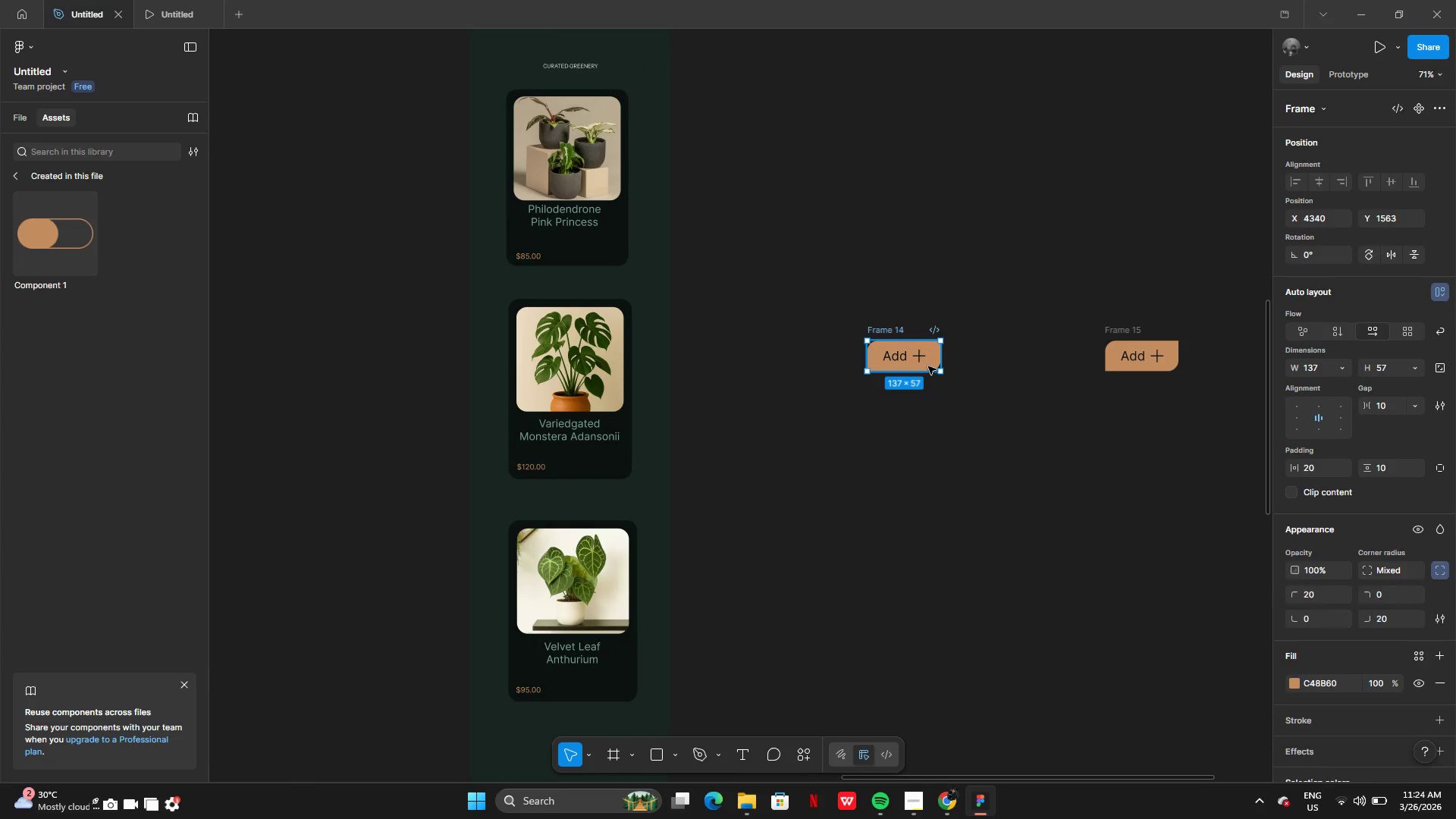 
left_click_drag(start_coordinate=[928, 366], to_coordinate=[629, 707])
 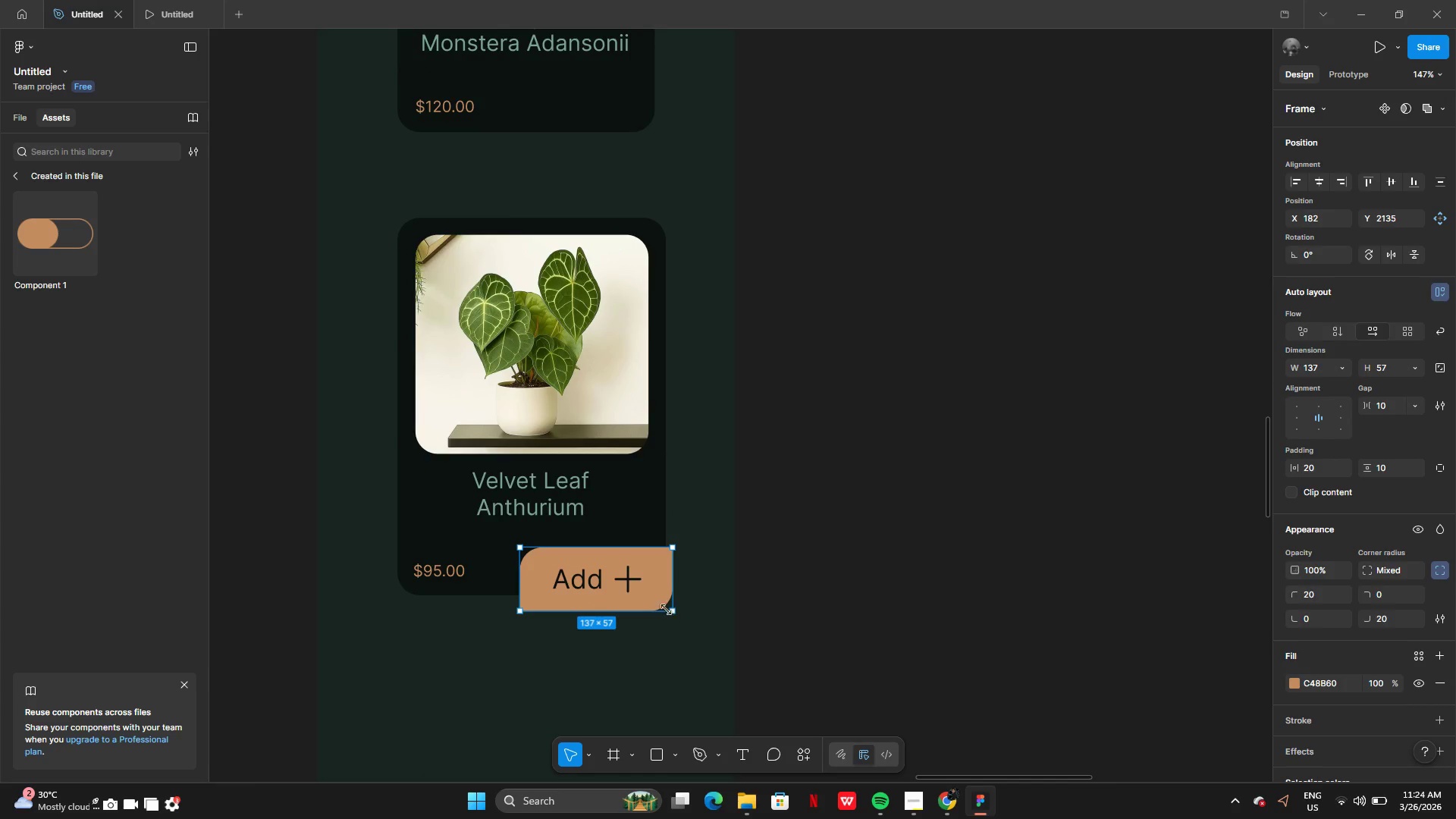 
double_click([595, 588])
 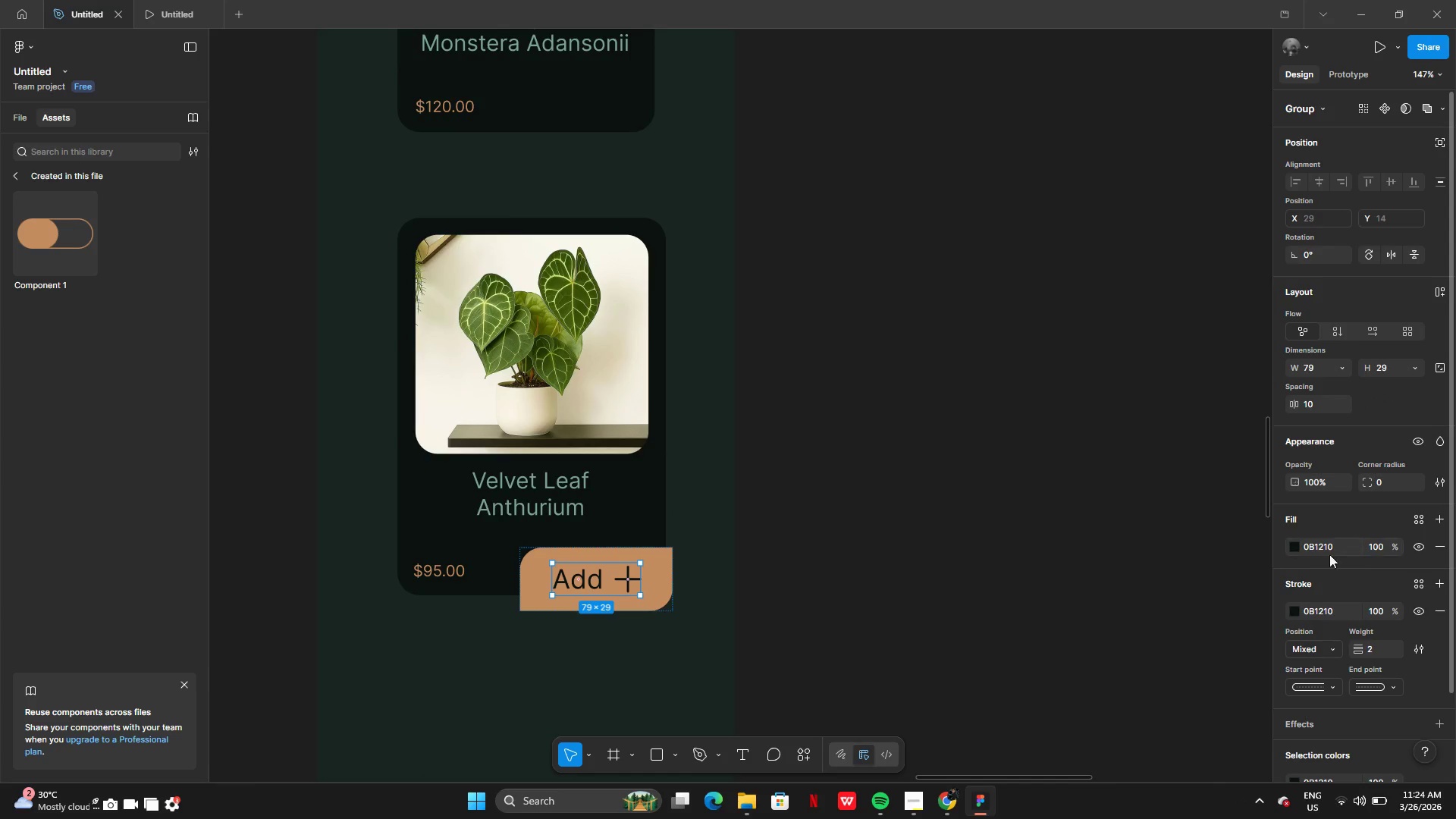 
wait(5.06)
 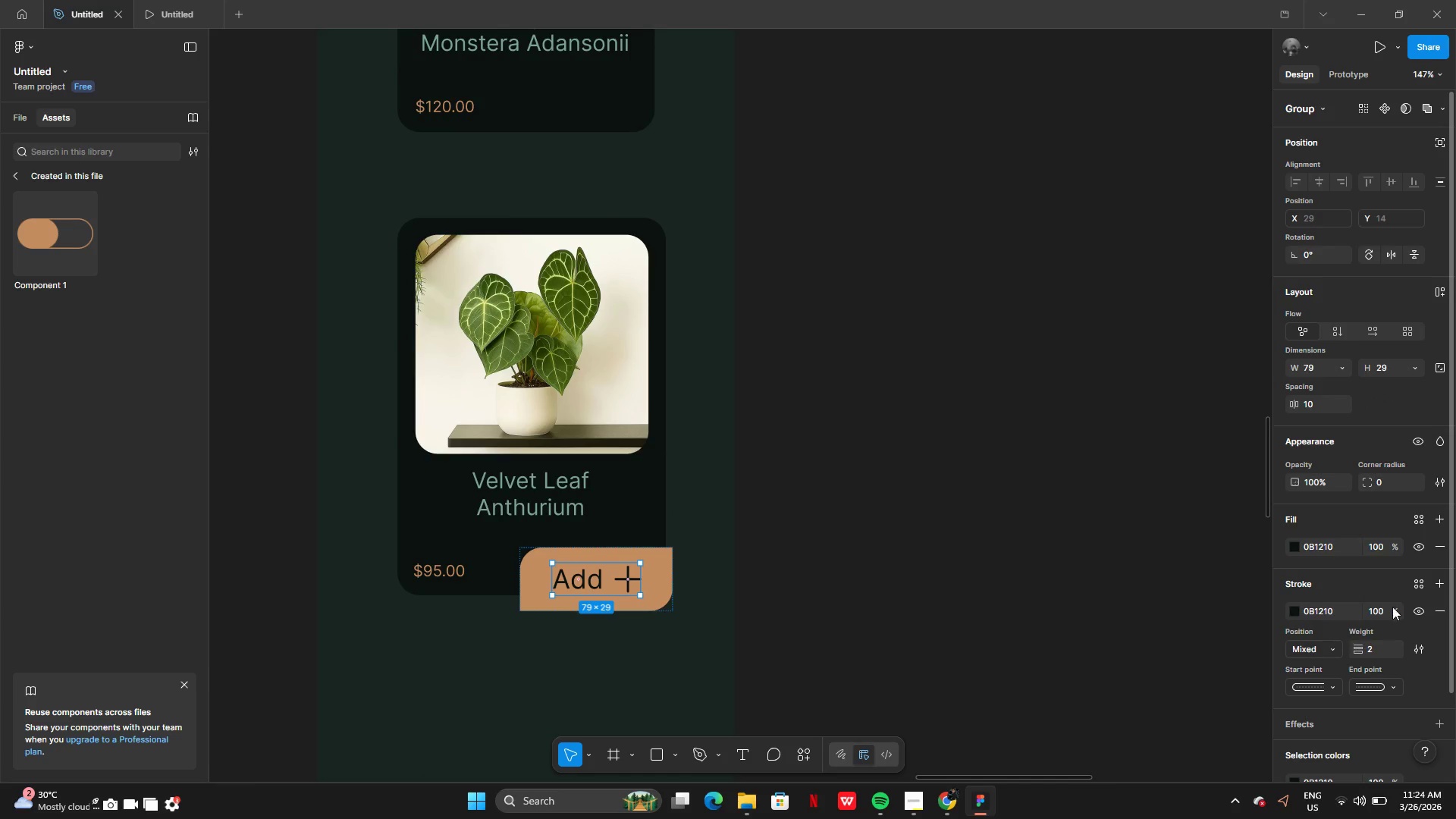 
double_click([587, 577])
 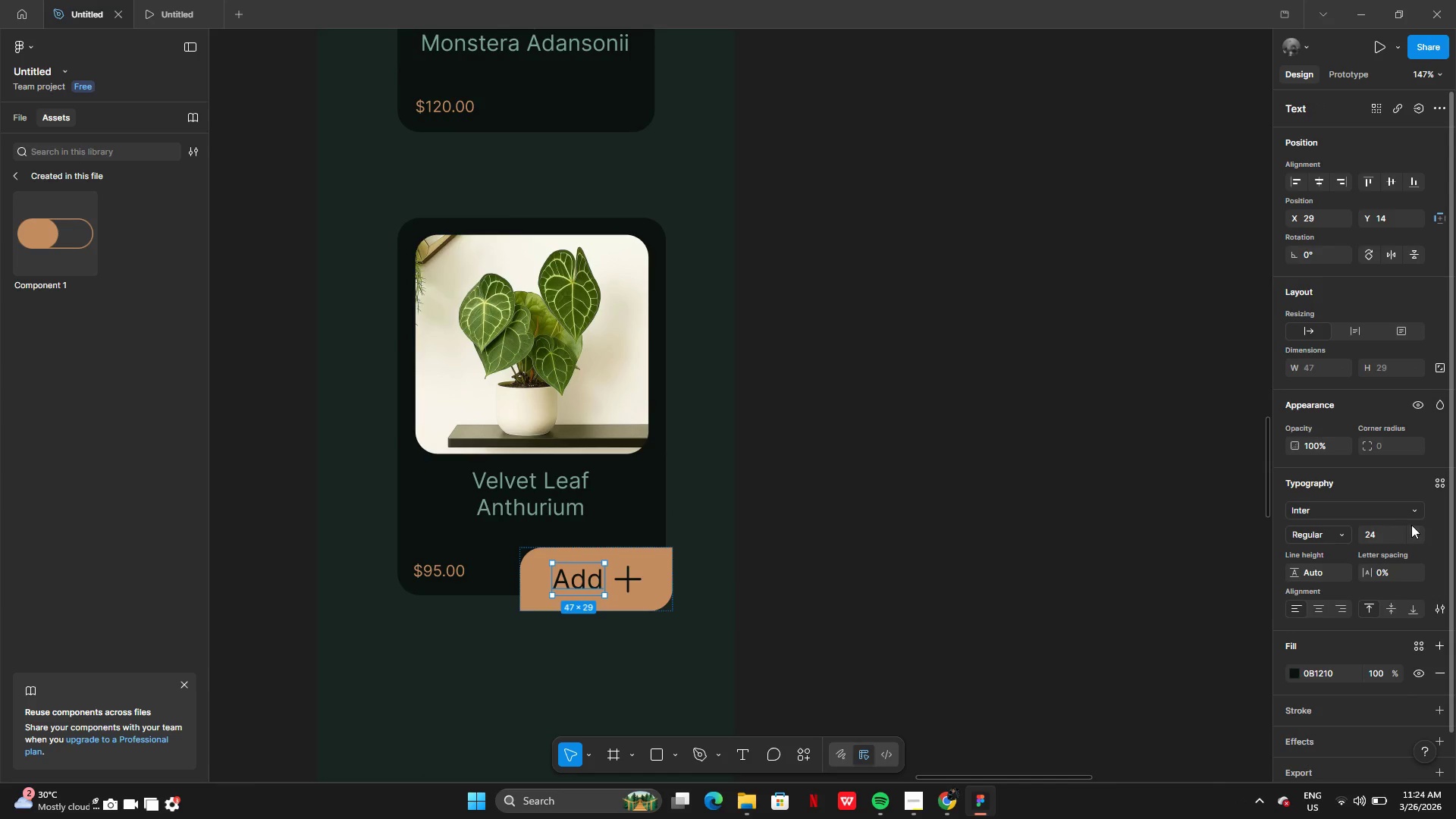 
double_click([1412, 531])
 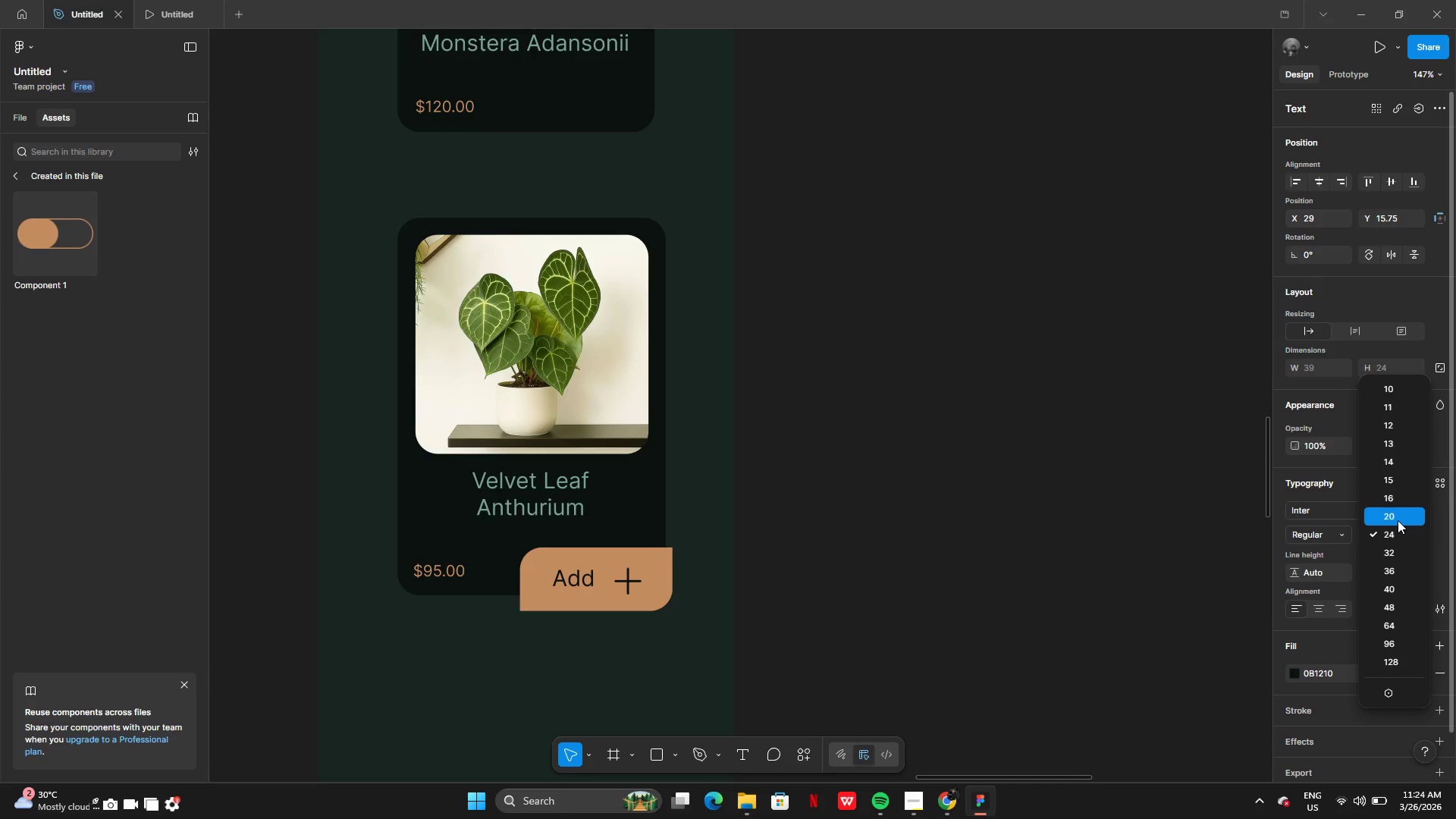 
left_click([1398, 520])
 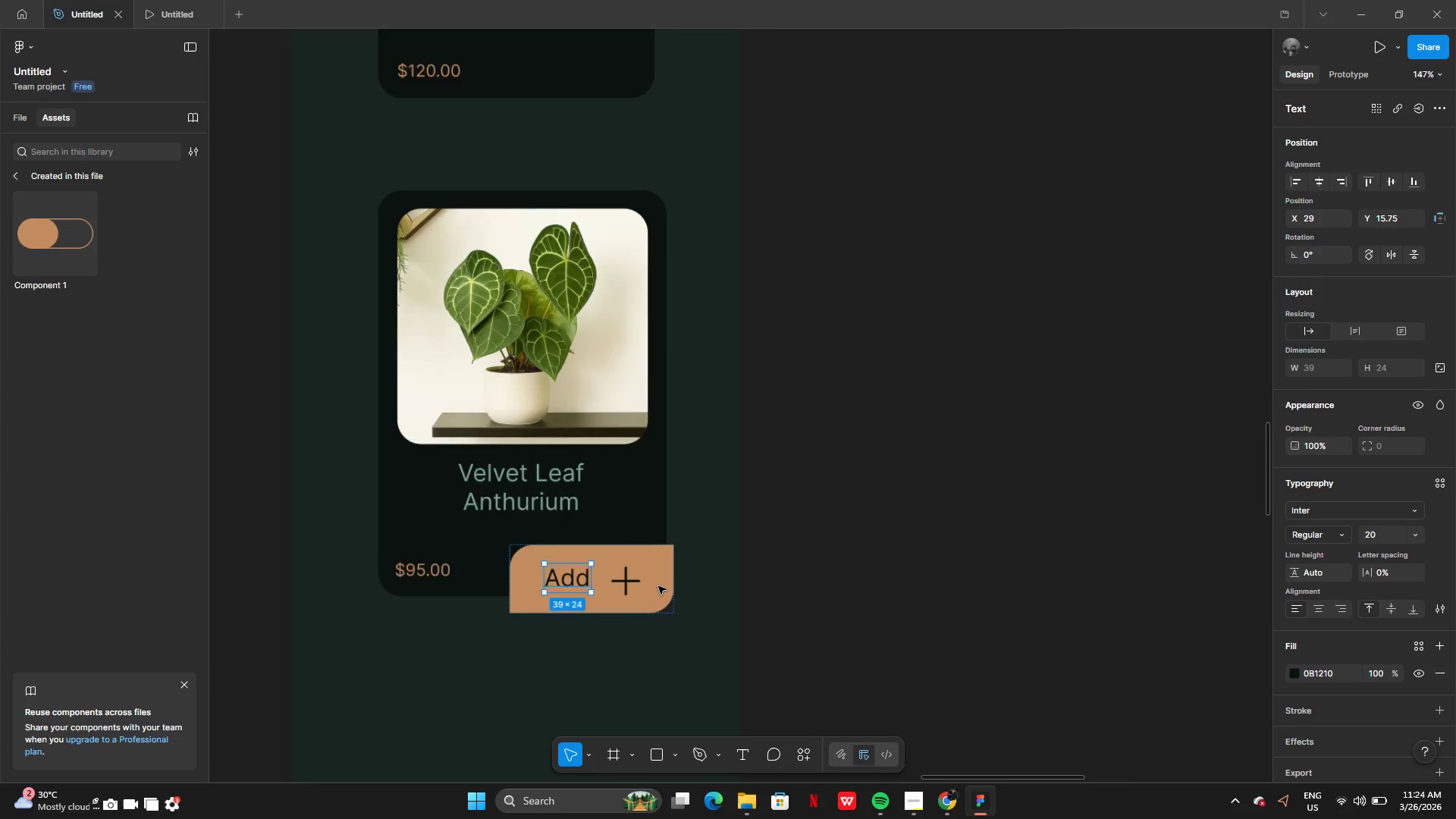 
left_click([659, 587])
 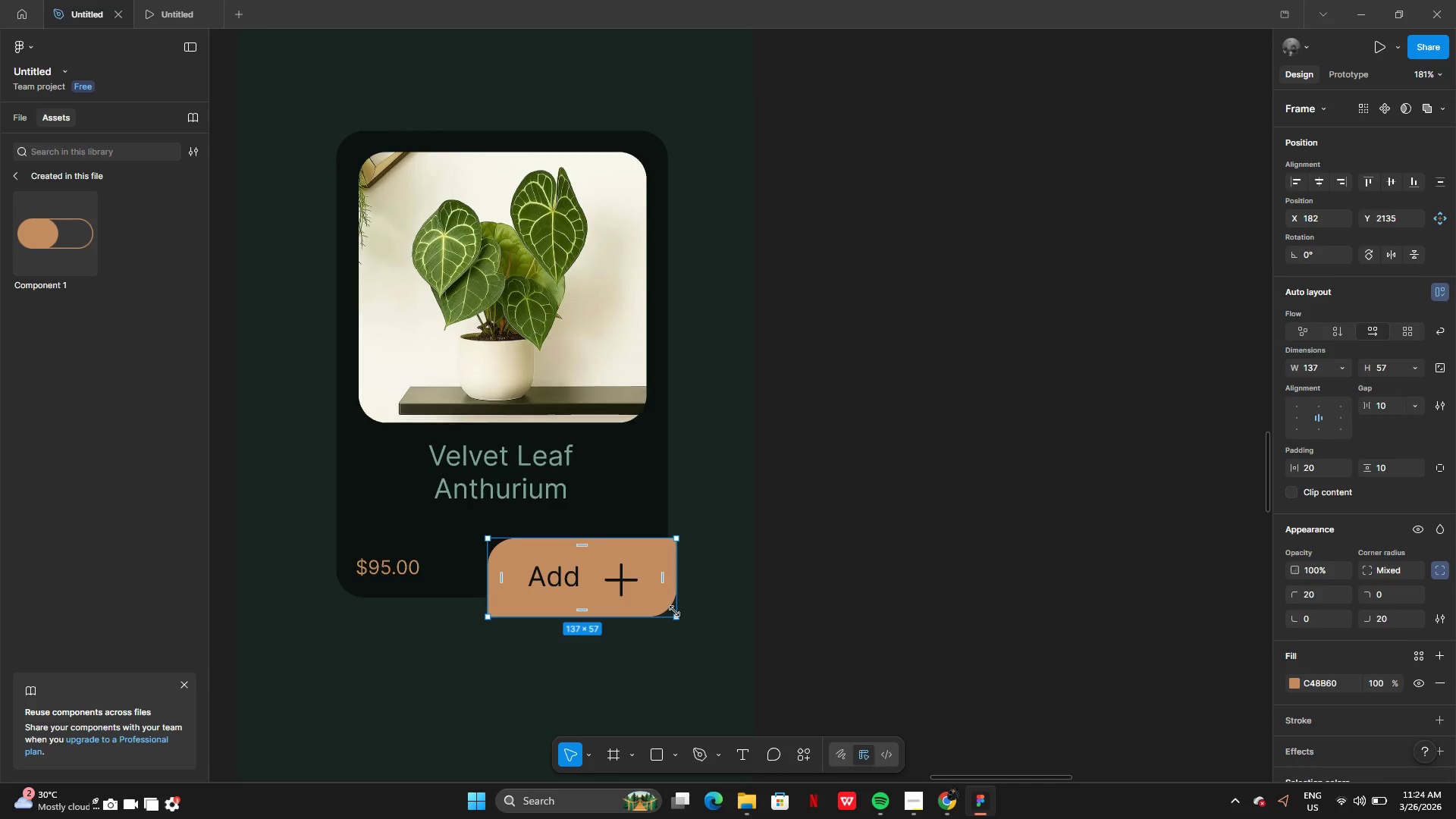 
left_click_drag(start_coordinate=[675, 612], to_coordinate=[664, 597])
 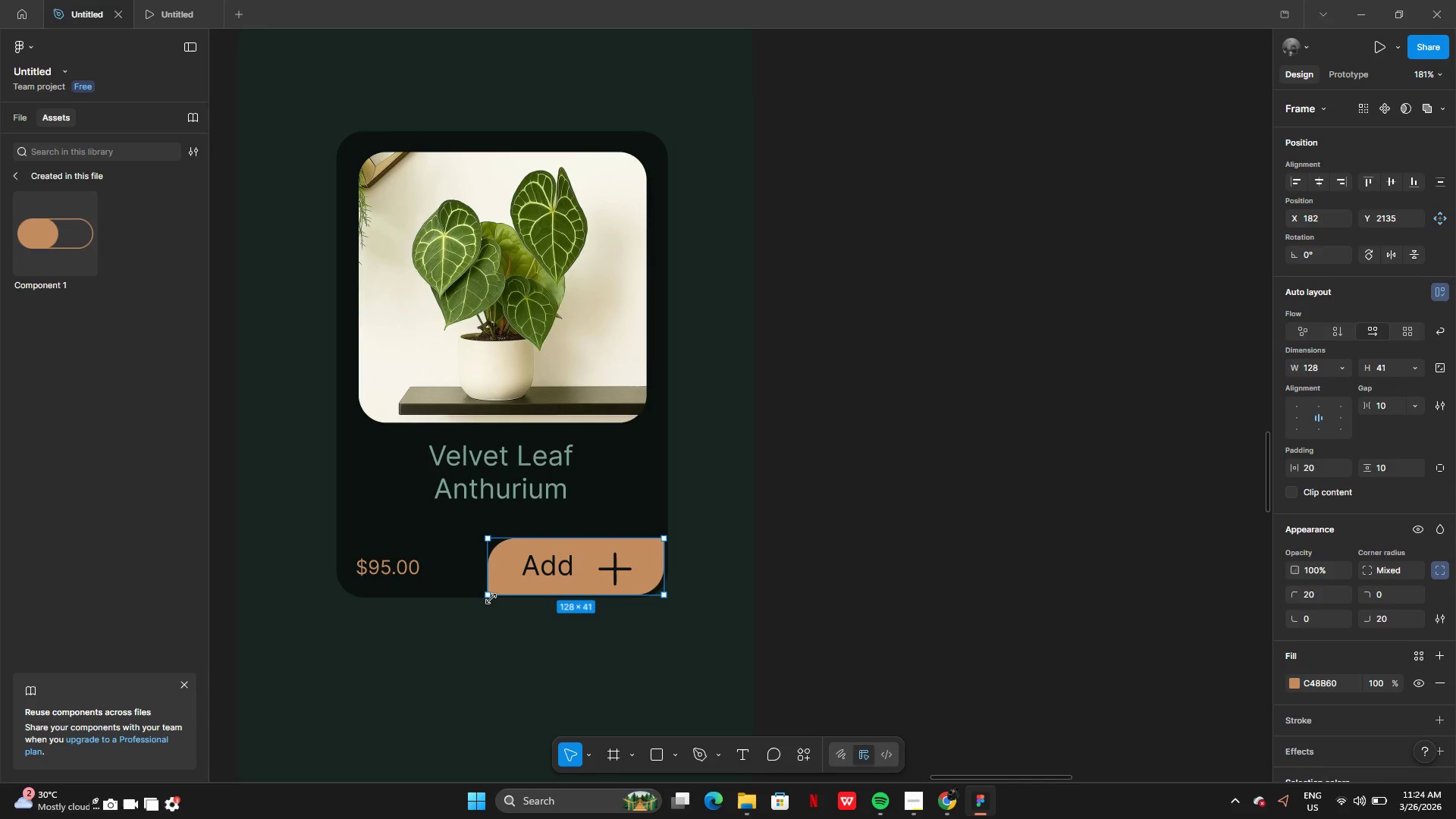 
left_click_drag(start_coordinate=[489, 598], to_coordinate=[522, 596])
 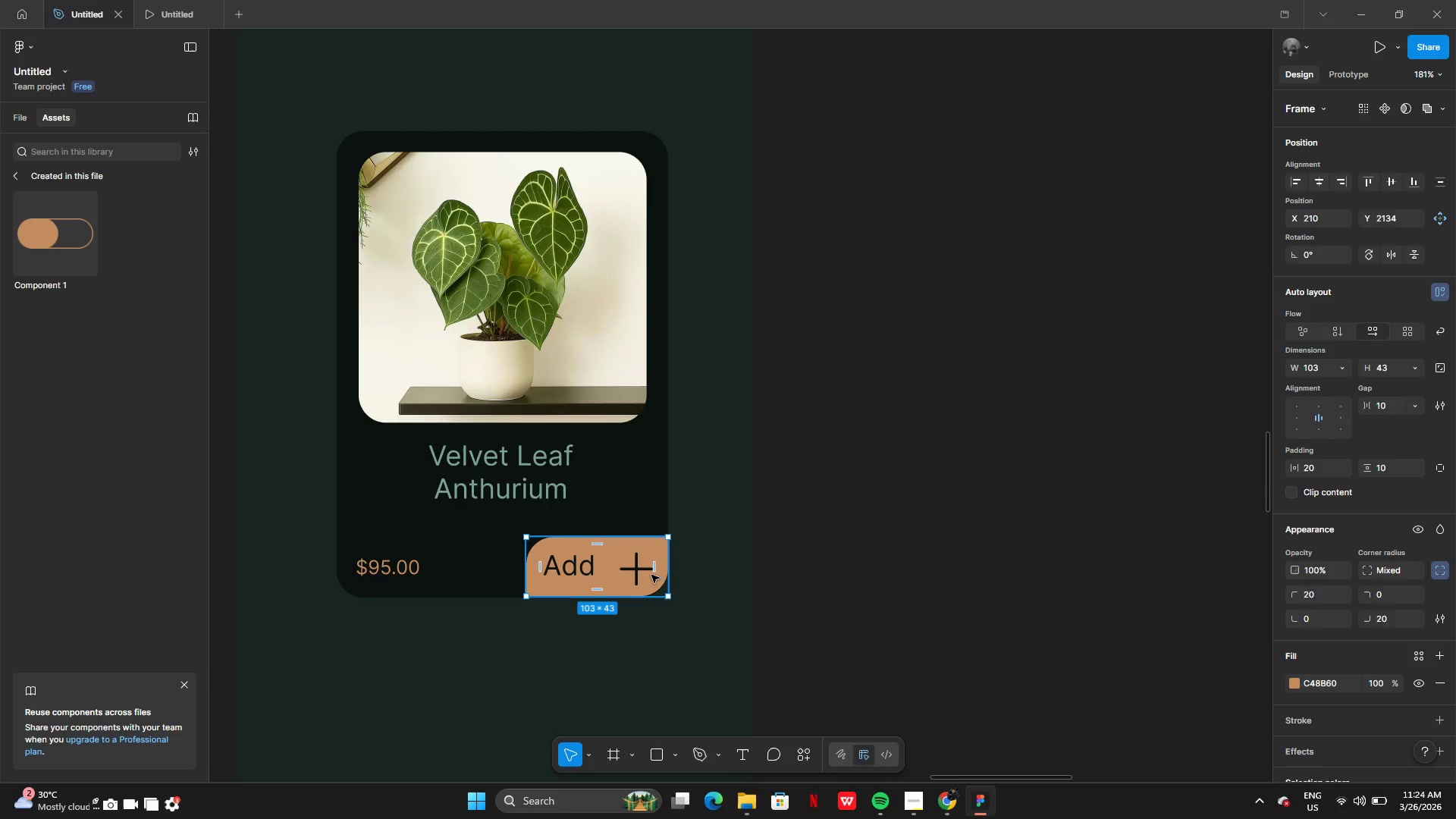 
double_click([642, 569])
 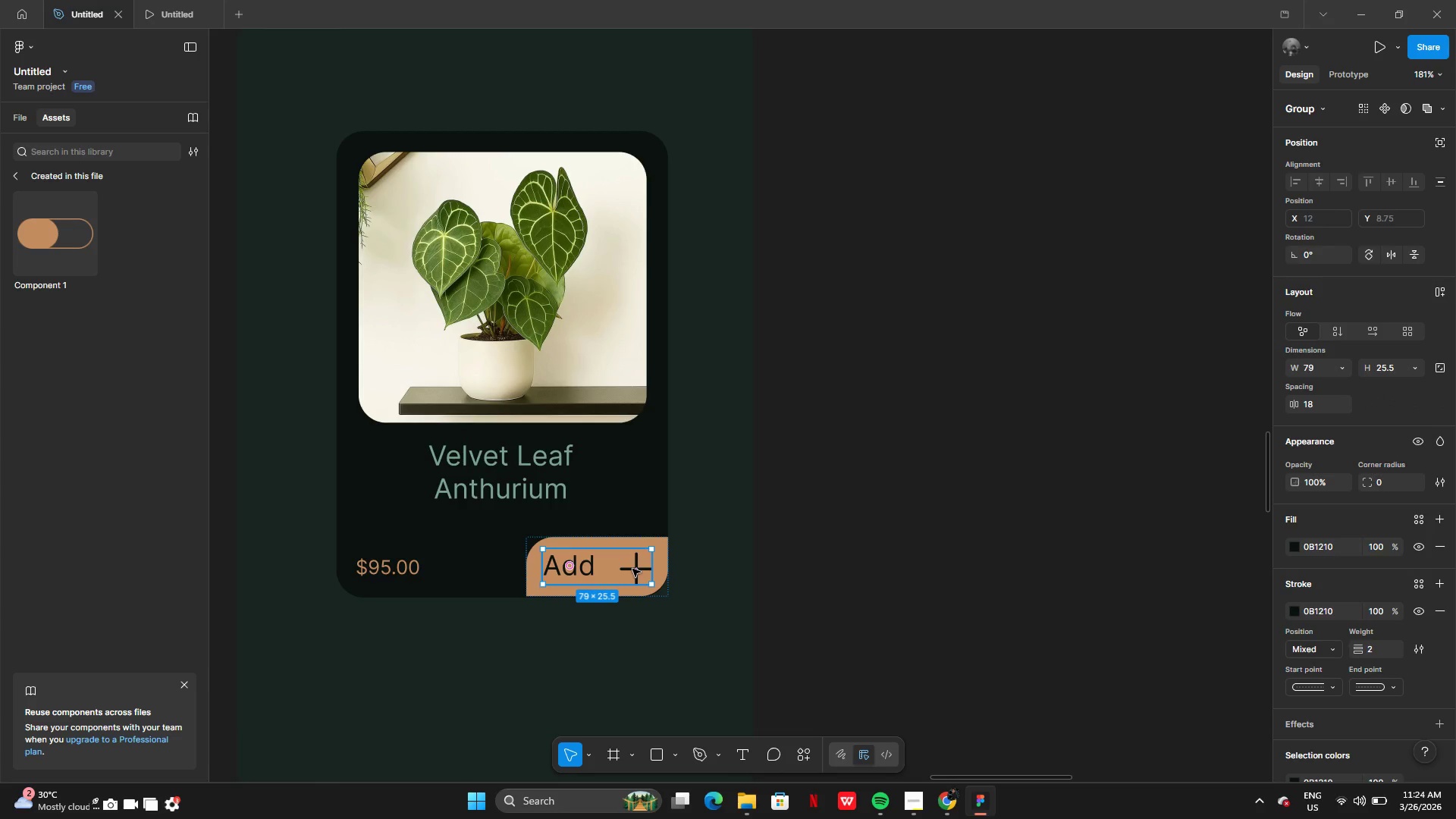 
double_click([632, 569])
 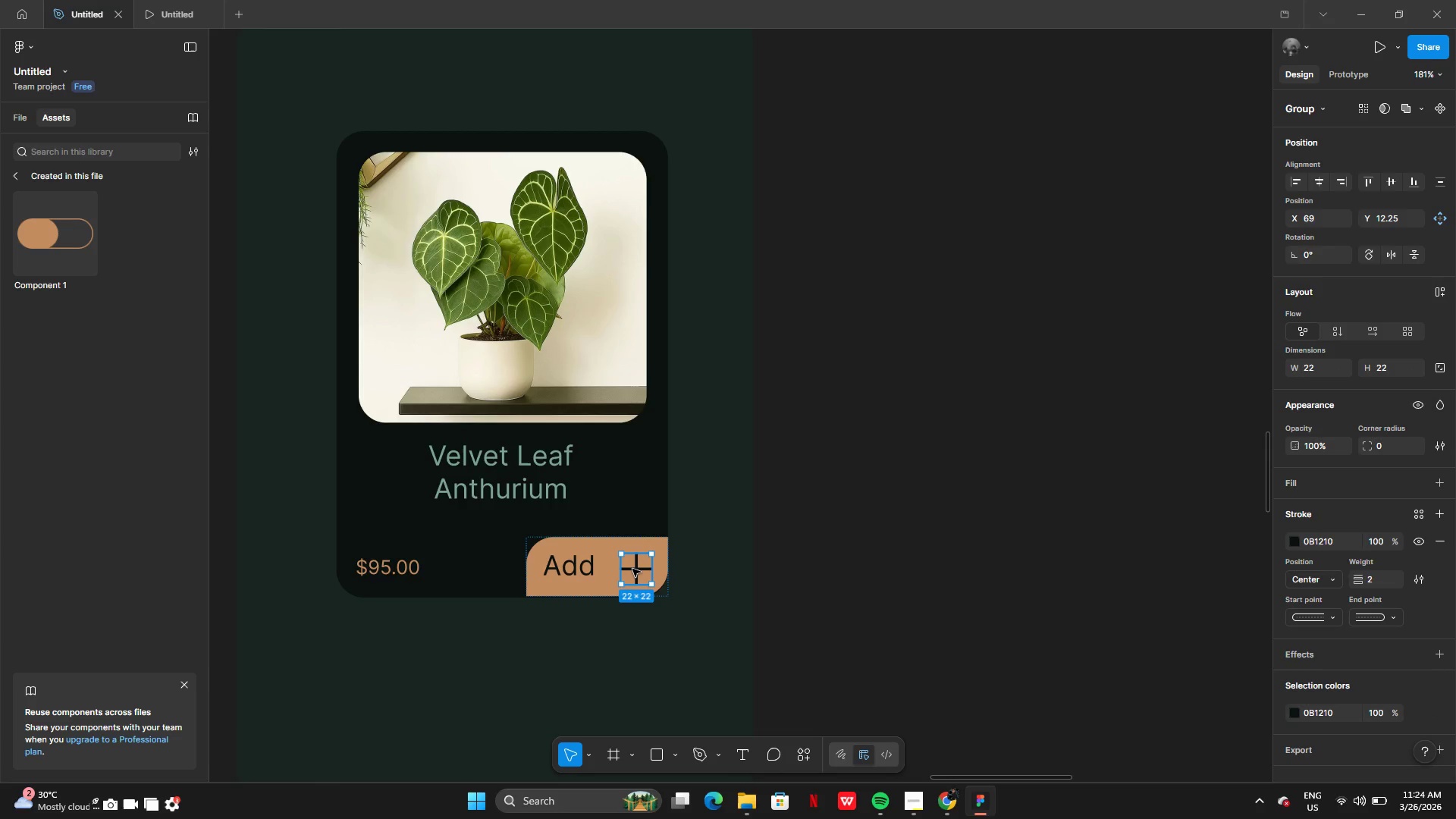 
left_click_drag(start_coordinate=[632, 569], to_coordinate=[629, 567])
 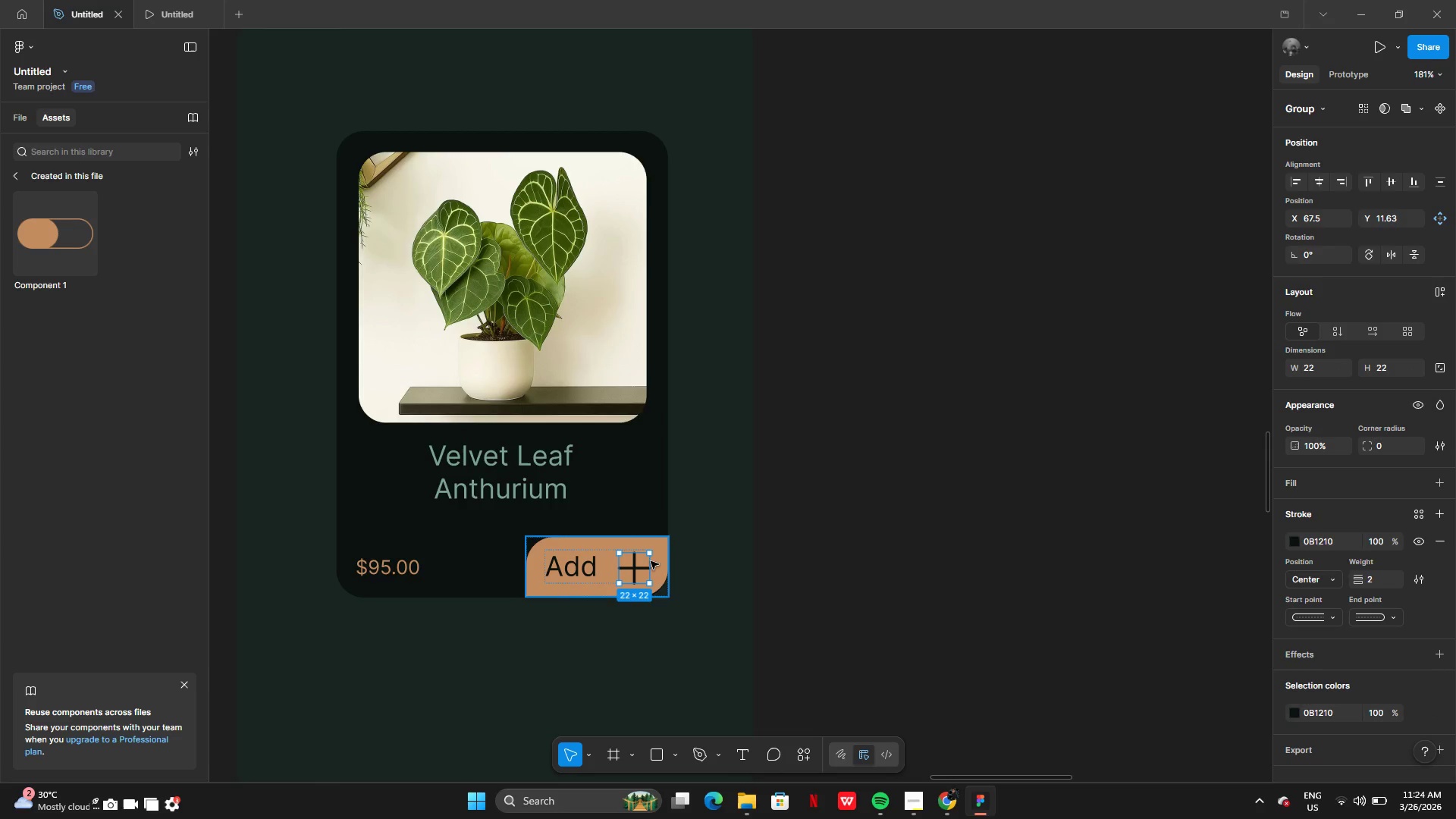 
left_click_drag(start_coordinate=[637, 572], to_coordinate=[629, 569])
 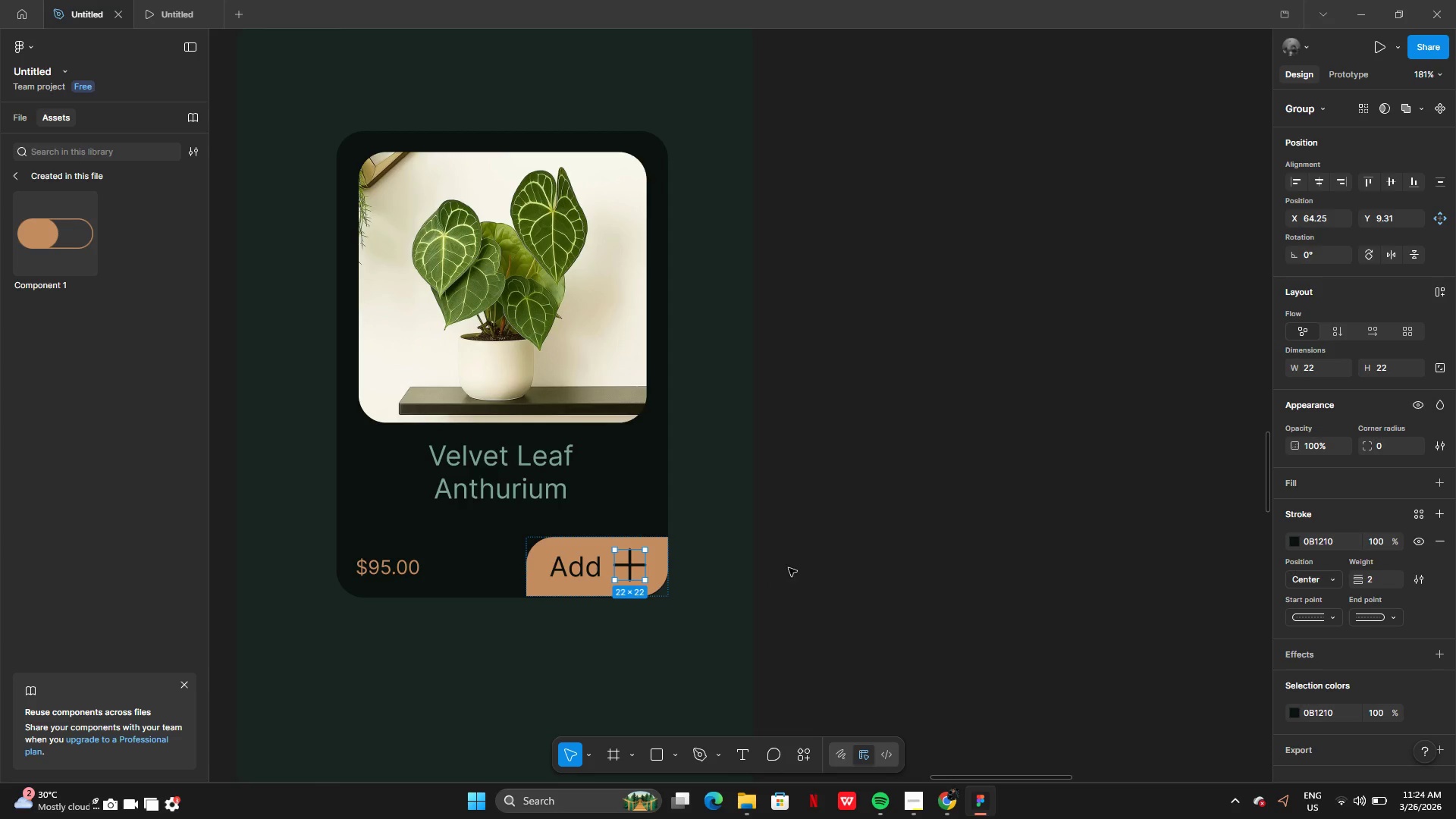 
left_click([795, 568])
 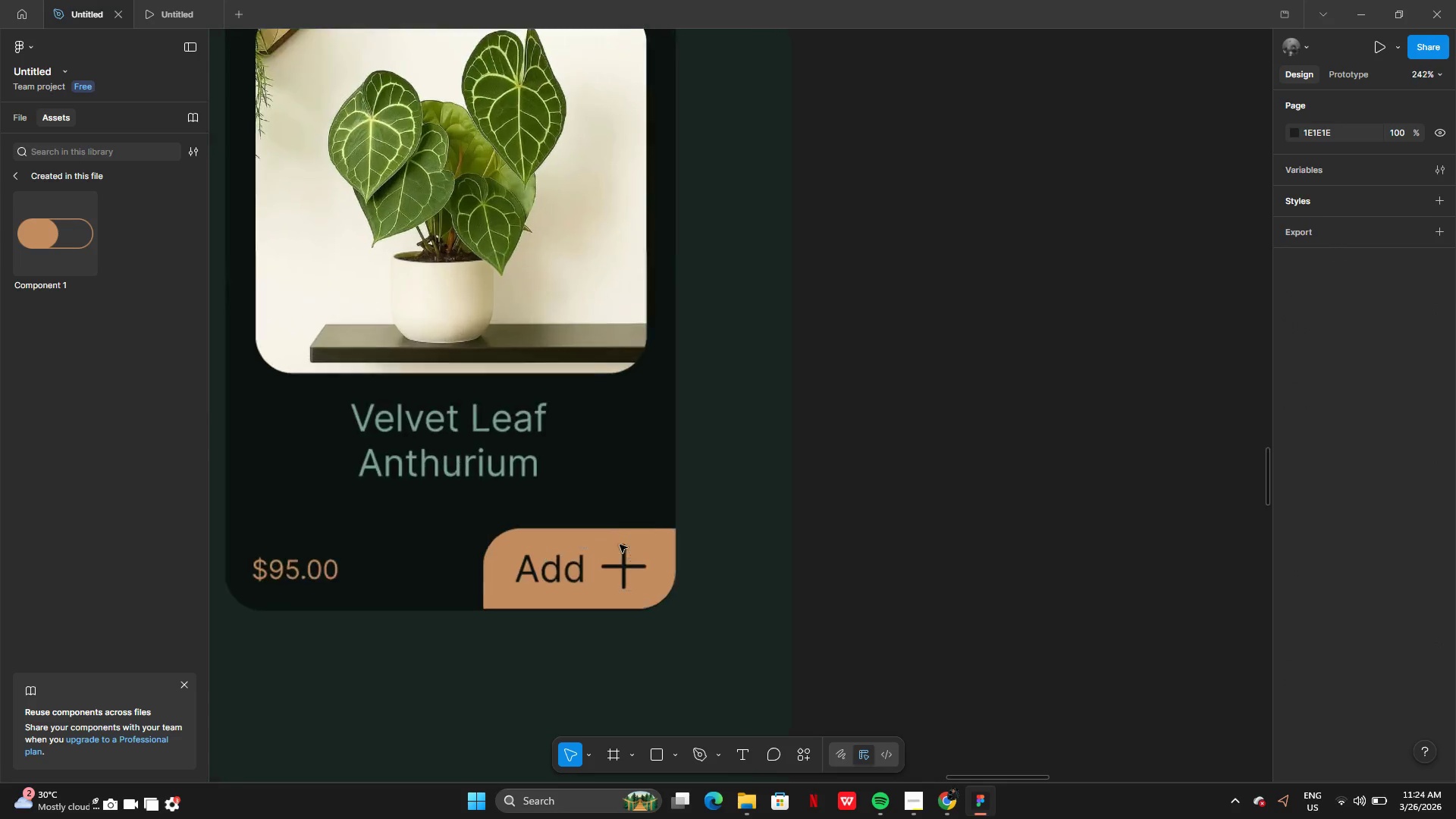 
left_click([595, 532])
 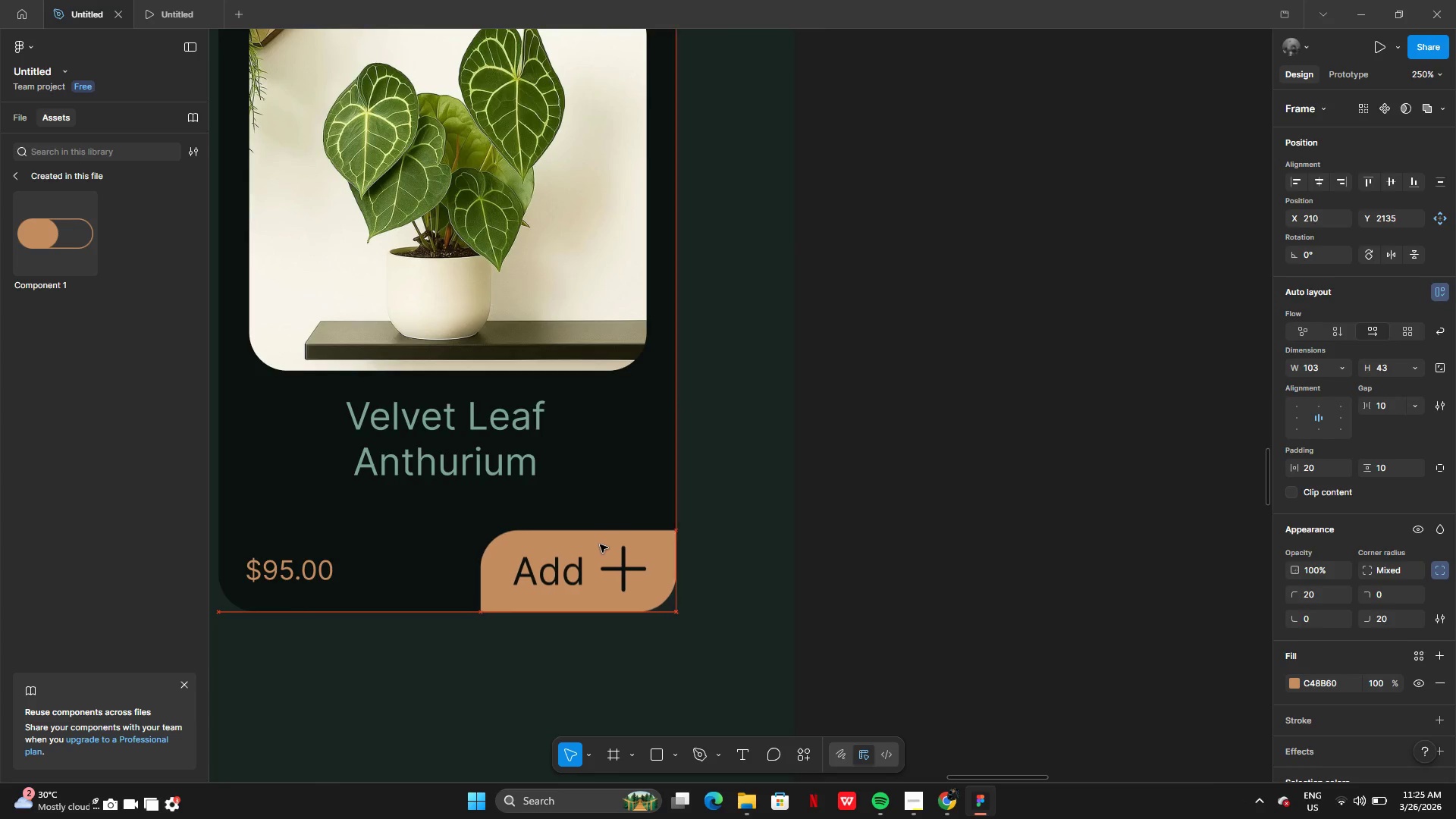 
left_click([787, 544])
 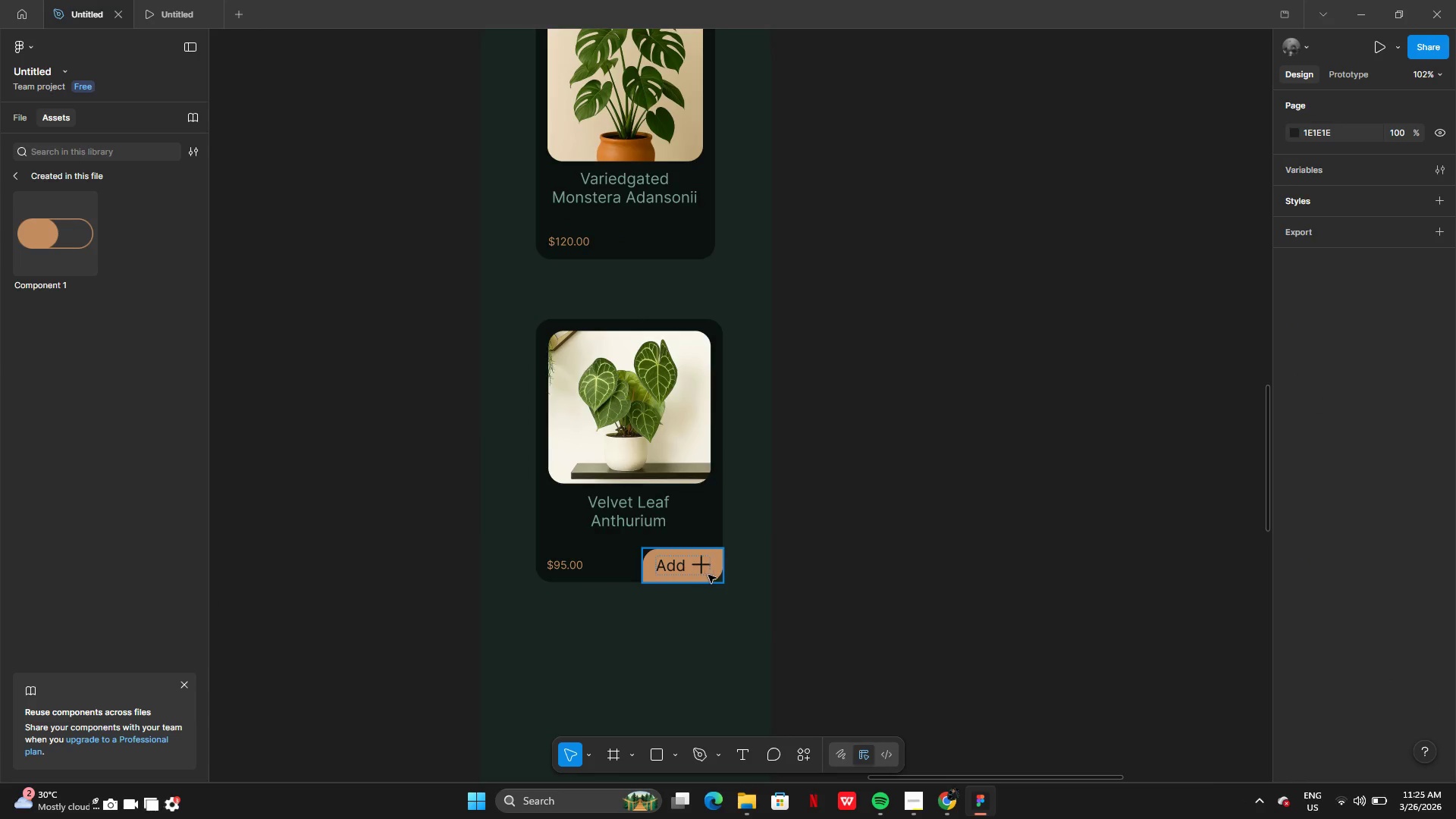 
hold_key(key=AltLeft, duration=0.7)
left_click_drag(start_coordinate=[717, 573], to_coordinate=[715, 567])
 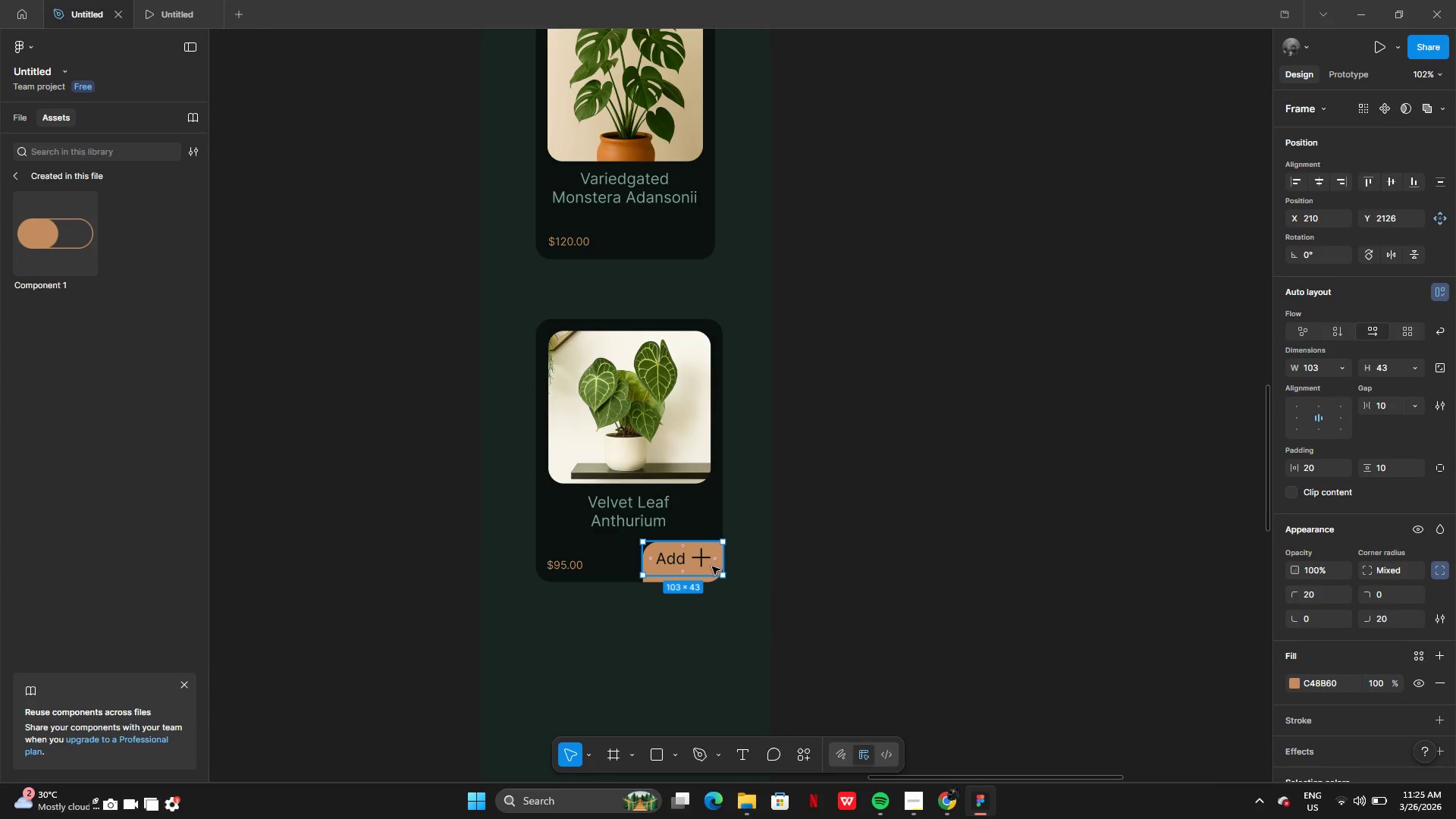 
left_click_drag(start_coordinate=[712, 566], to_coordinate=[704, 250])
 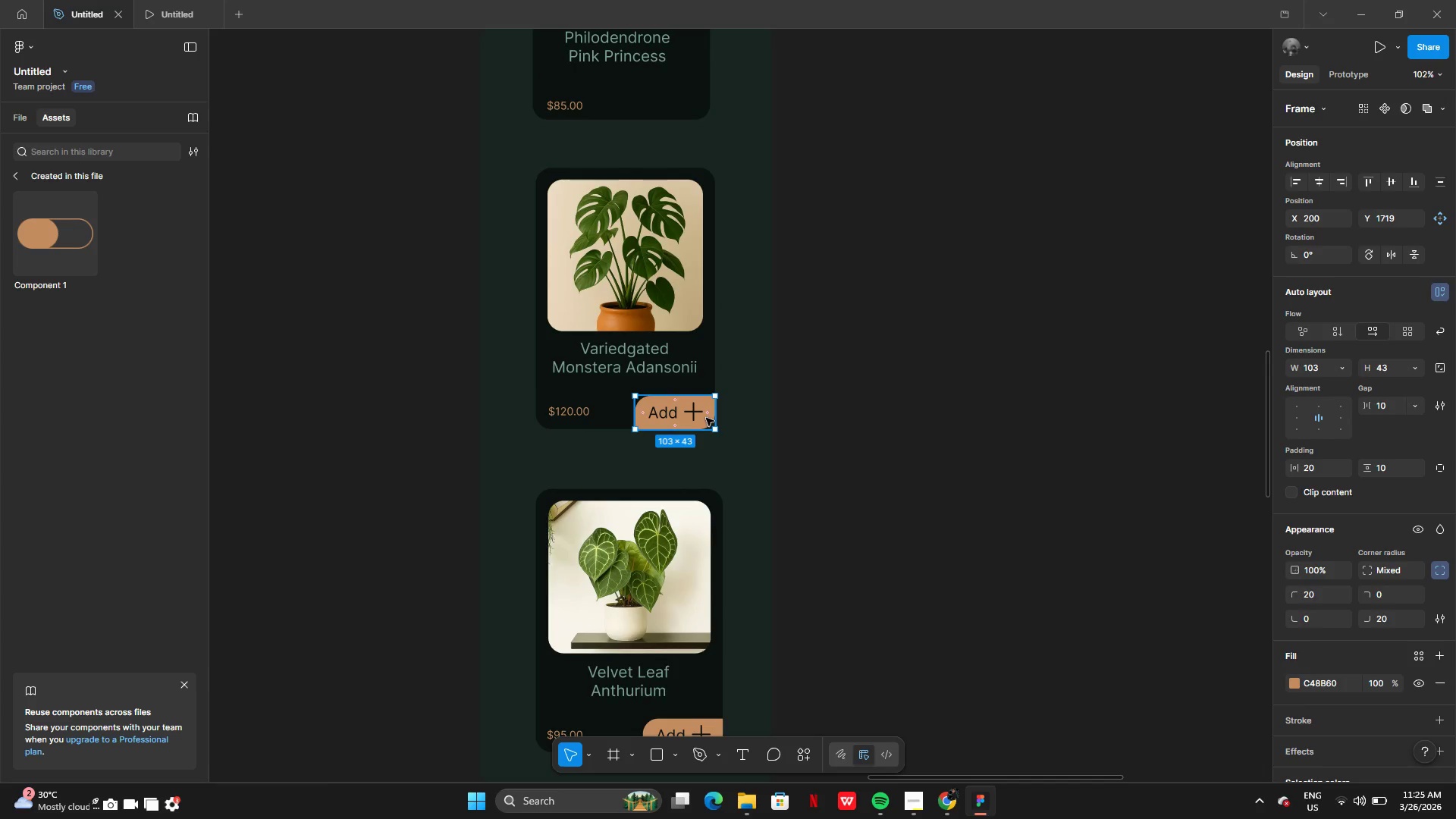 
hold_key(key=AltLeft, duration=0.48)
left_click_drag(start_coordinate=[705, 423], to_coordinate=[698, 361])
 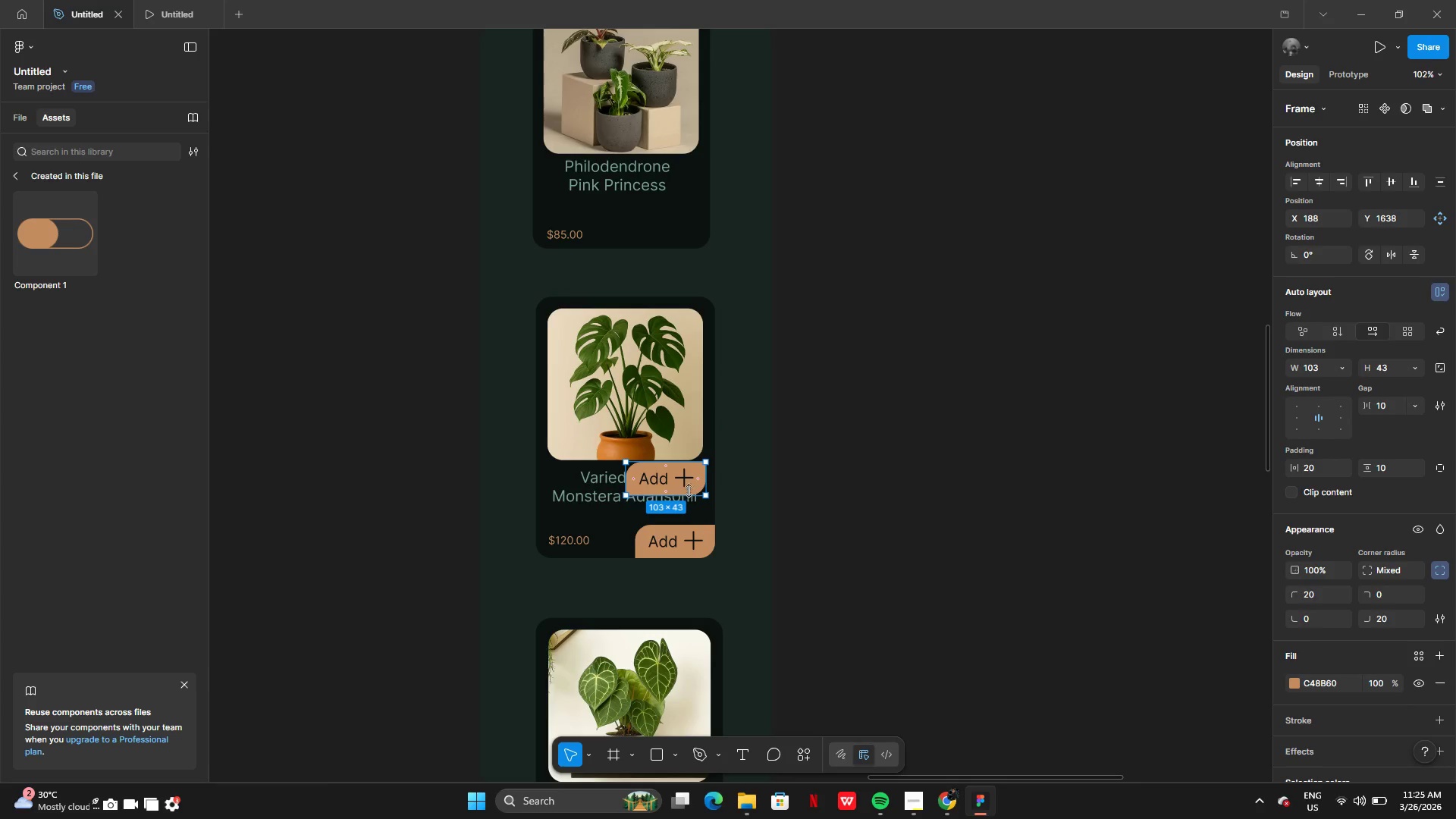 
left_click_drag(start_coordinate=[692, 486], to_coordinate=[698, 241])
 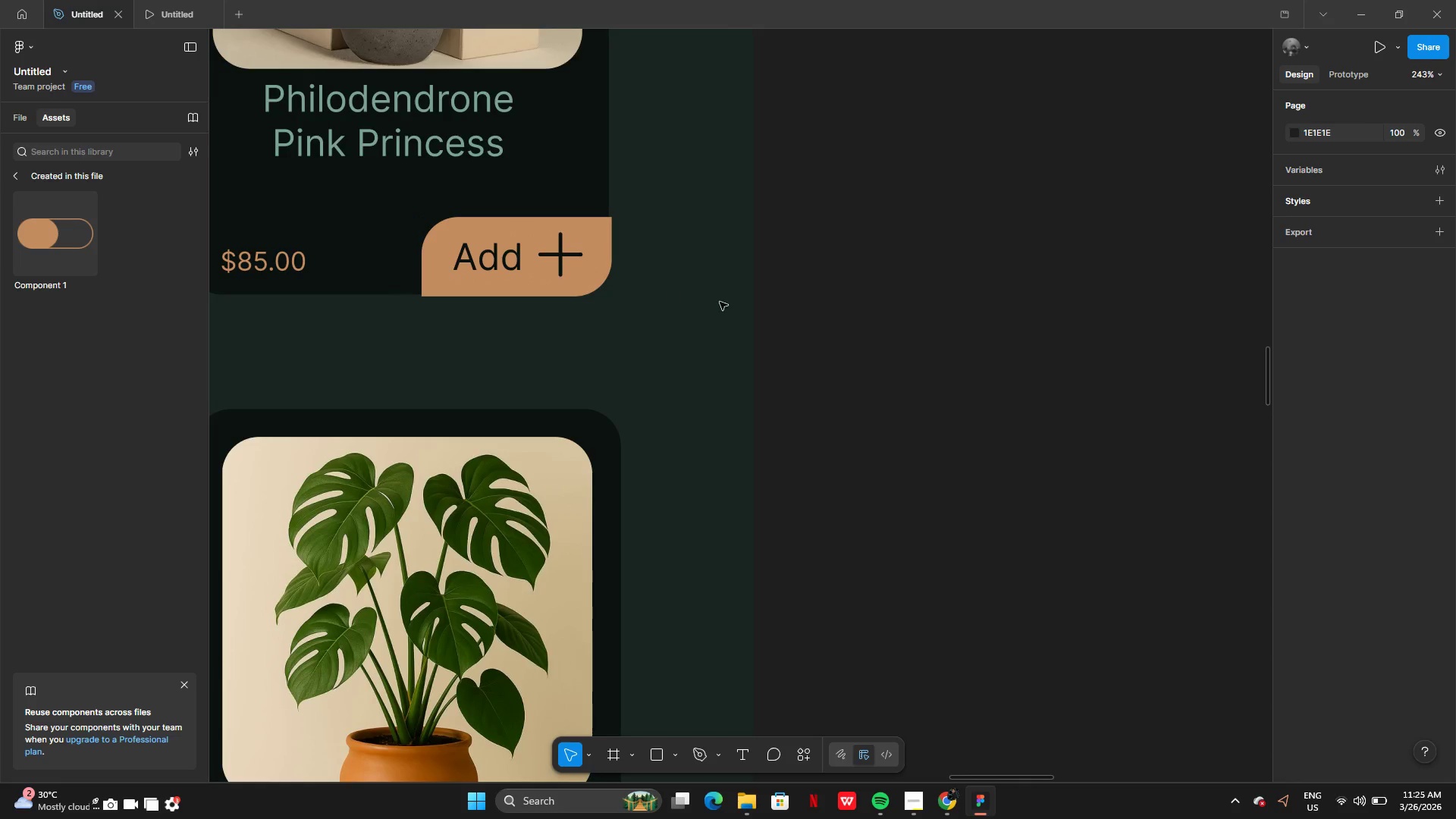 
left_click([587, 257])
 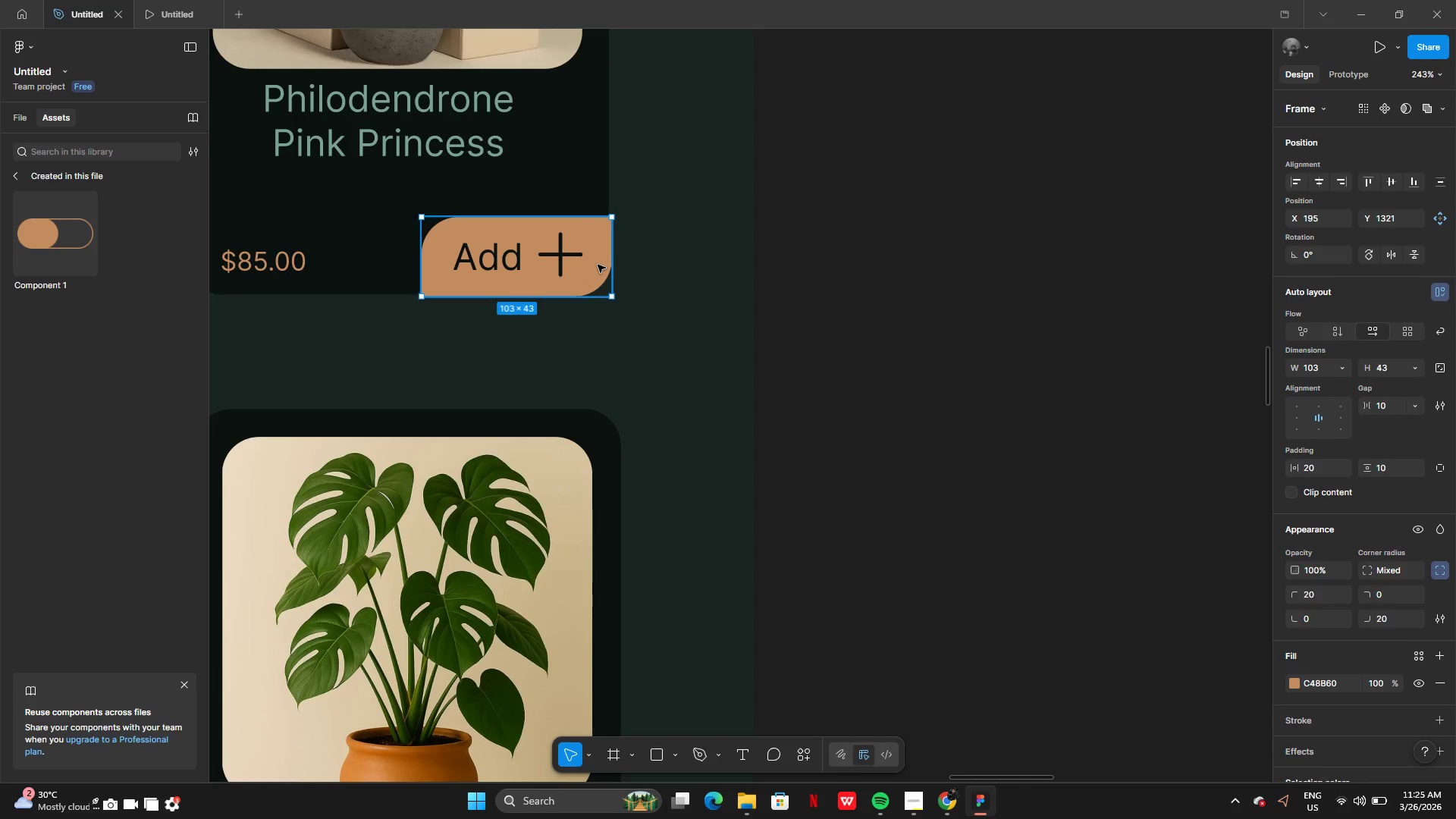 
left_click_drag(start_coordinate=[598, 265], to_coordinate=[594, 262])
 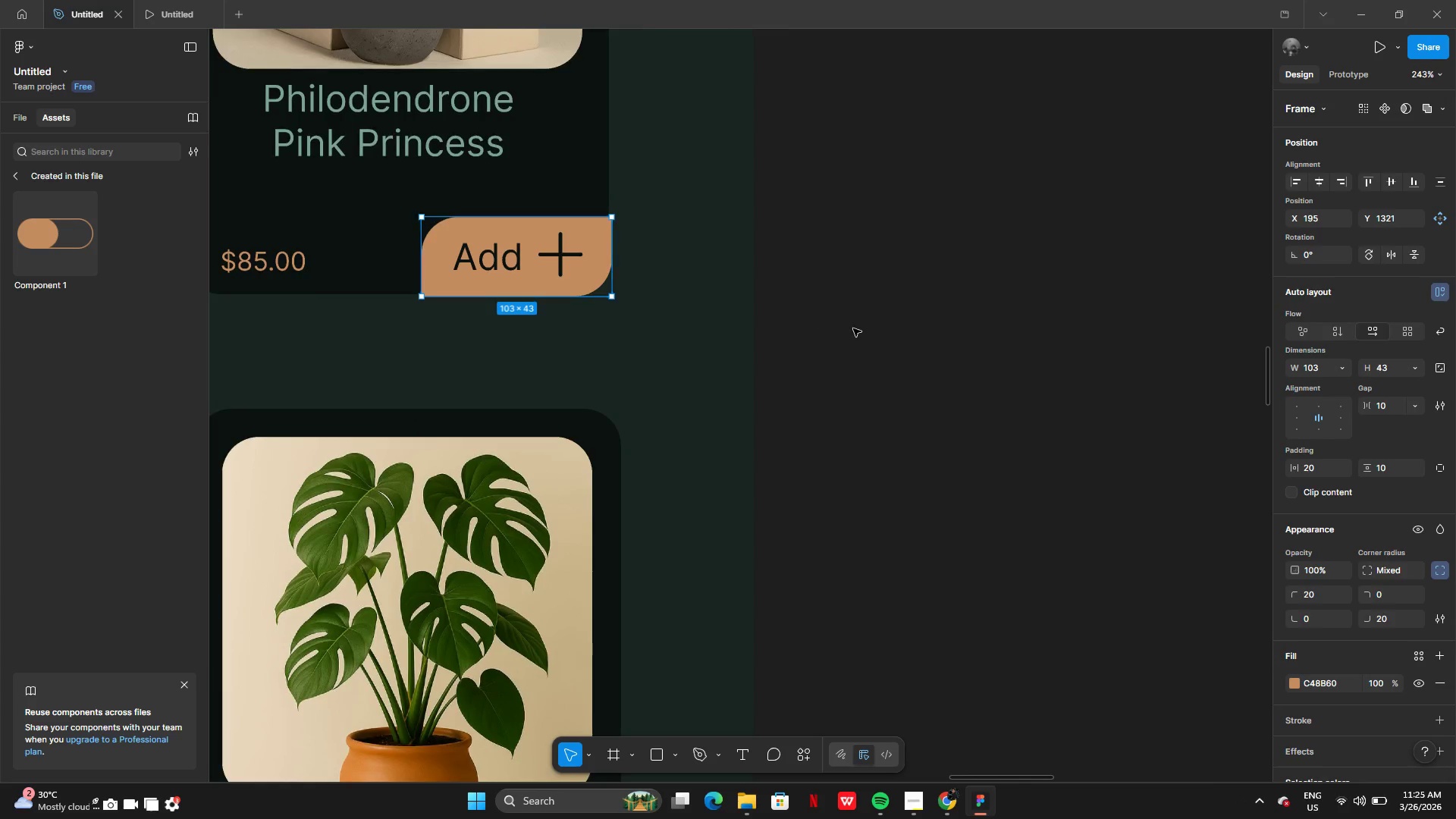 
left_click([853, 328])
 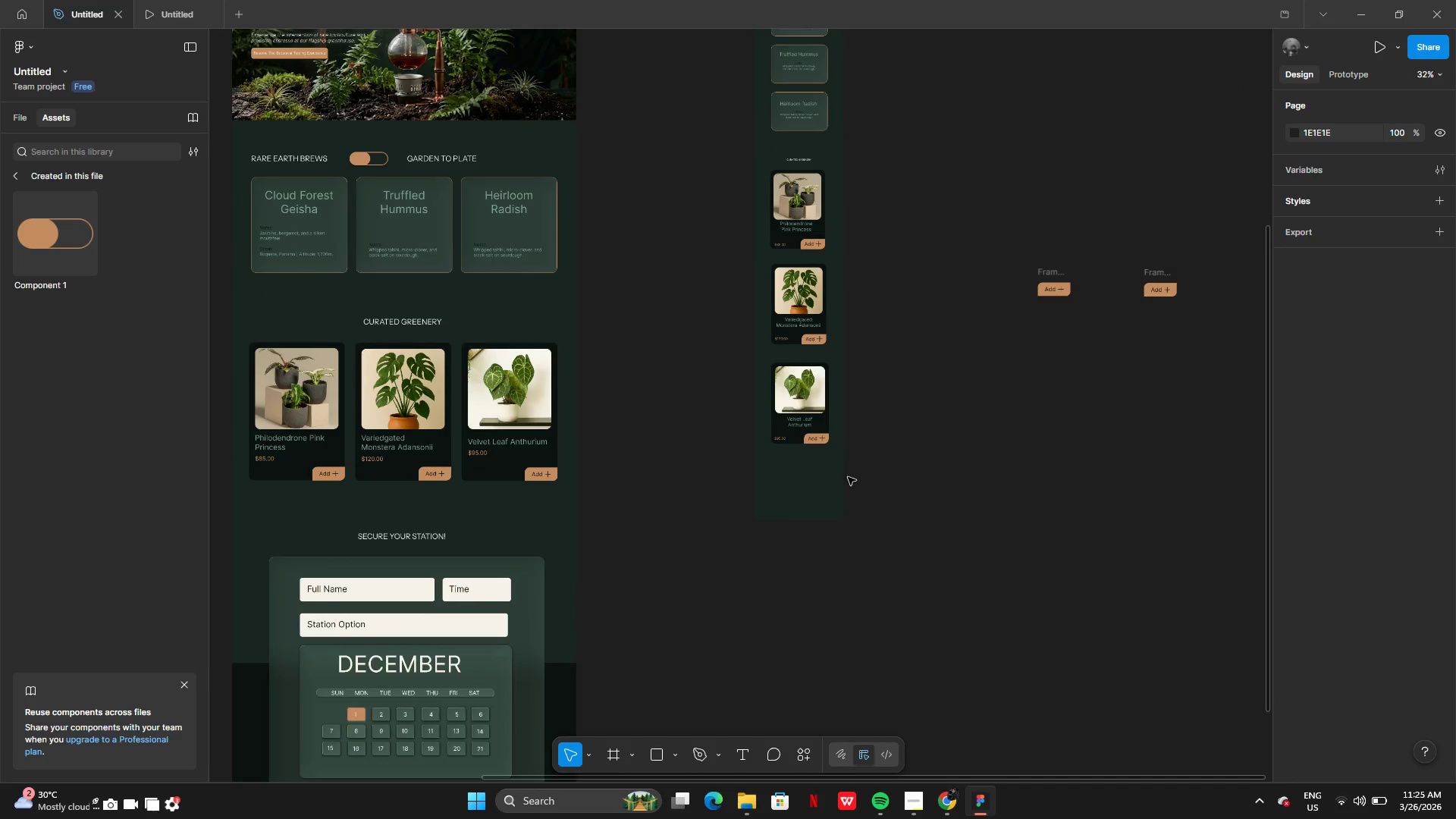 
wait(6.3)
 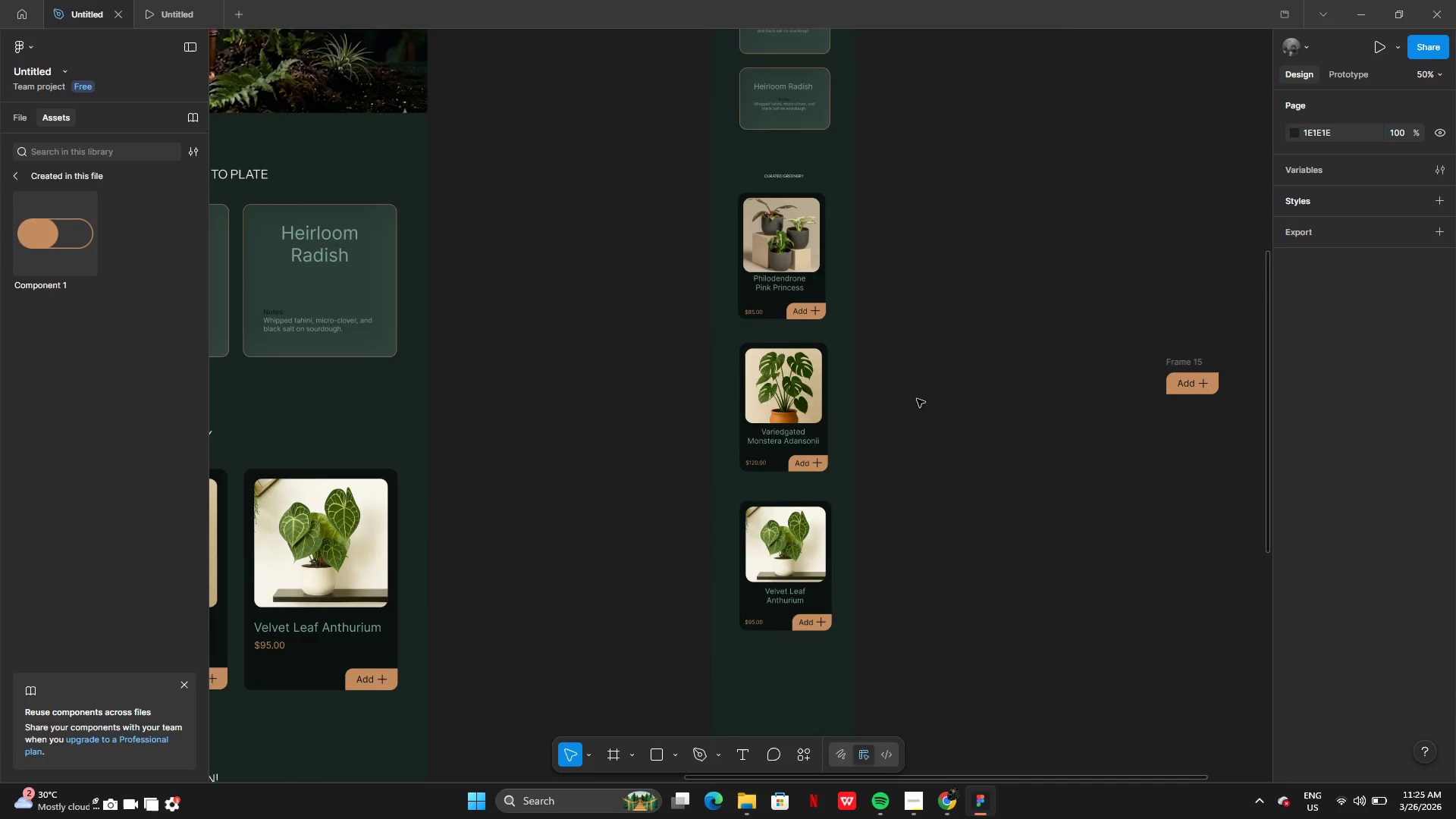 
left_click_drag(start_coordinate=[786, 657], to_coordinate=[772, 344])
 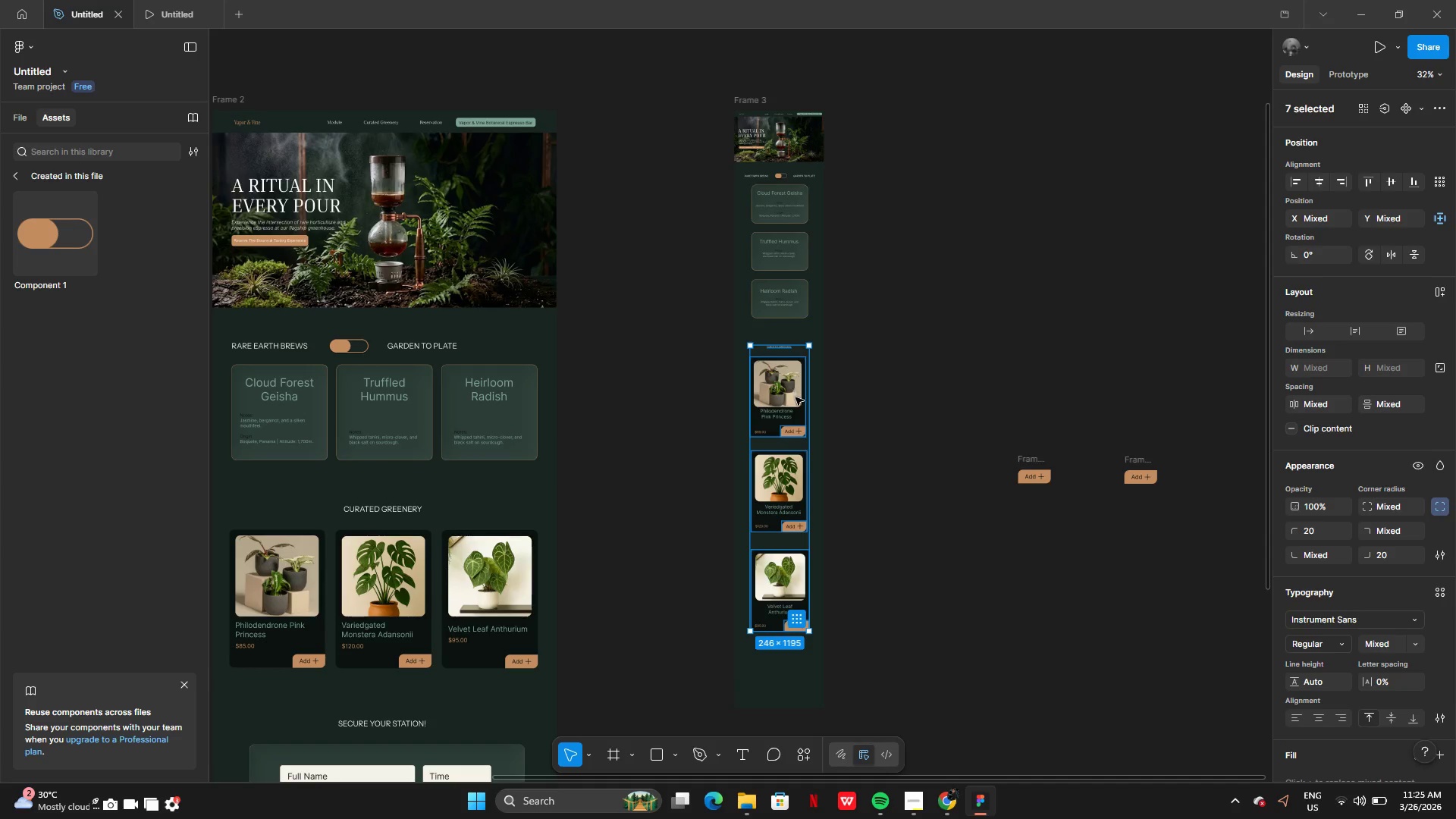 
left_click_drag(start_coordinate=[795, 397], to_coordinate=[795, 388])
 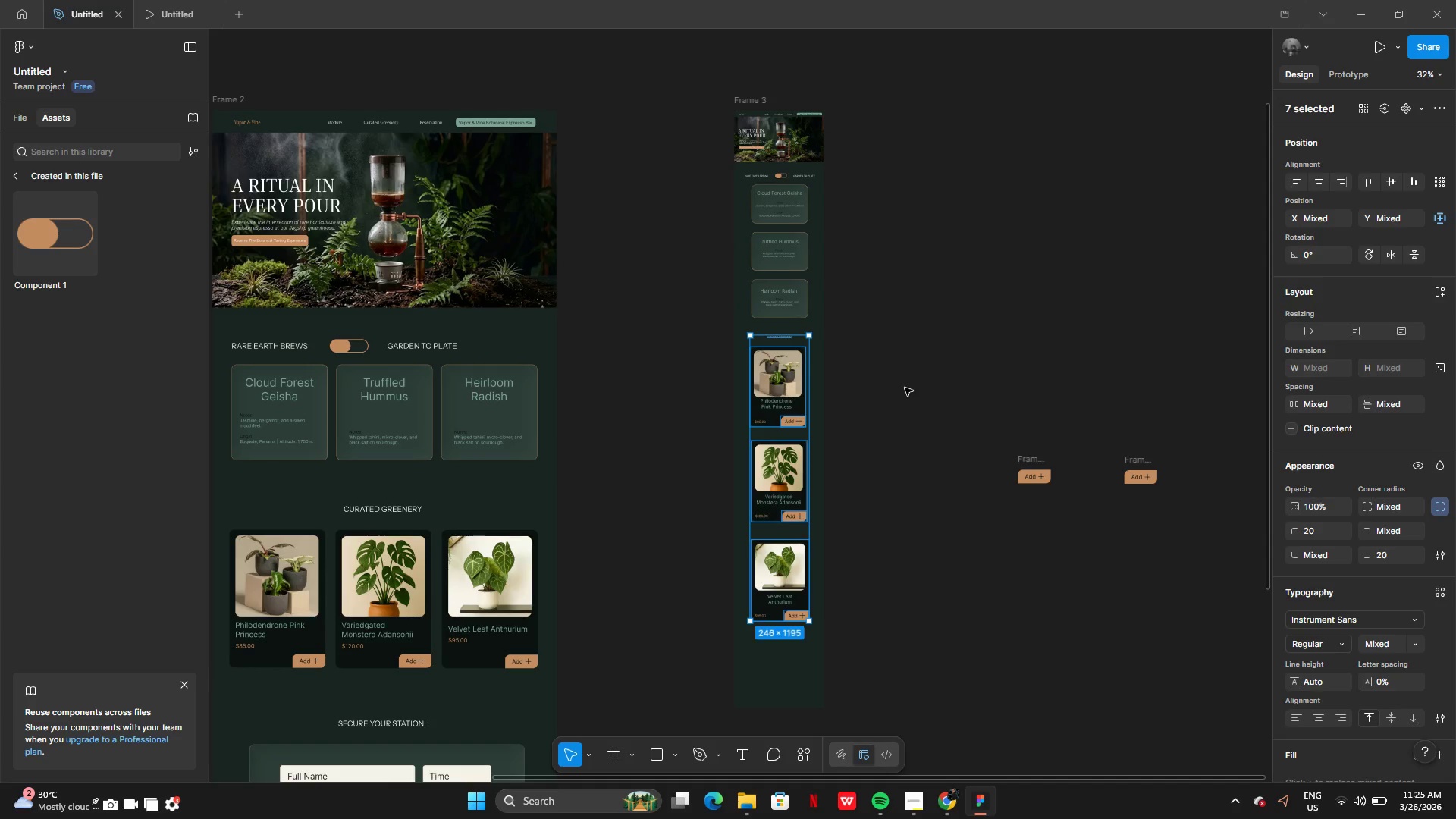 
left_click([905, 388])
 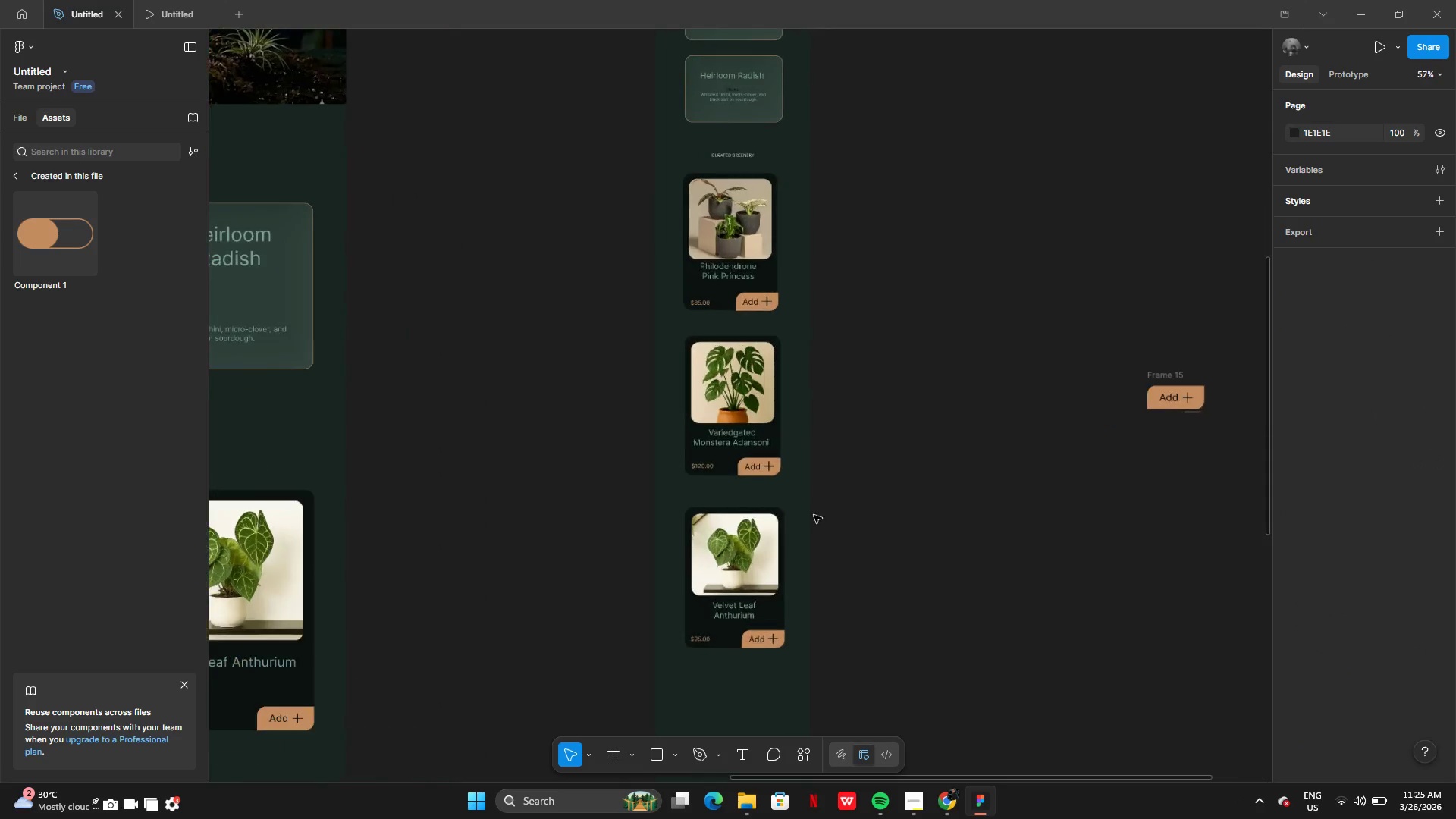 
left_click_drag(start_coordinate=[729, 485], to_coordinate=[758, 350])
 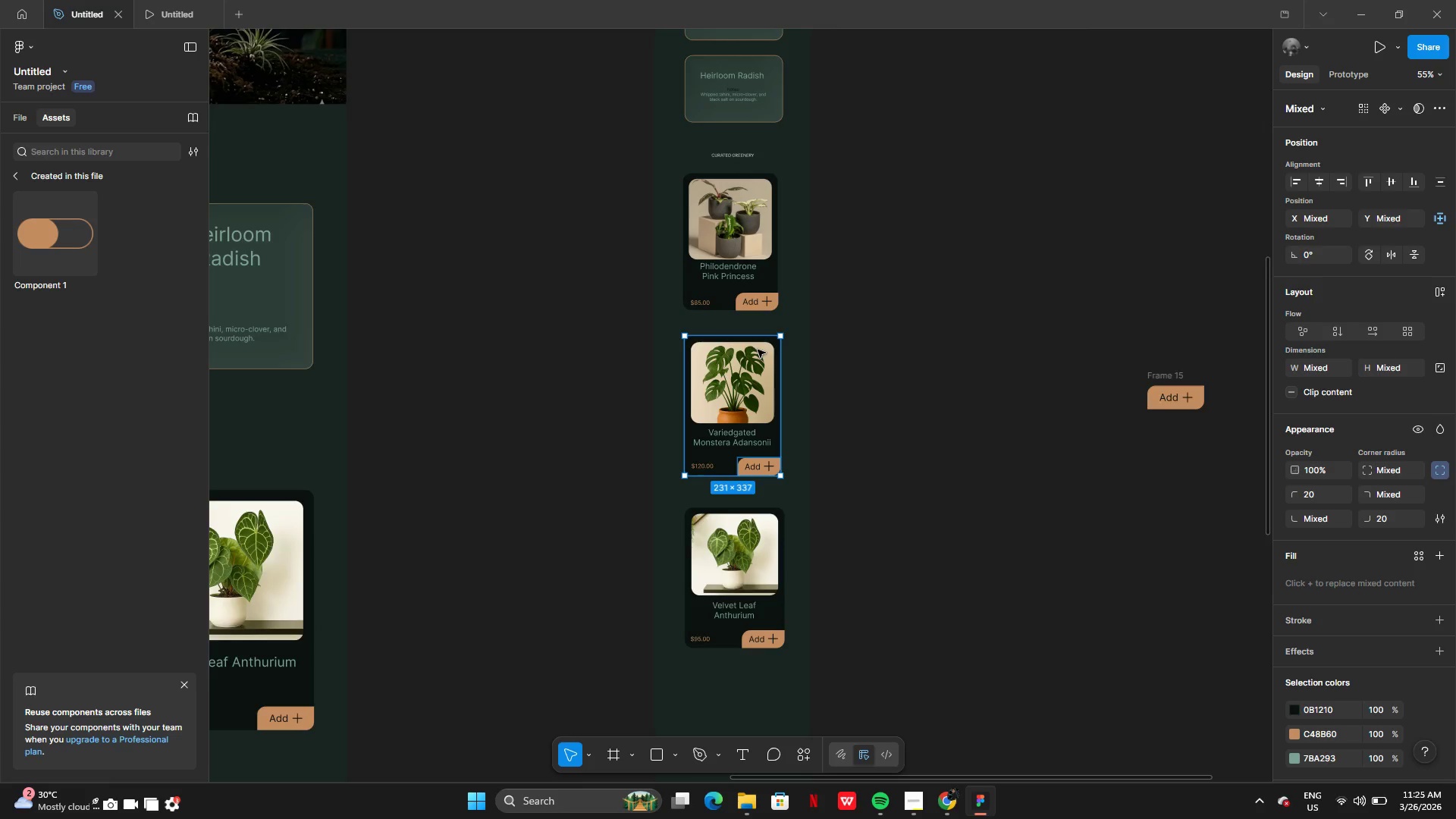 
key(Control+G)
 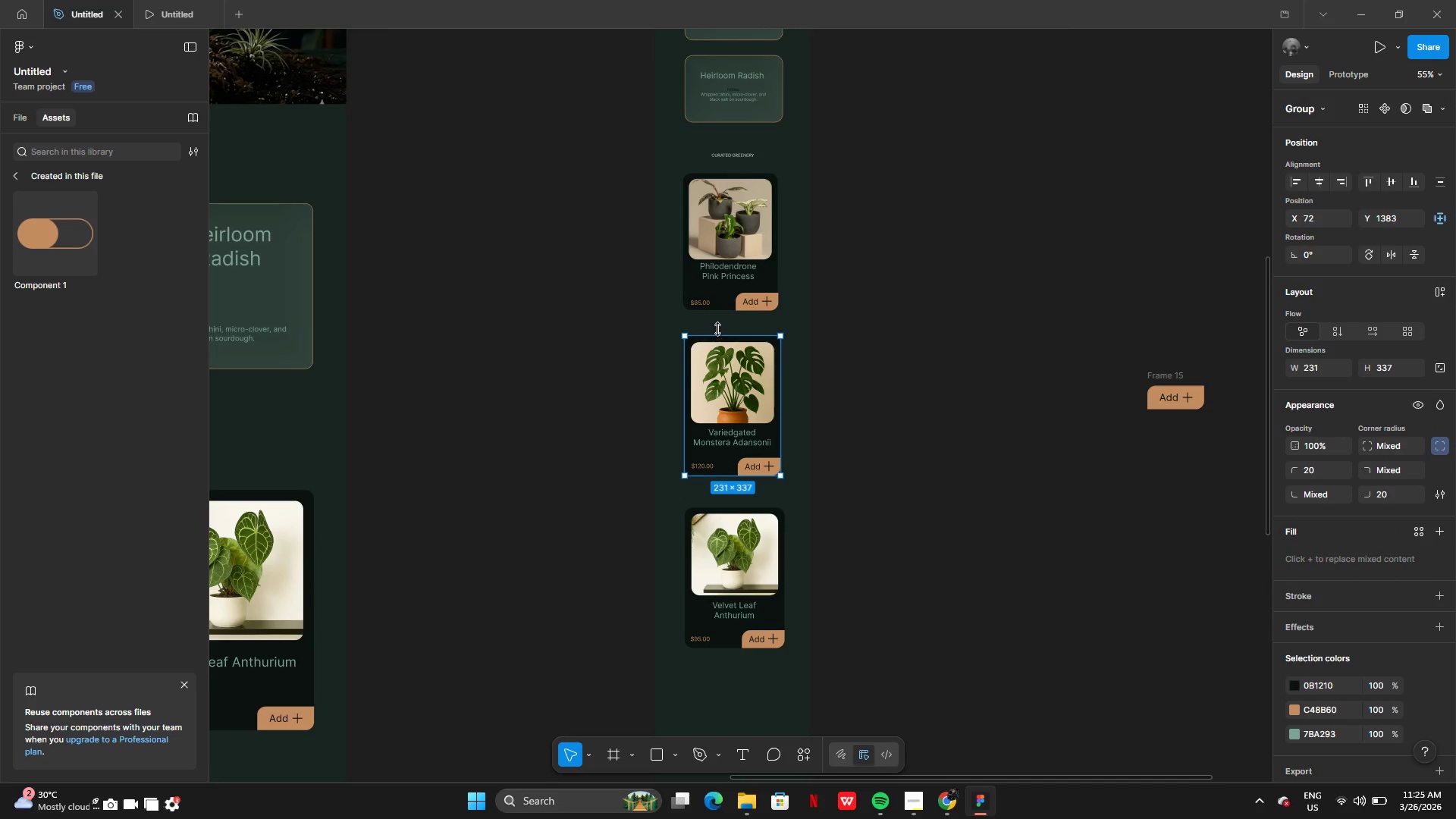 
left_click([720, 325])
 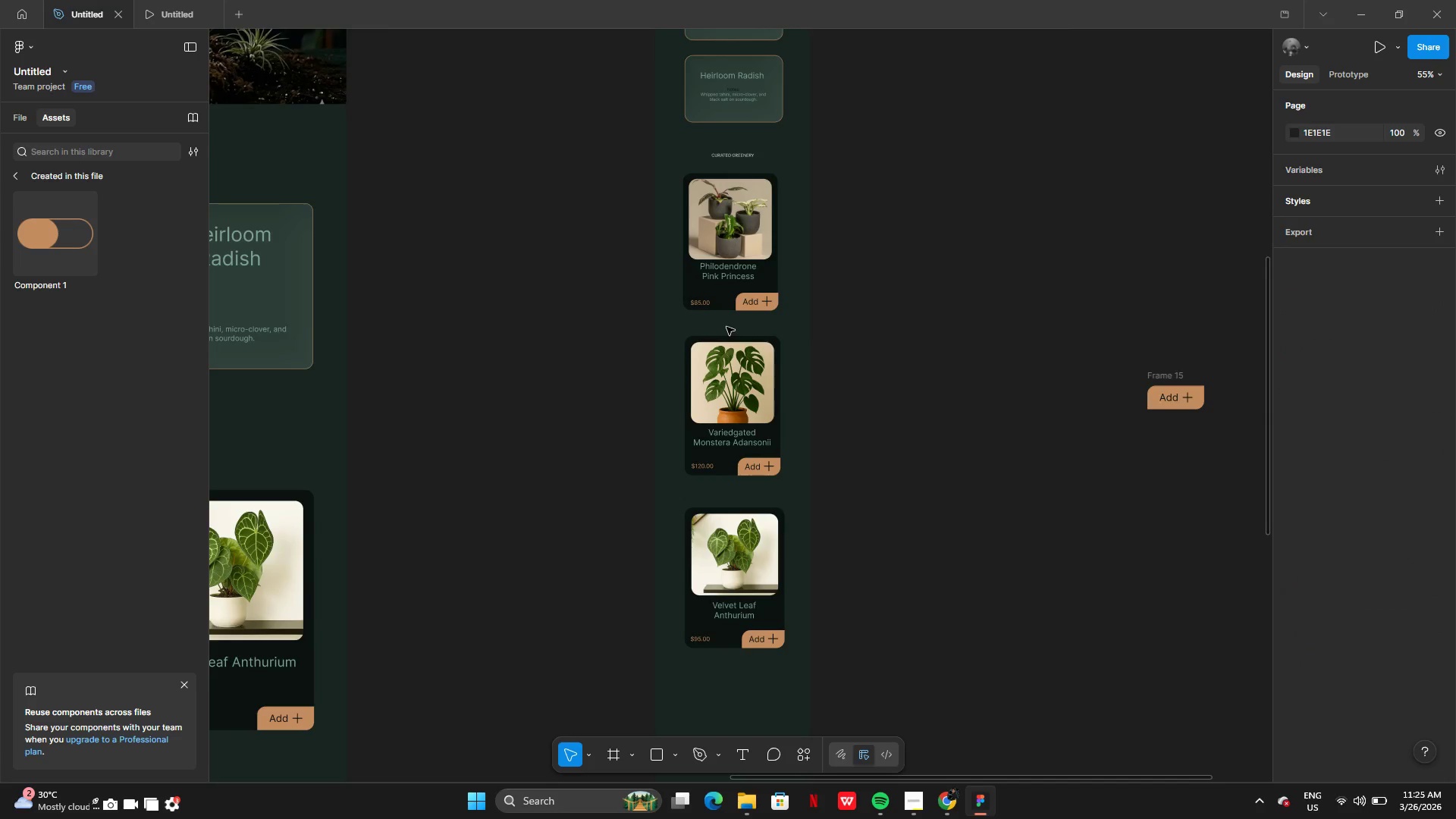 
left_click_drag(start_coordinate=[726, 327], to_coordinate=[763, 201])
 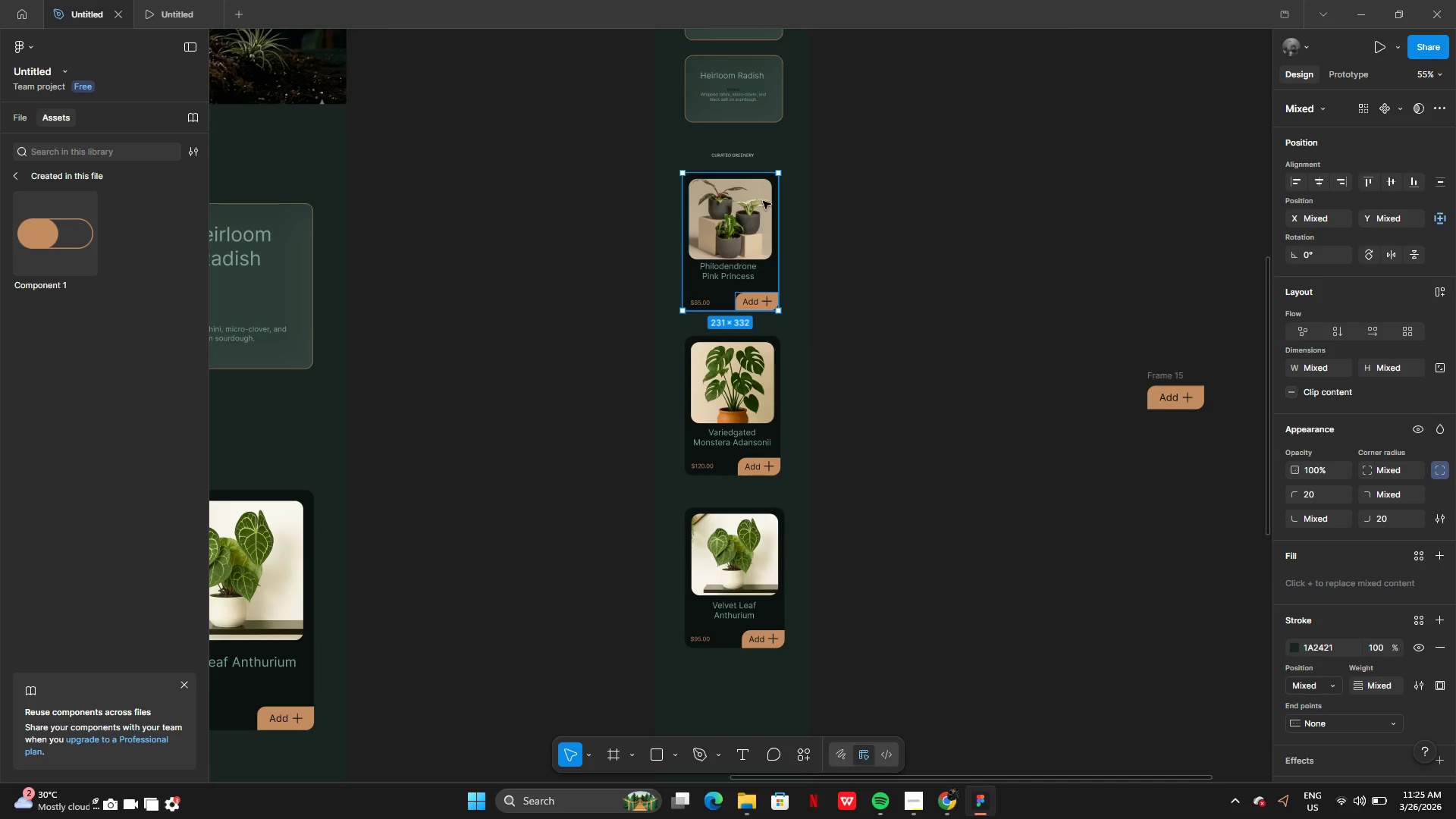 
key(Control+G)
 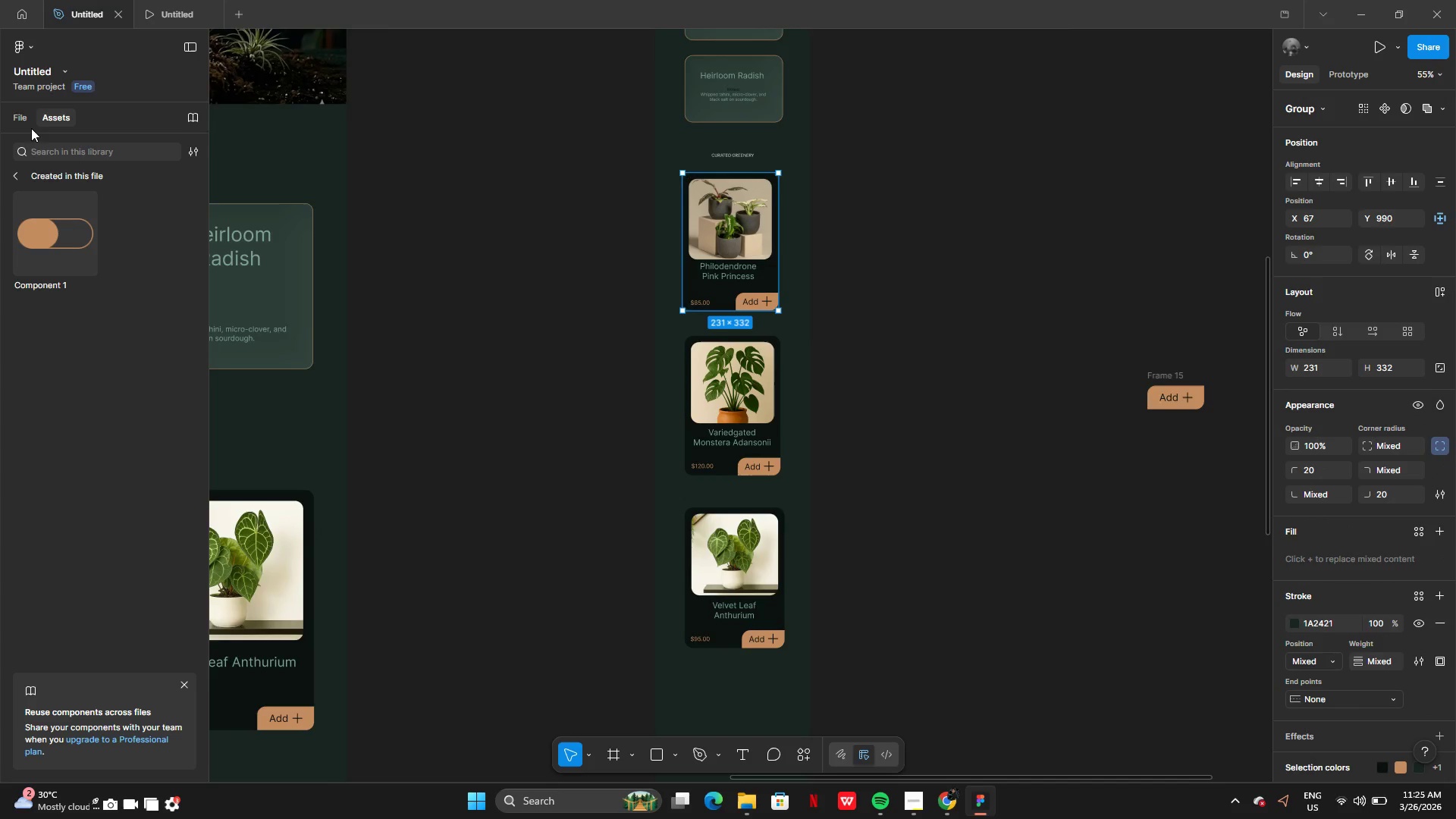 
left_click([27, 119])
 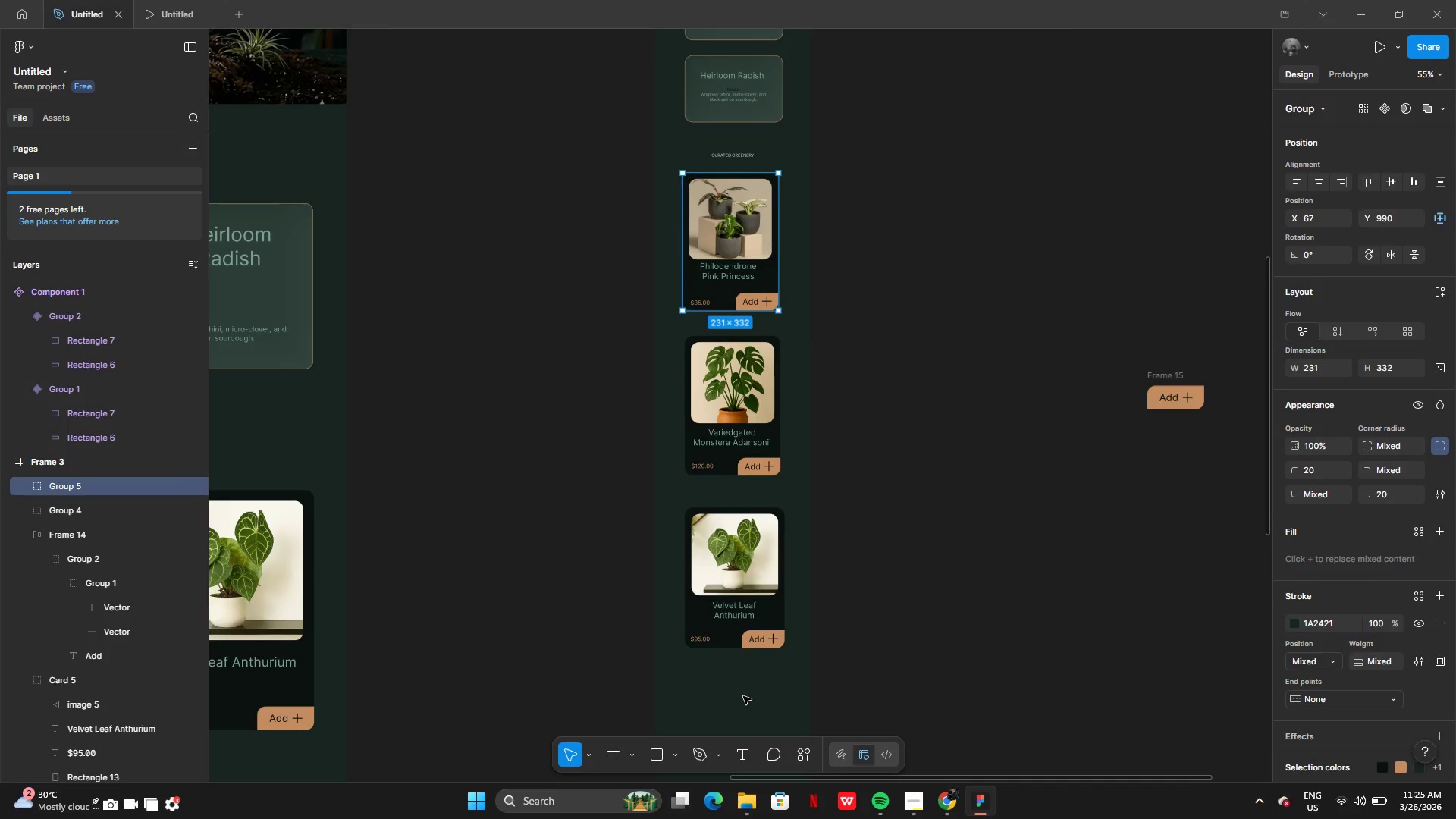 
left_click_drag(start_coordinate=[744, 697], to_coordinate=[734, 534])
 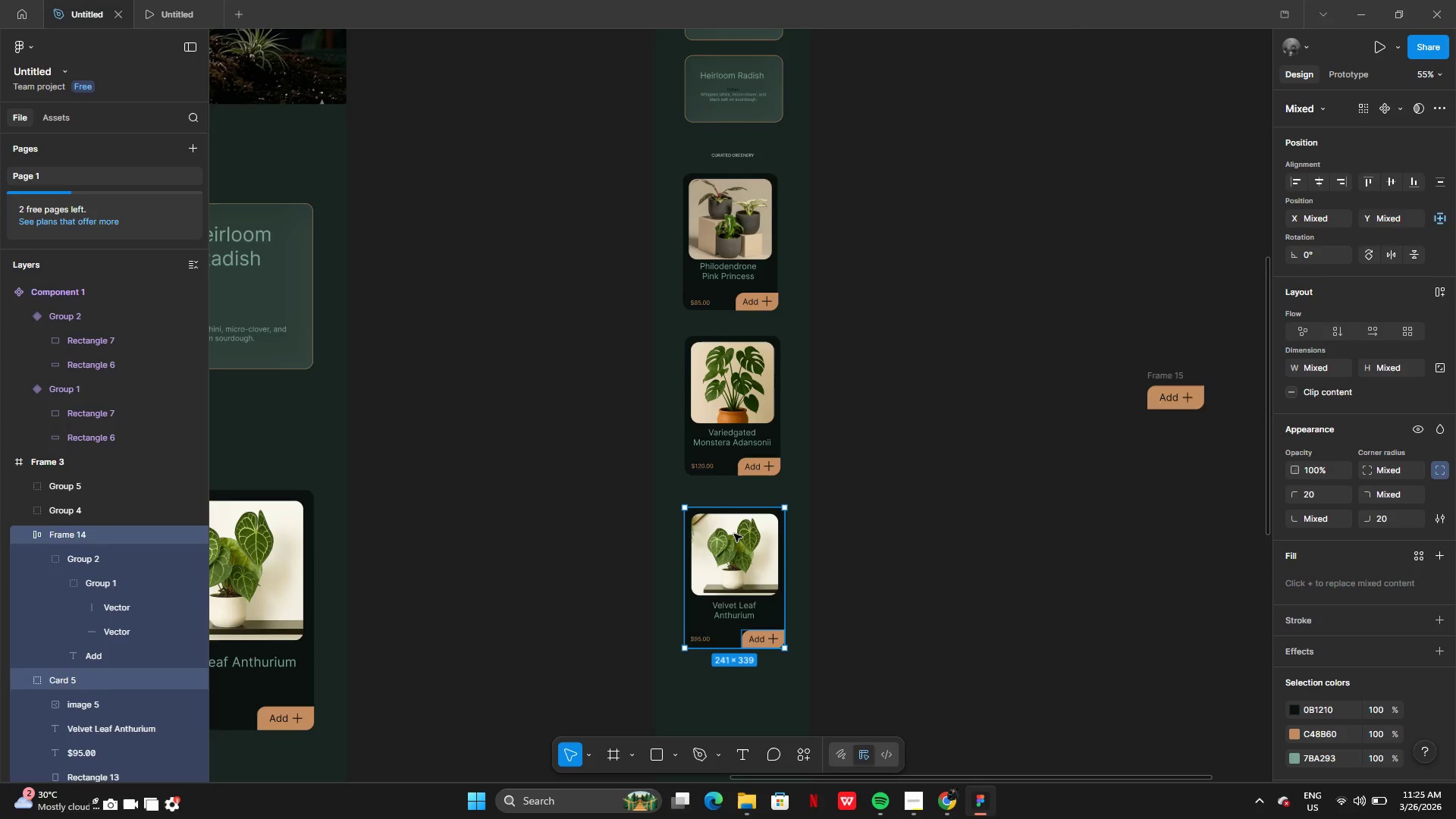 
key(Control+G)
 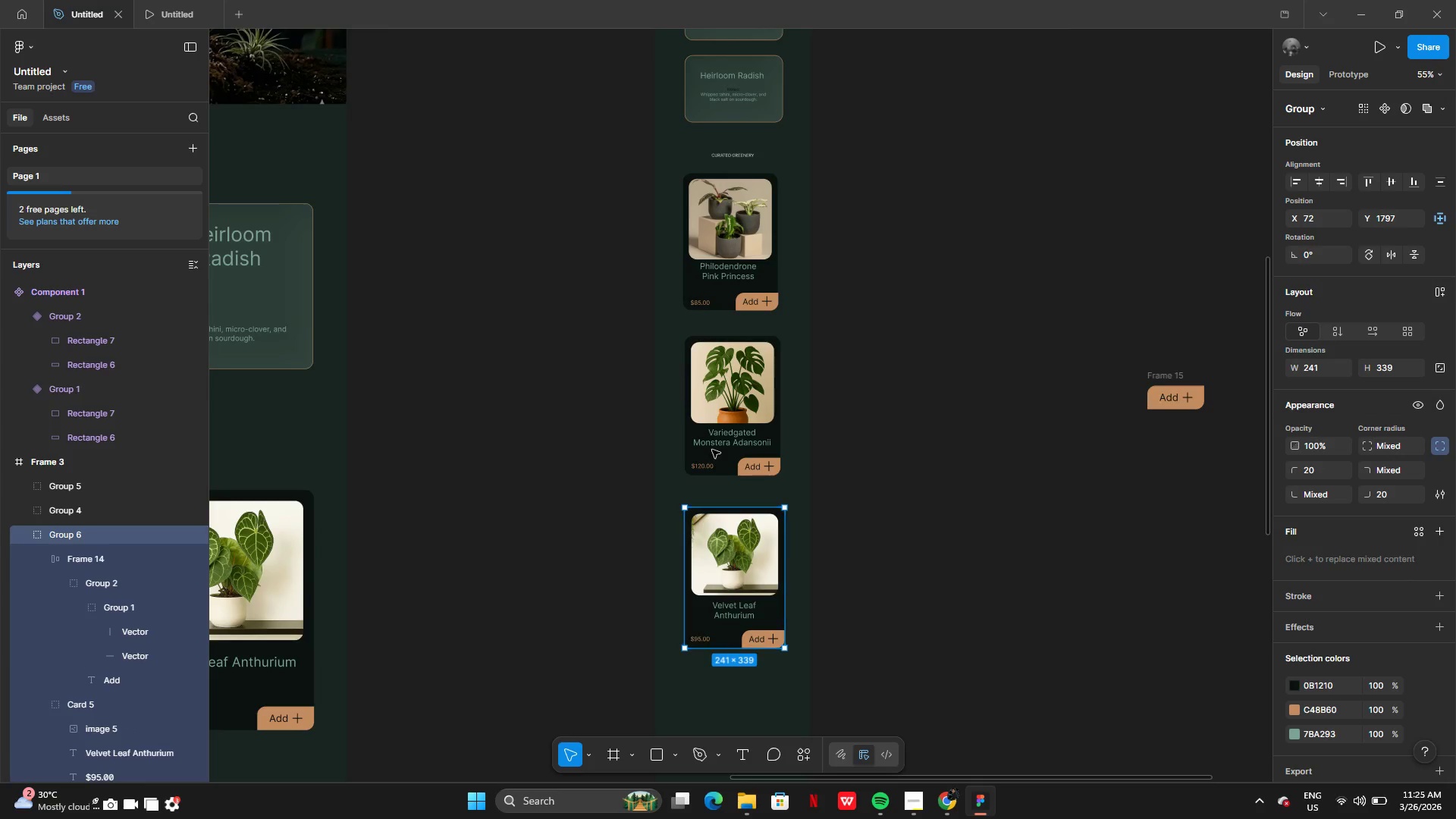 
left_click_drag(start_coordinate=[722, 416], to_coordinate=[722, 404])
 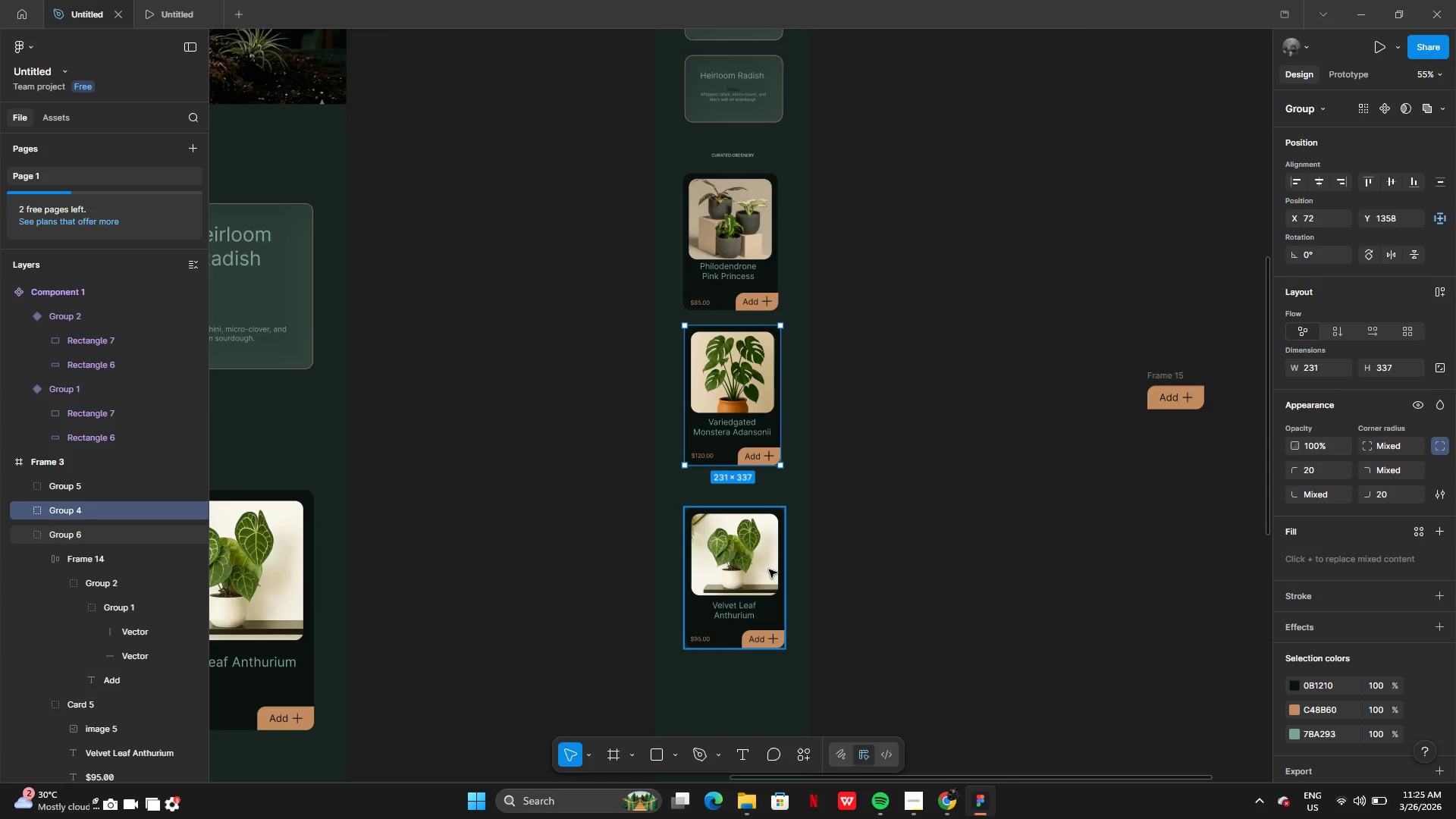 
left_click([769, 570])
 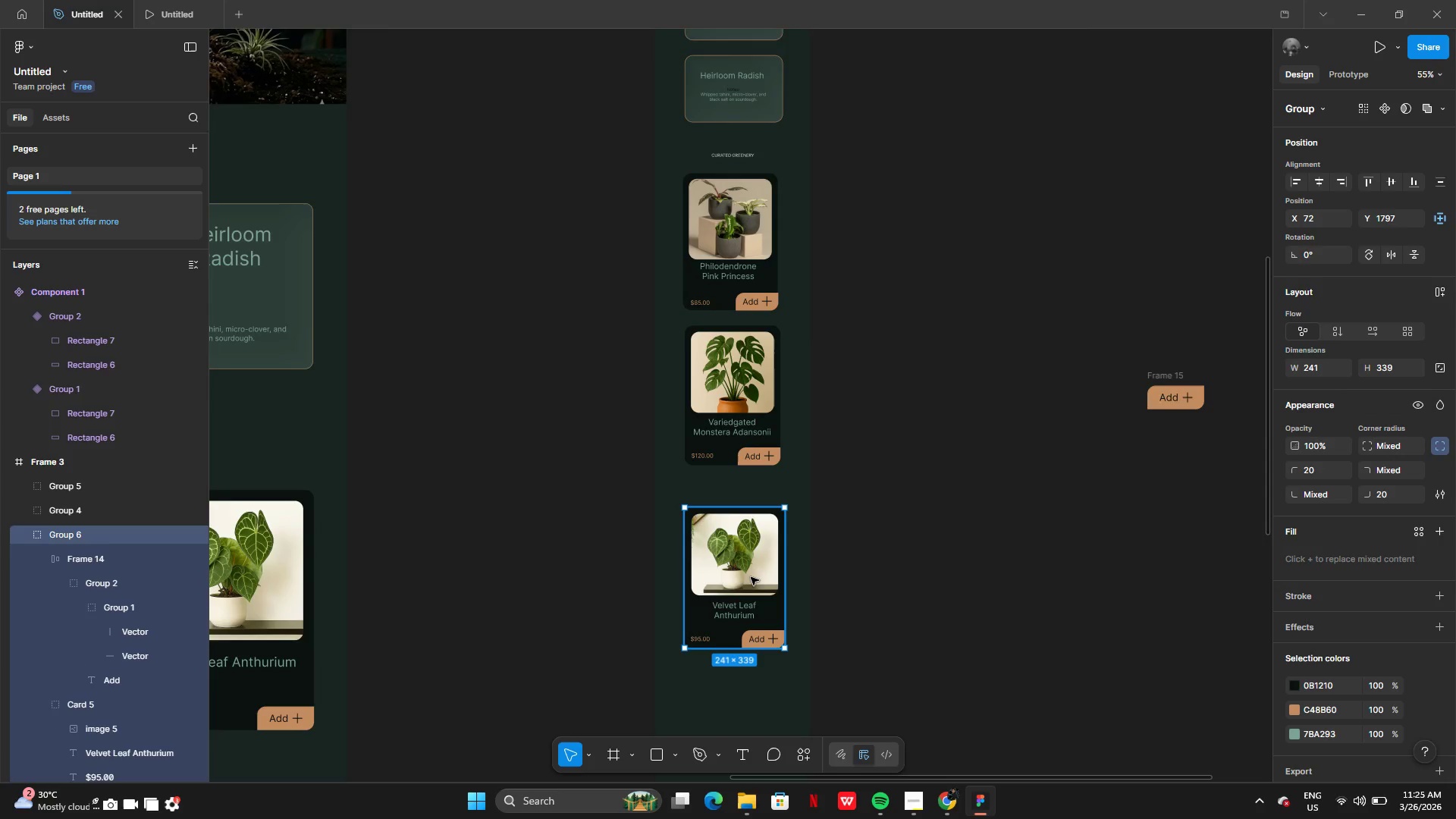 
left_click_drag(start_coordinate=[751, 577], to_coordinate=[748, 544])
 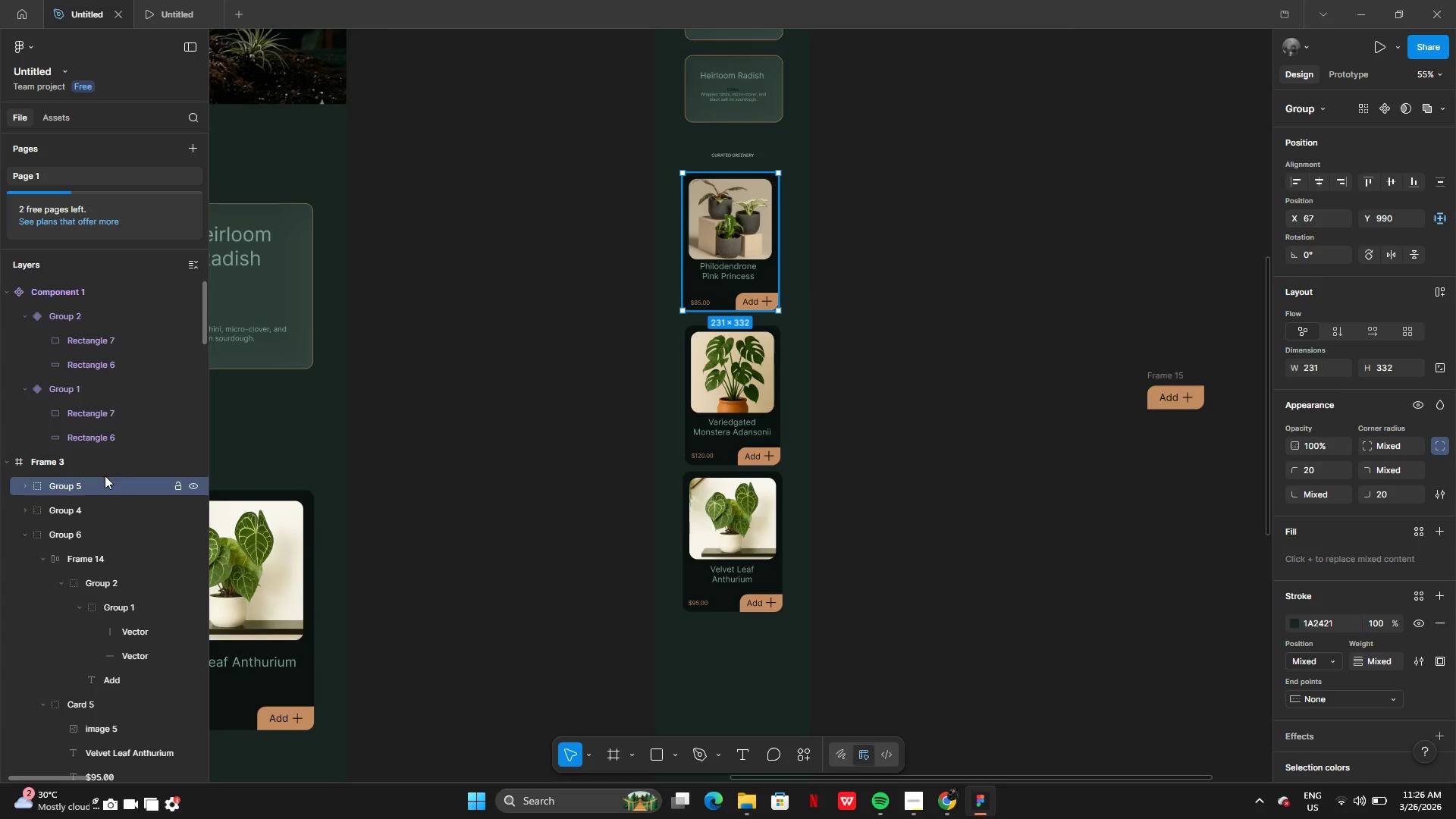 
double_click([89, 484])
 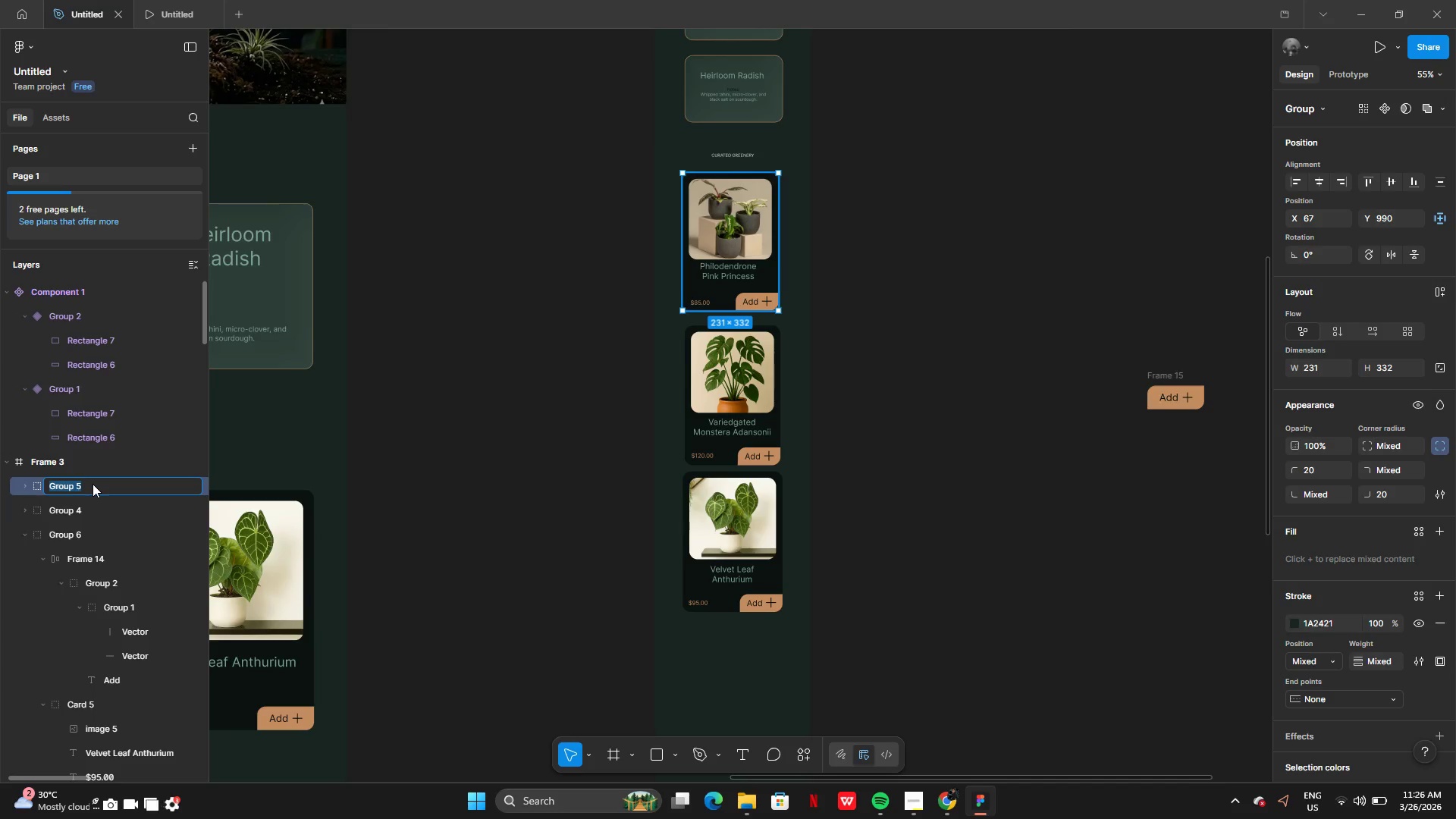 
type(Car1_mobilw)
 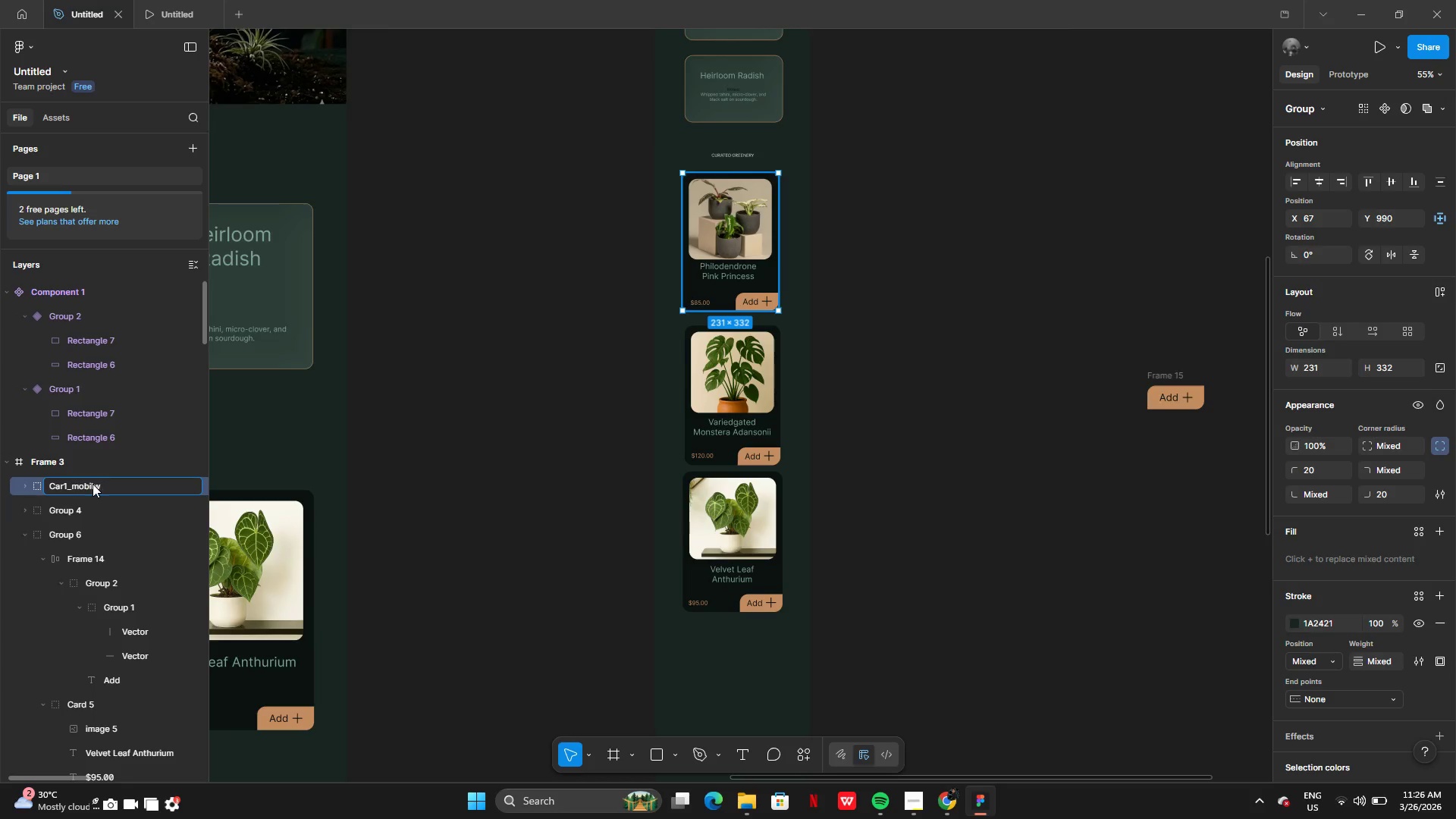 
key(Control+A)
 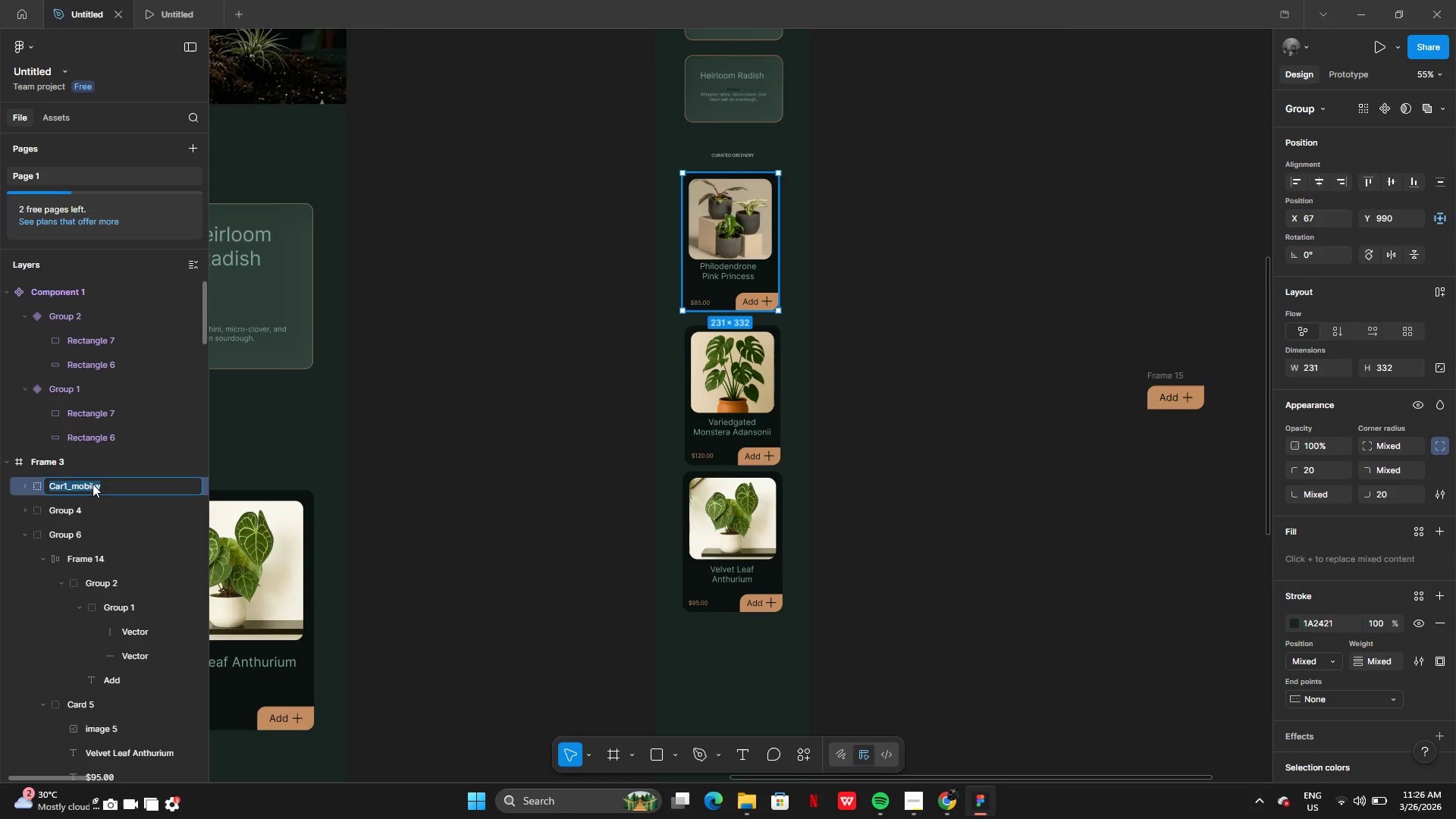 
key(Control+C)
 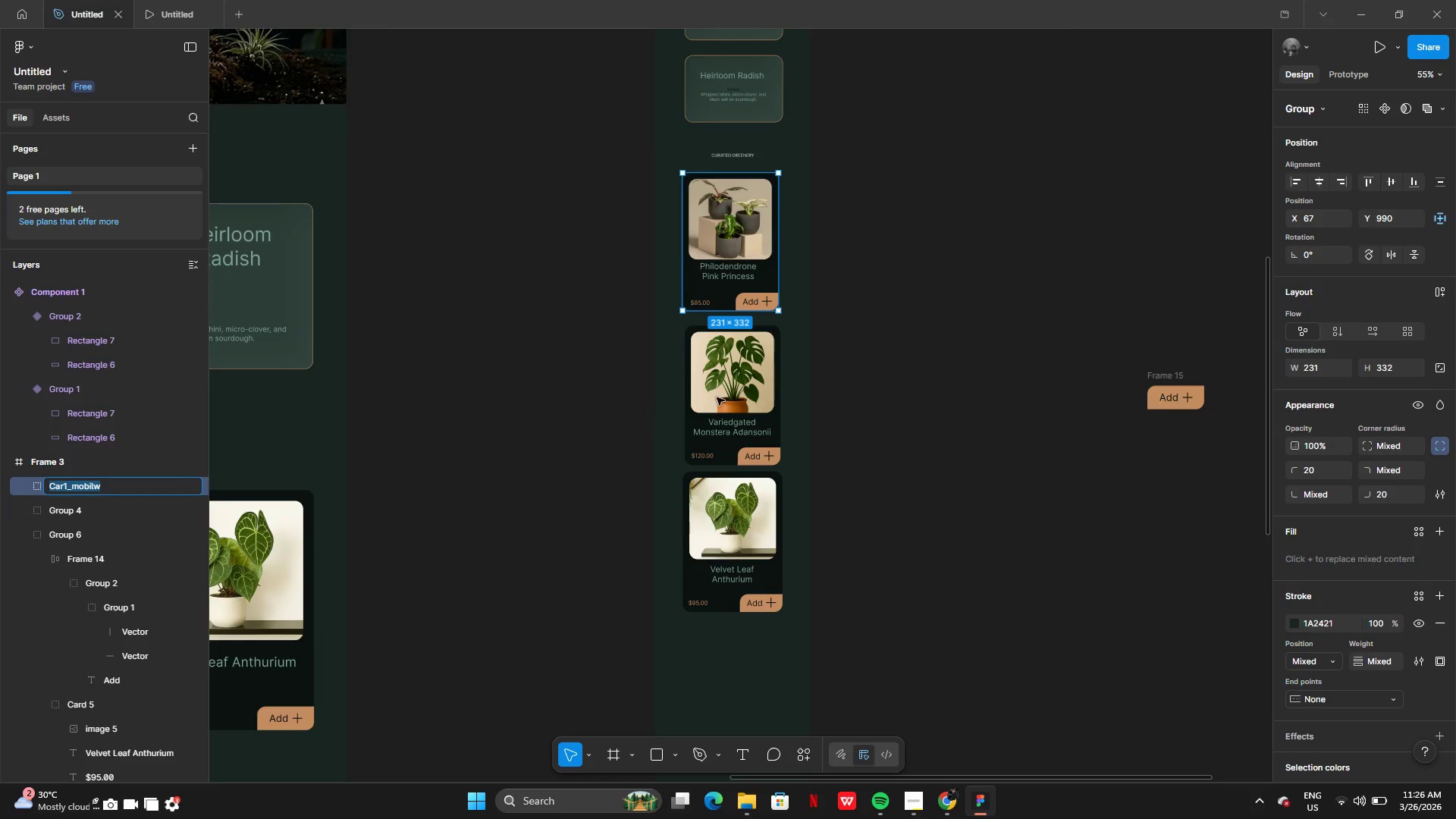 
left_click([718, 397])
 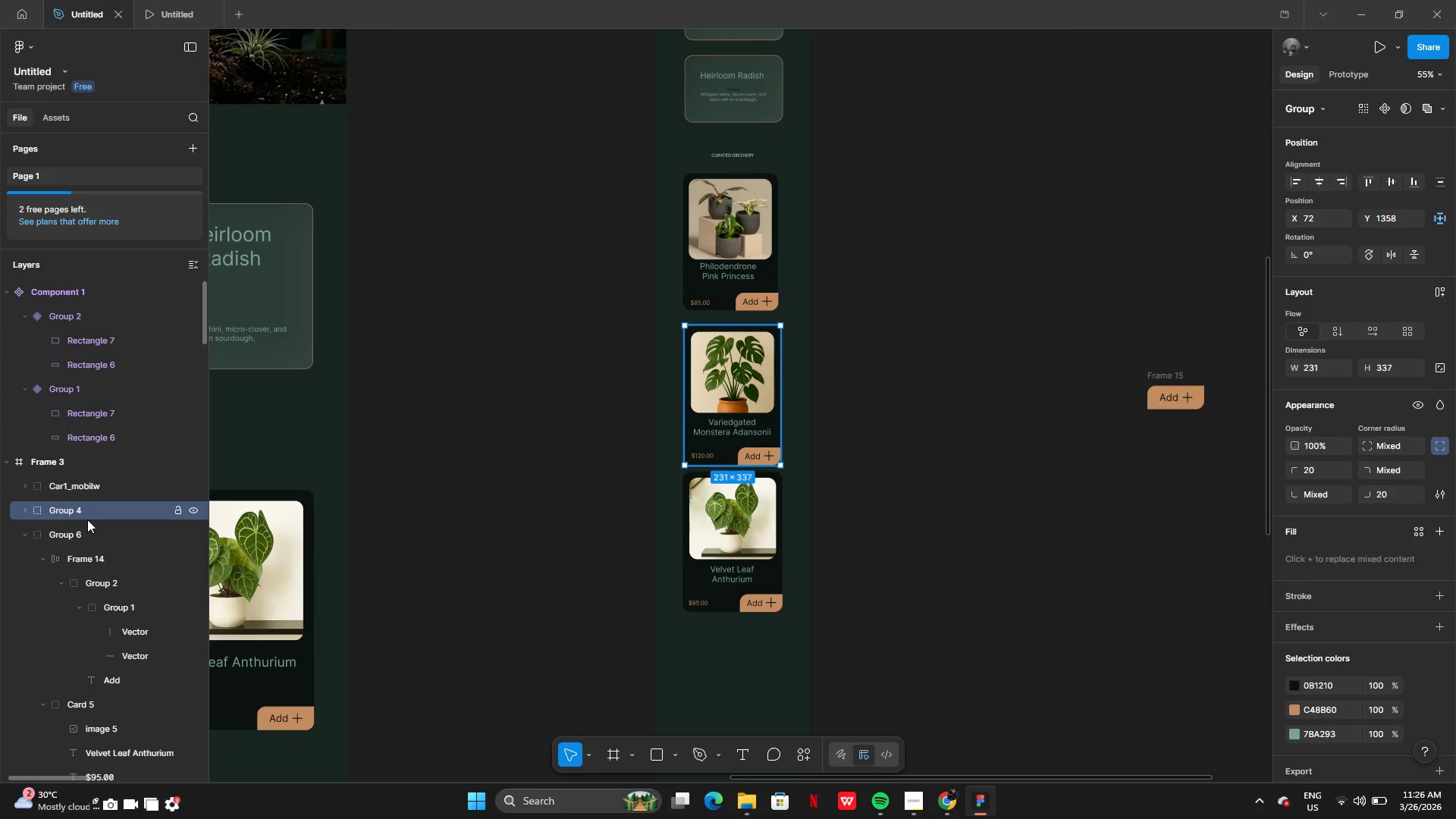 
double_click([87, 519])
 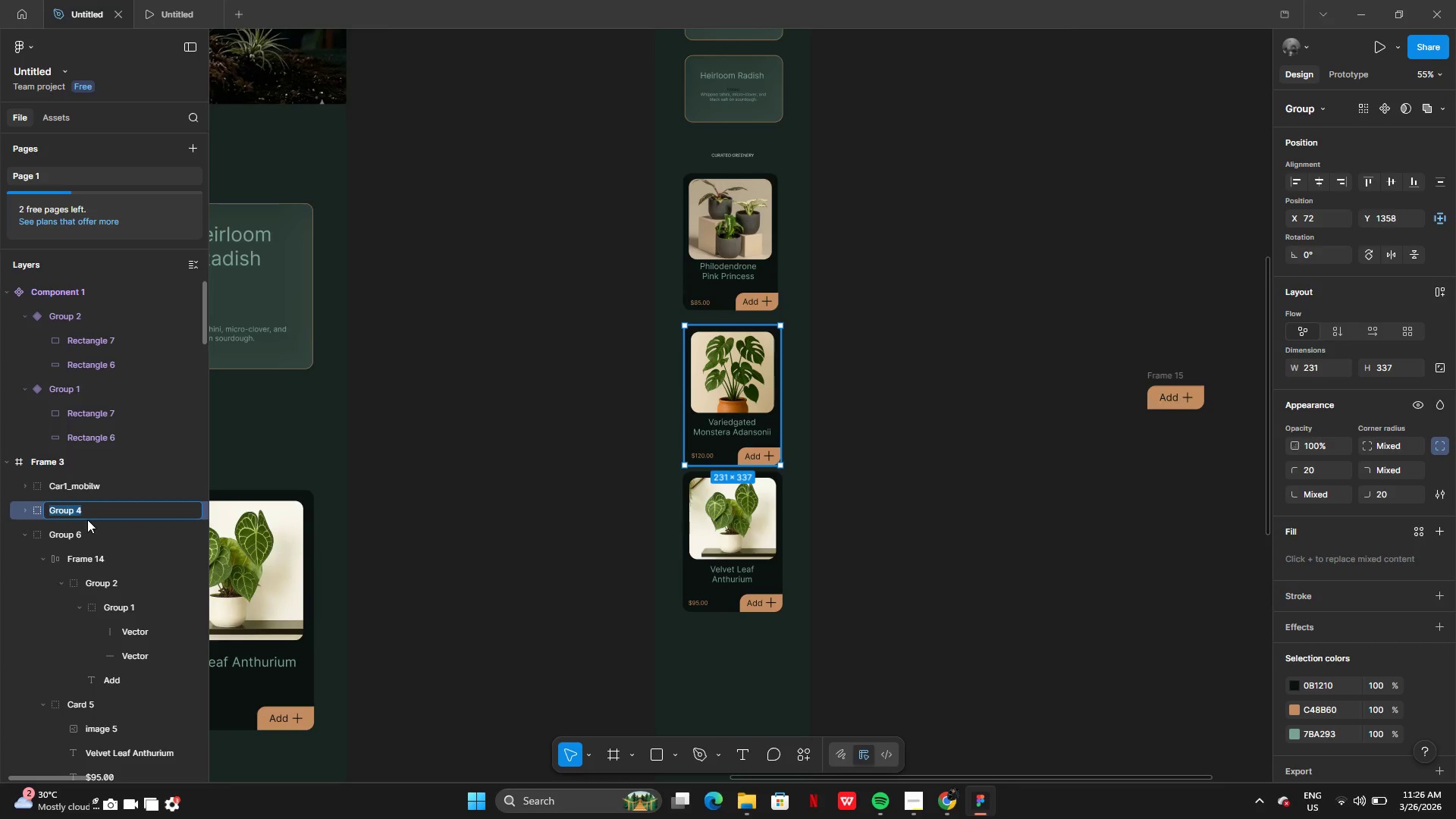 
key(Control+V)
 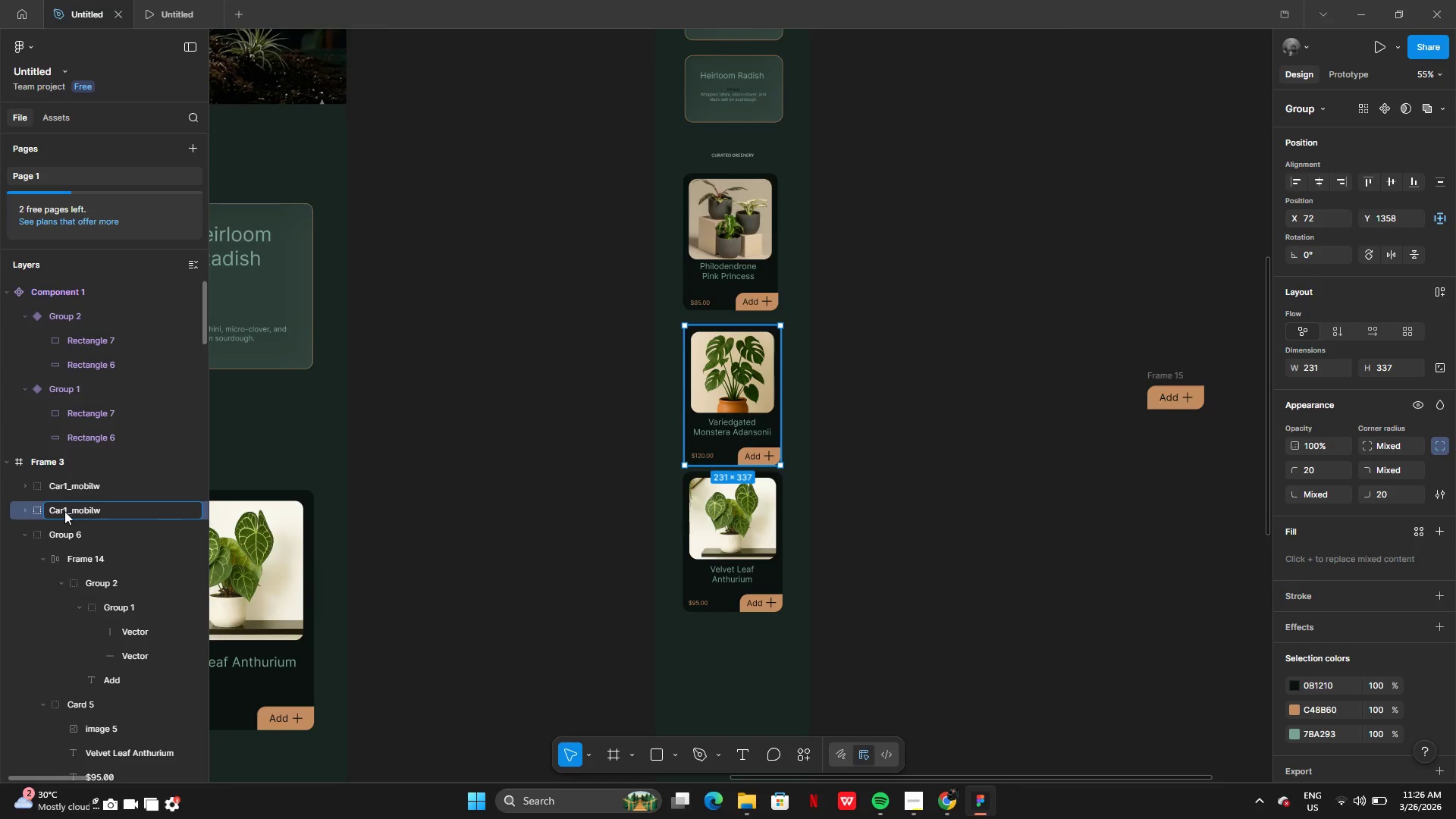 
left_click([64, 510])
 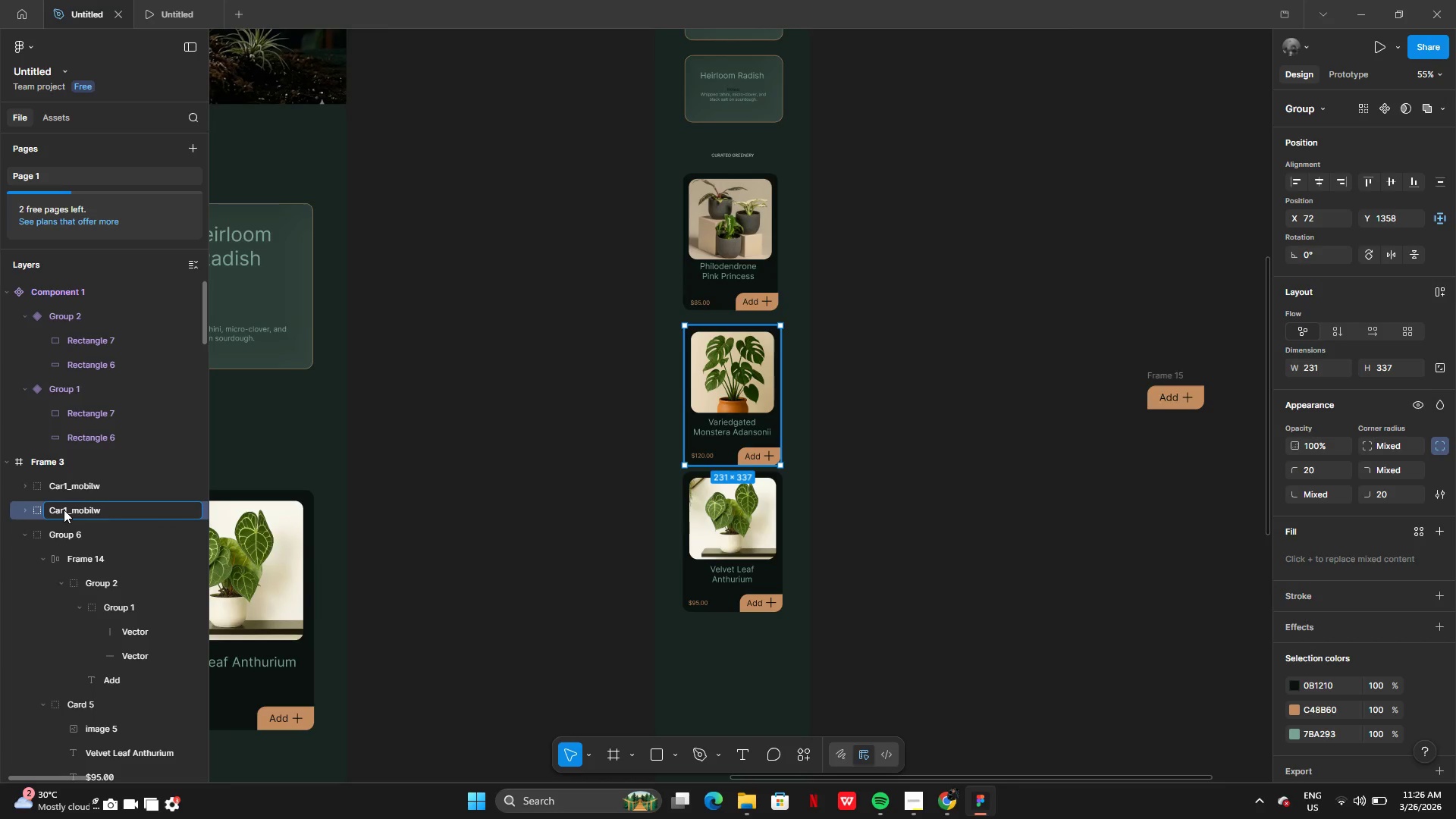 
key(ArrowRight)
 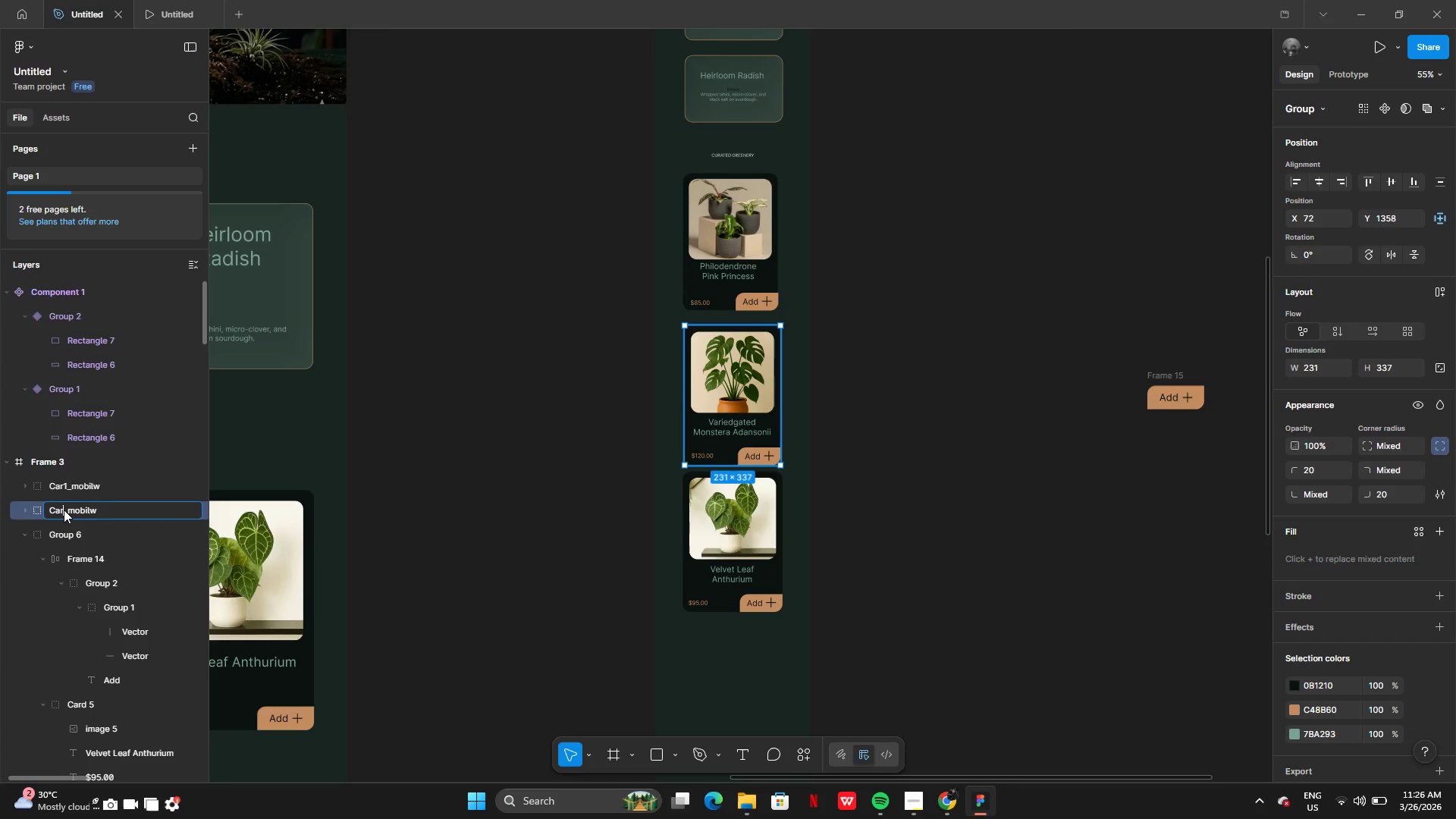 
key(Backspace)
type(d2)
 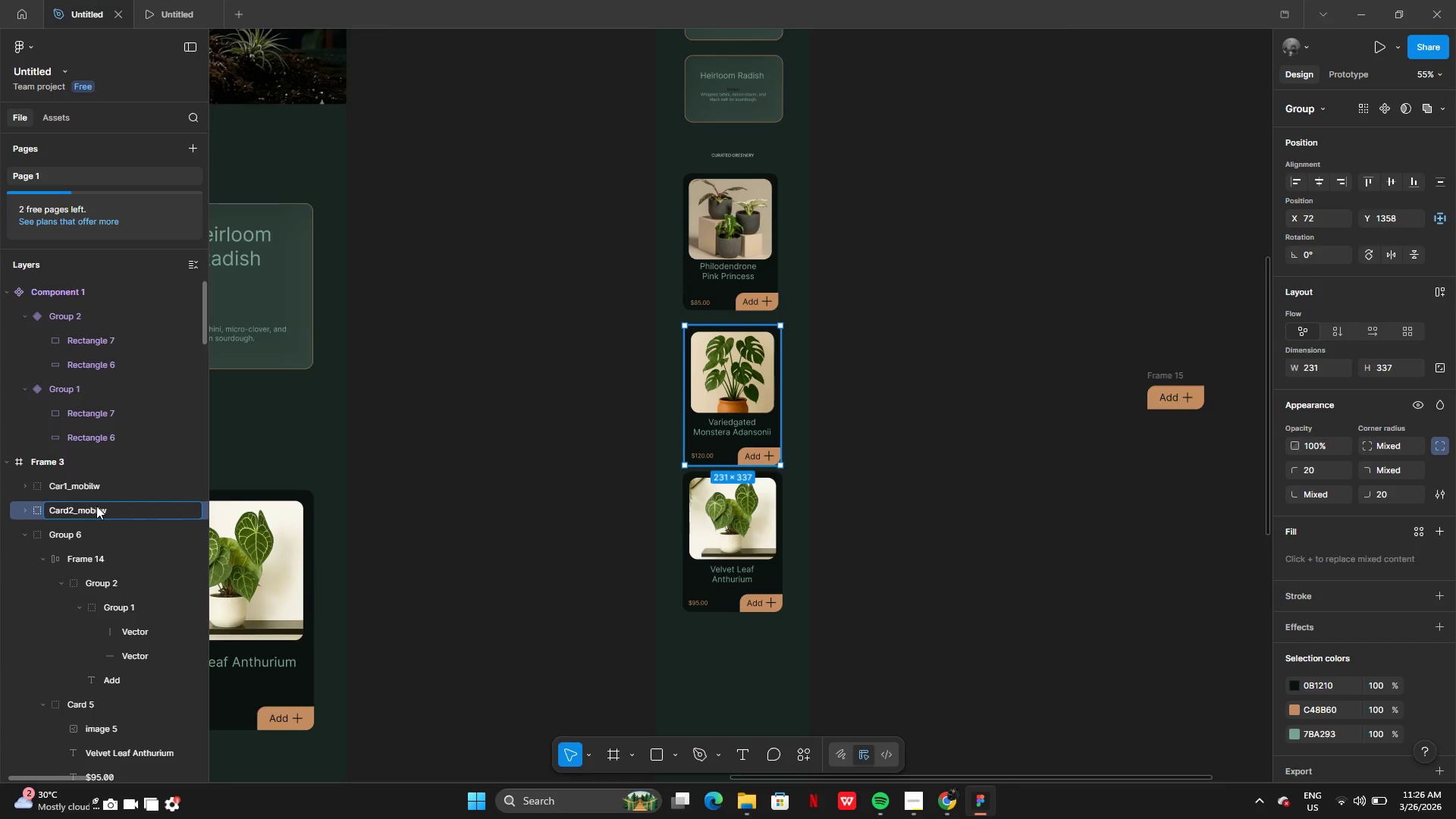 
key(Enter)
 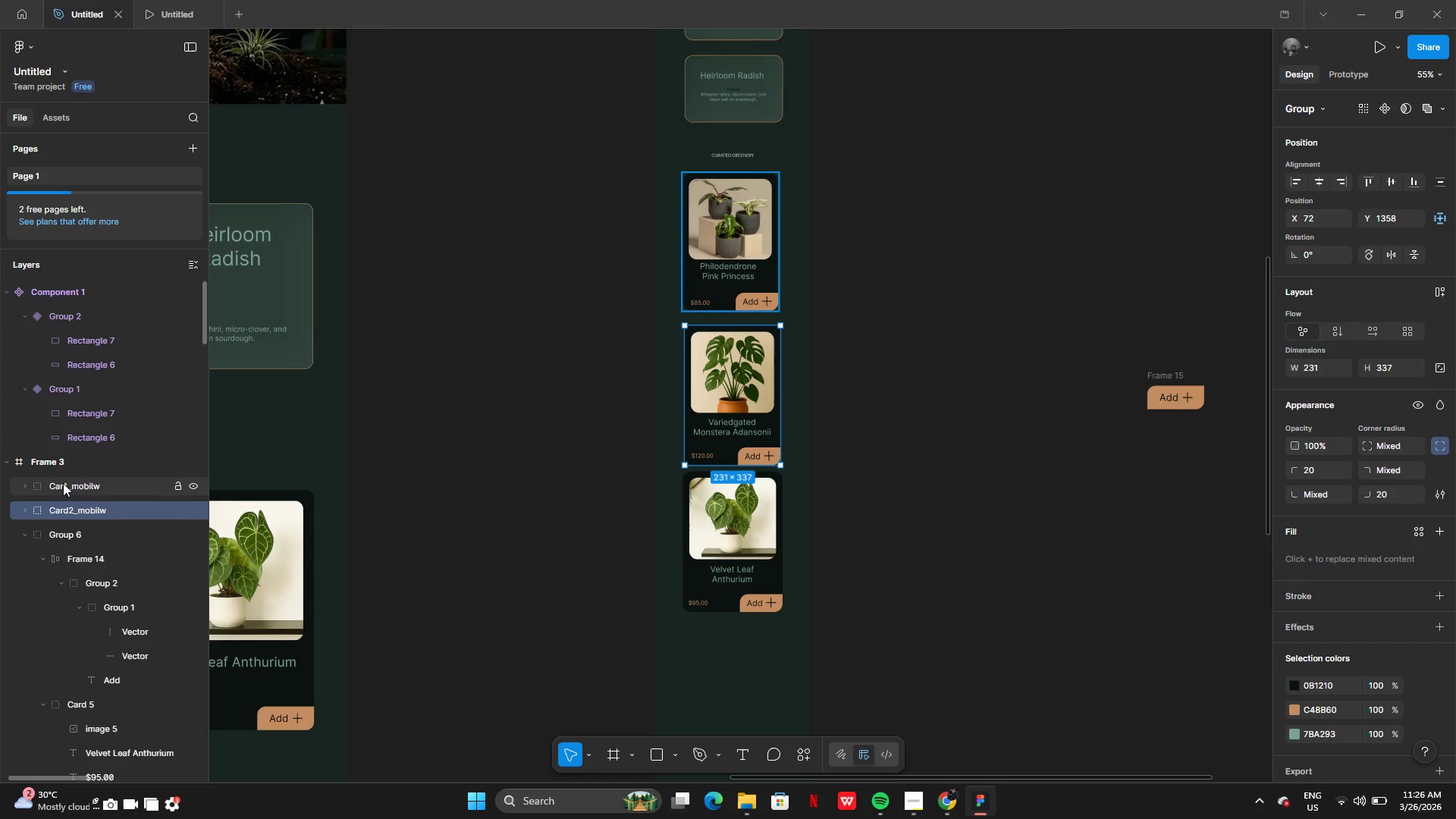 
double_click([63, 483])
 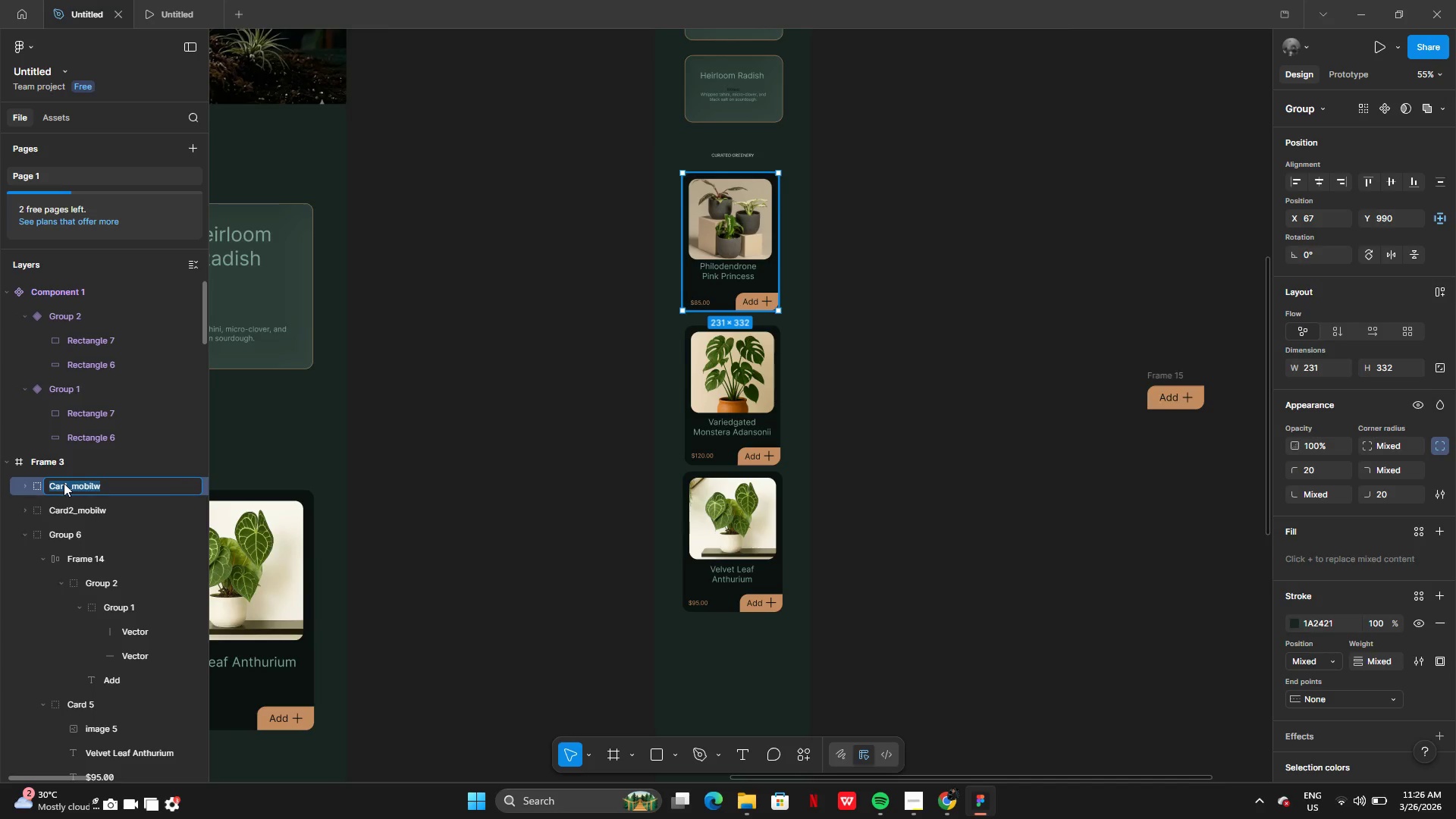 
double_click([64, 483])
 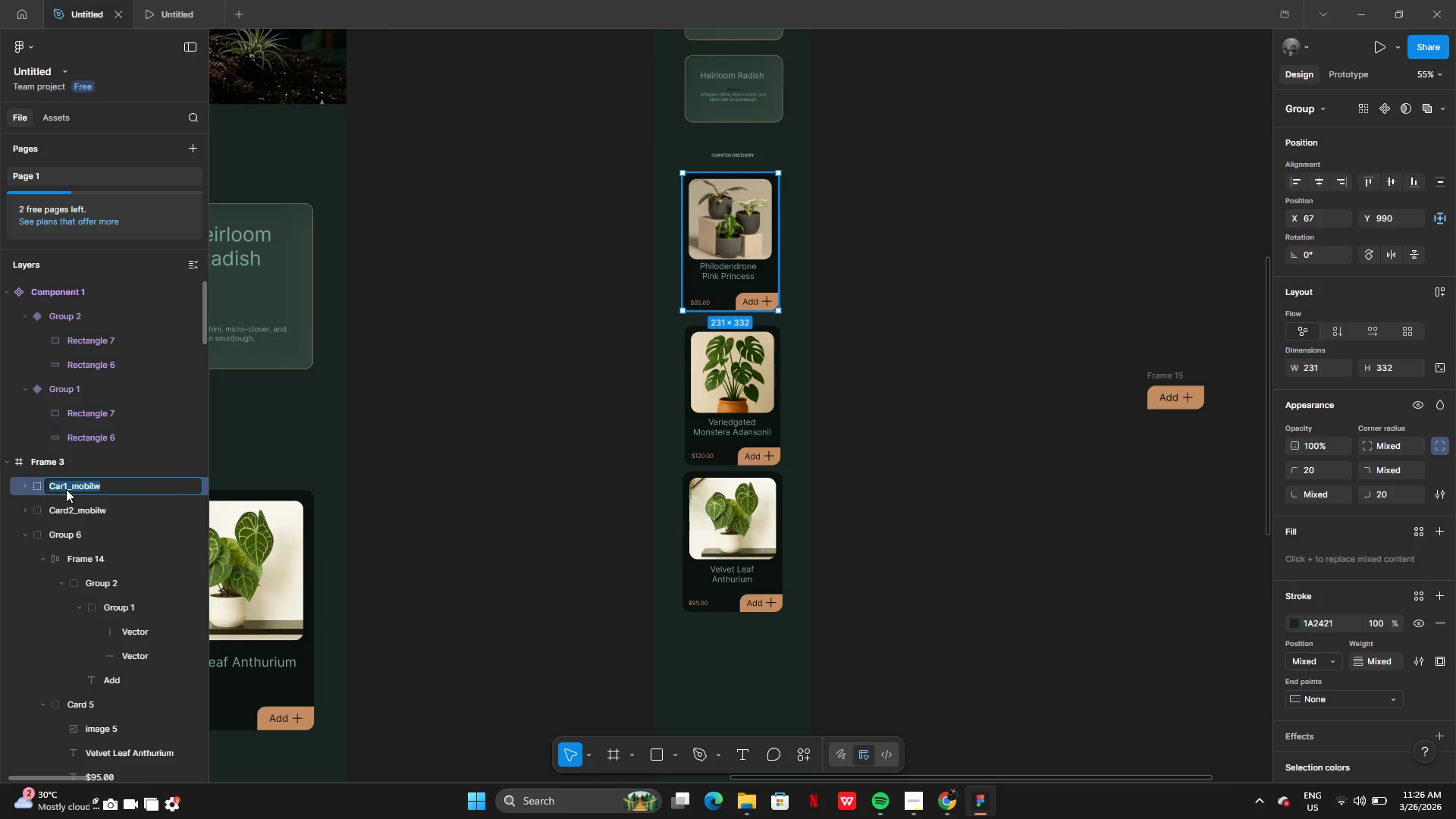 
double_click([66, 488])
 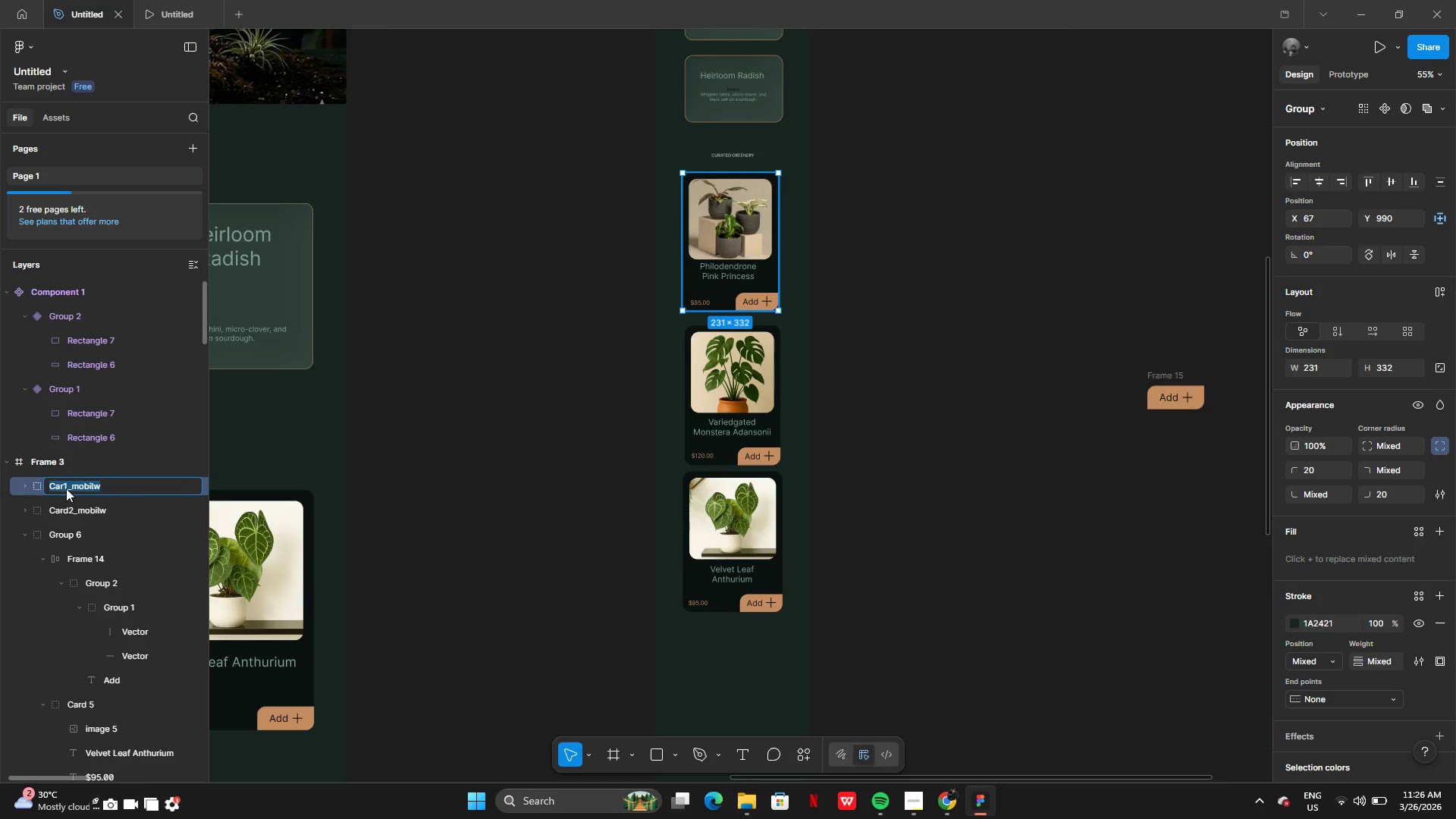 
triple_click([66, 488])
 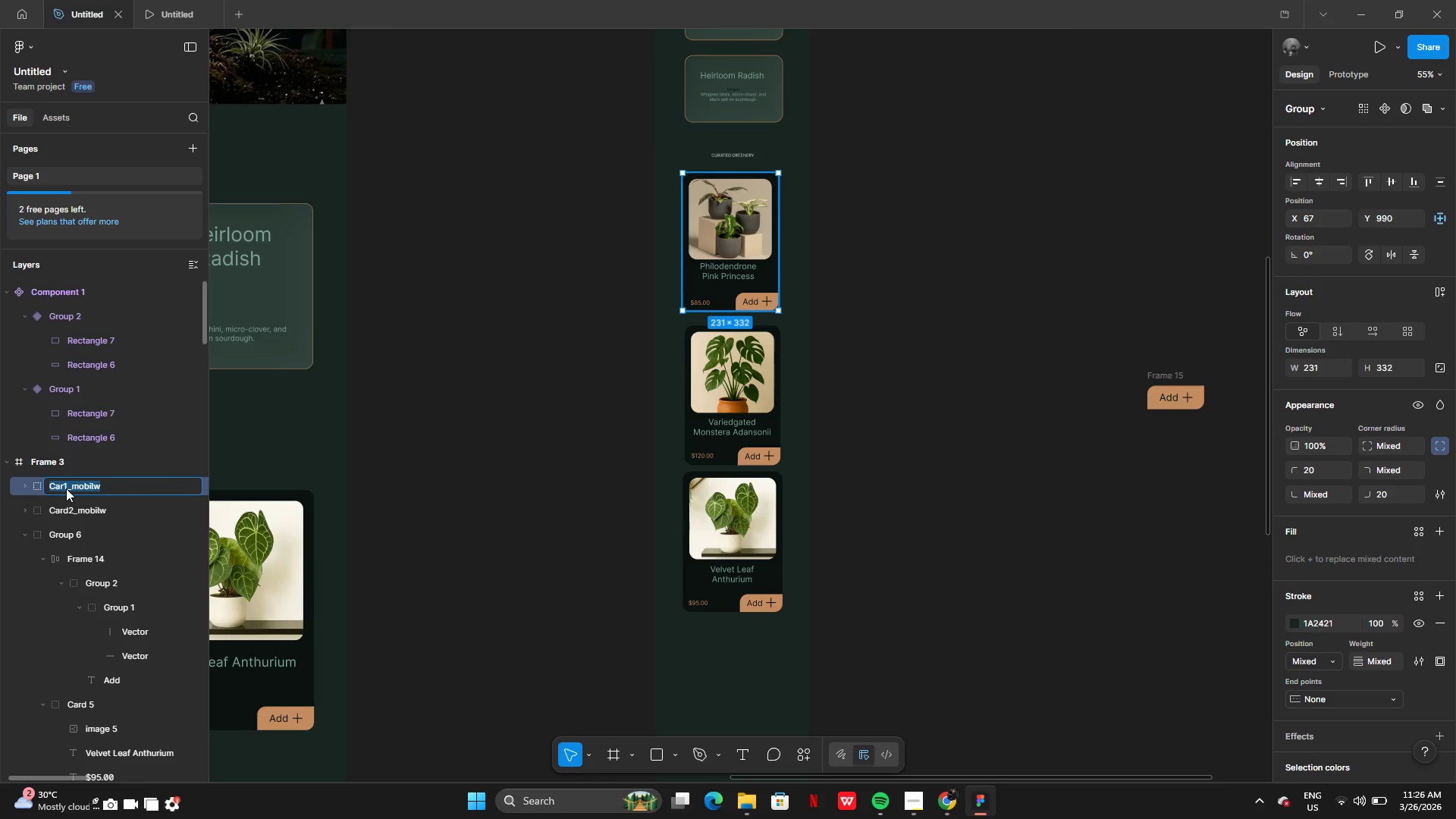 
triple_click([66, 488])
 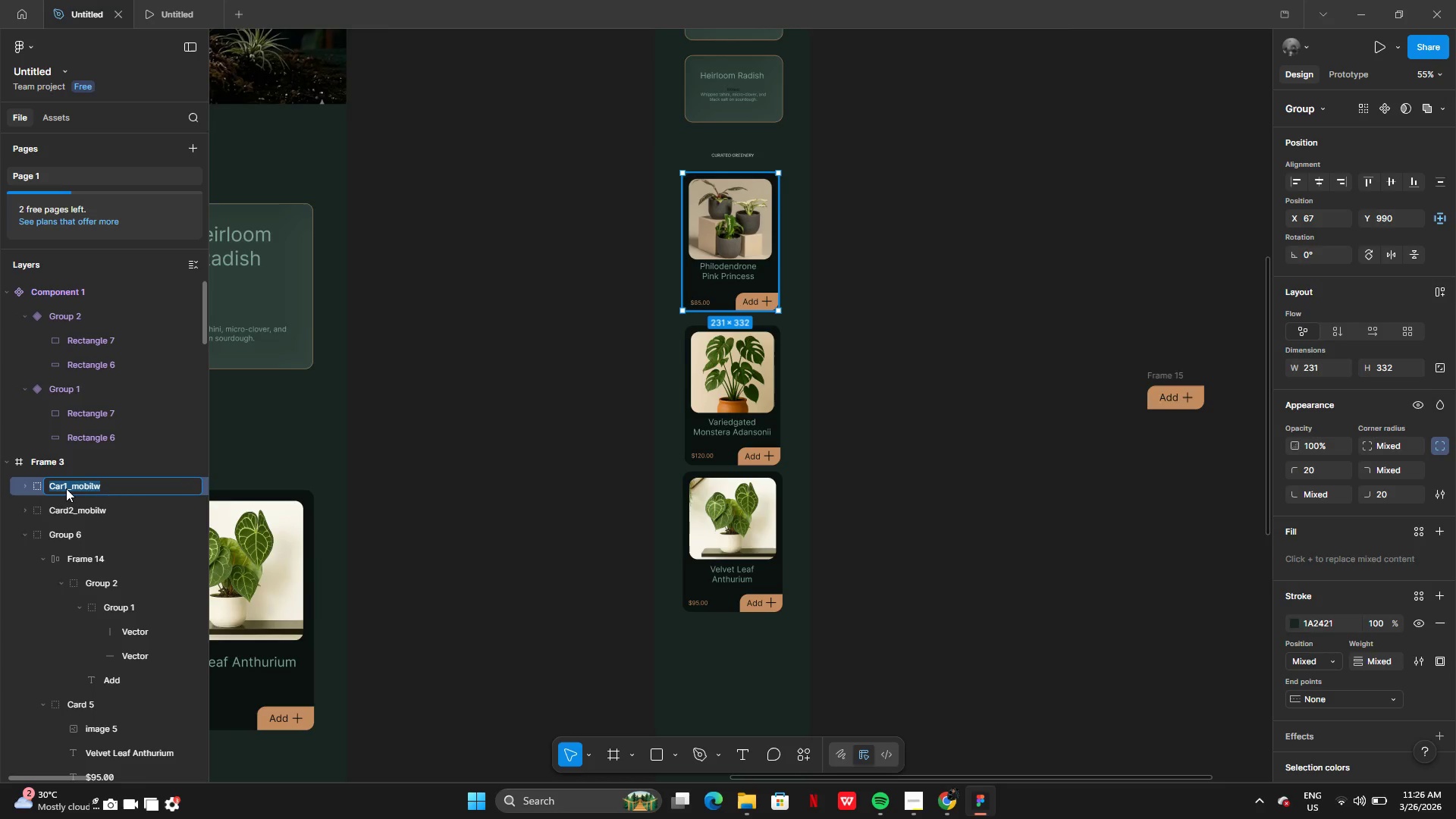 
triple_click([66, 488])
 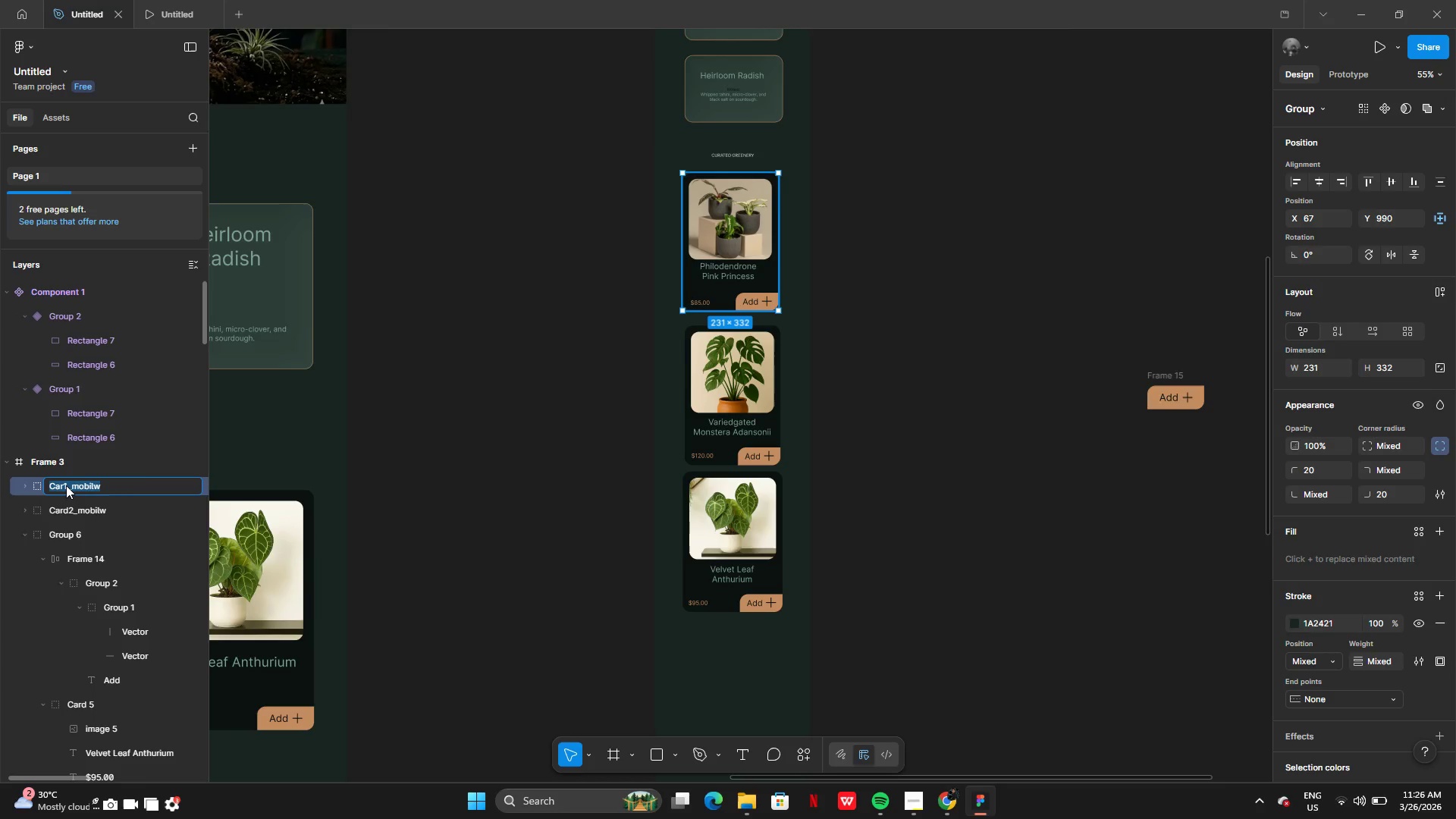 
triple_click([66, 485])
 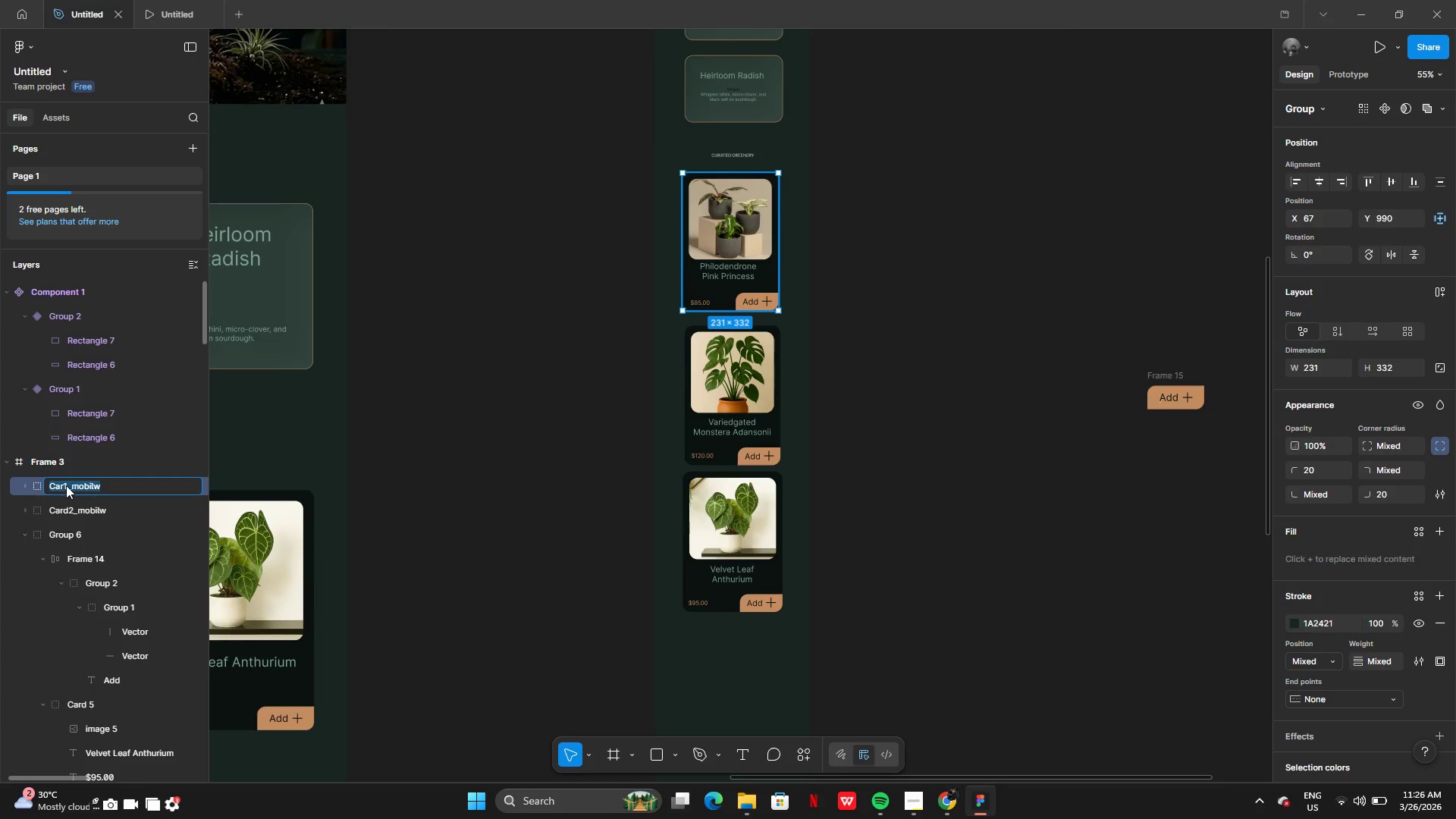 
triple_click([66, 485])
 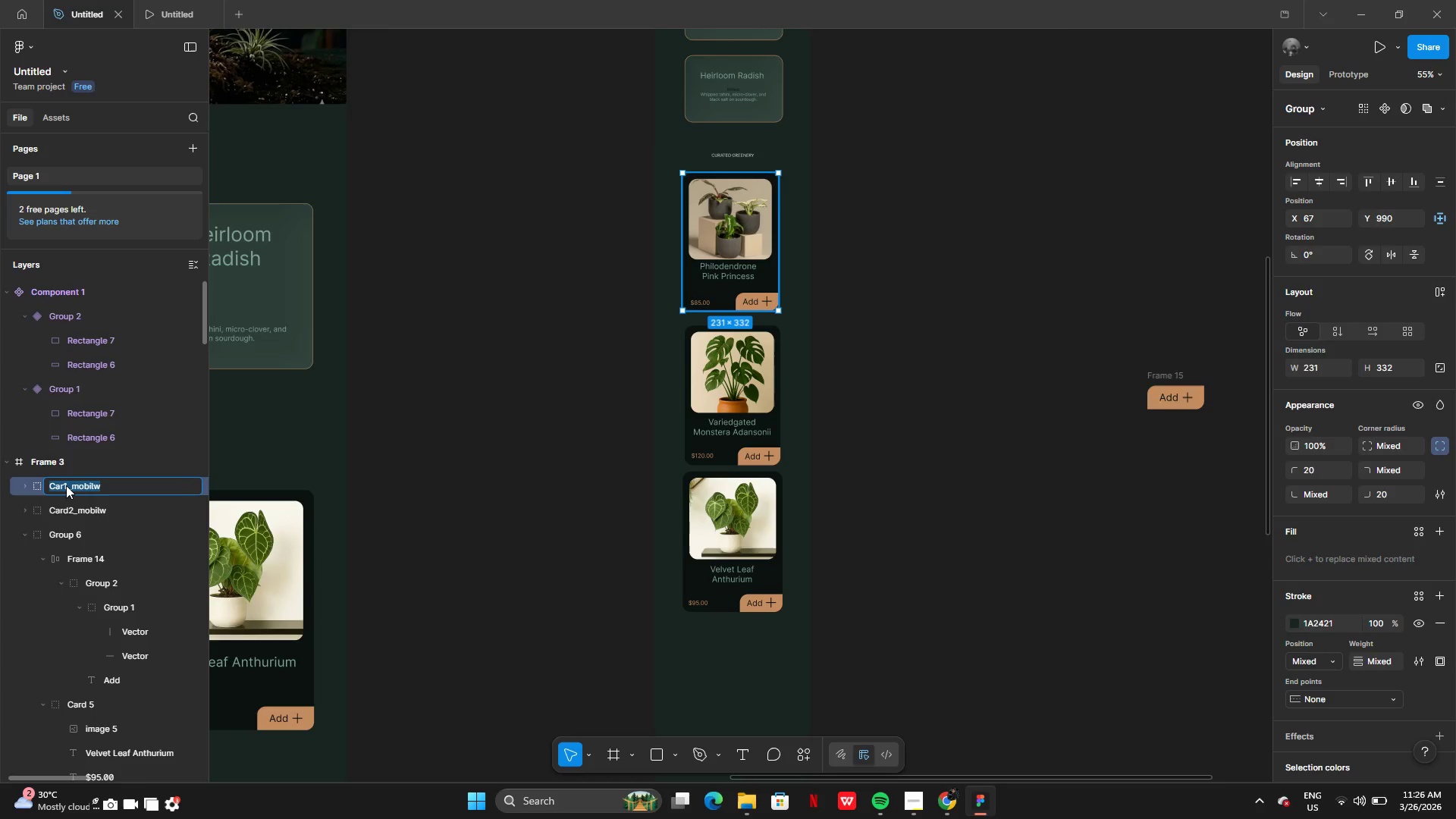 
triple_click([66, 485])
 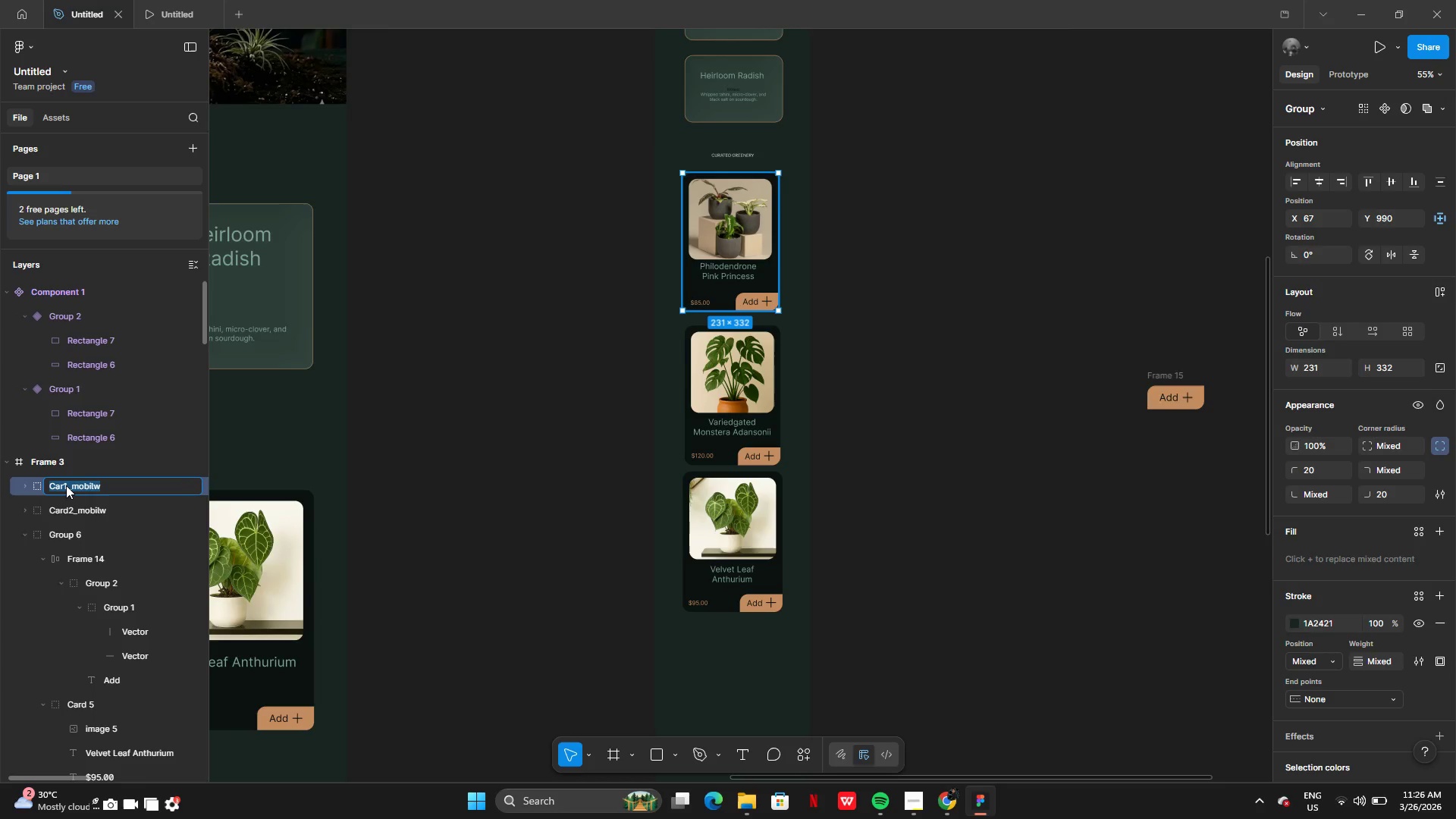 
triple_click([66, 485])
 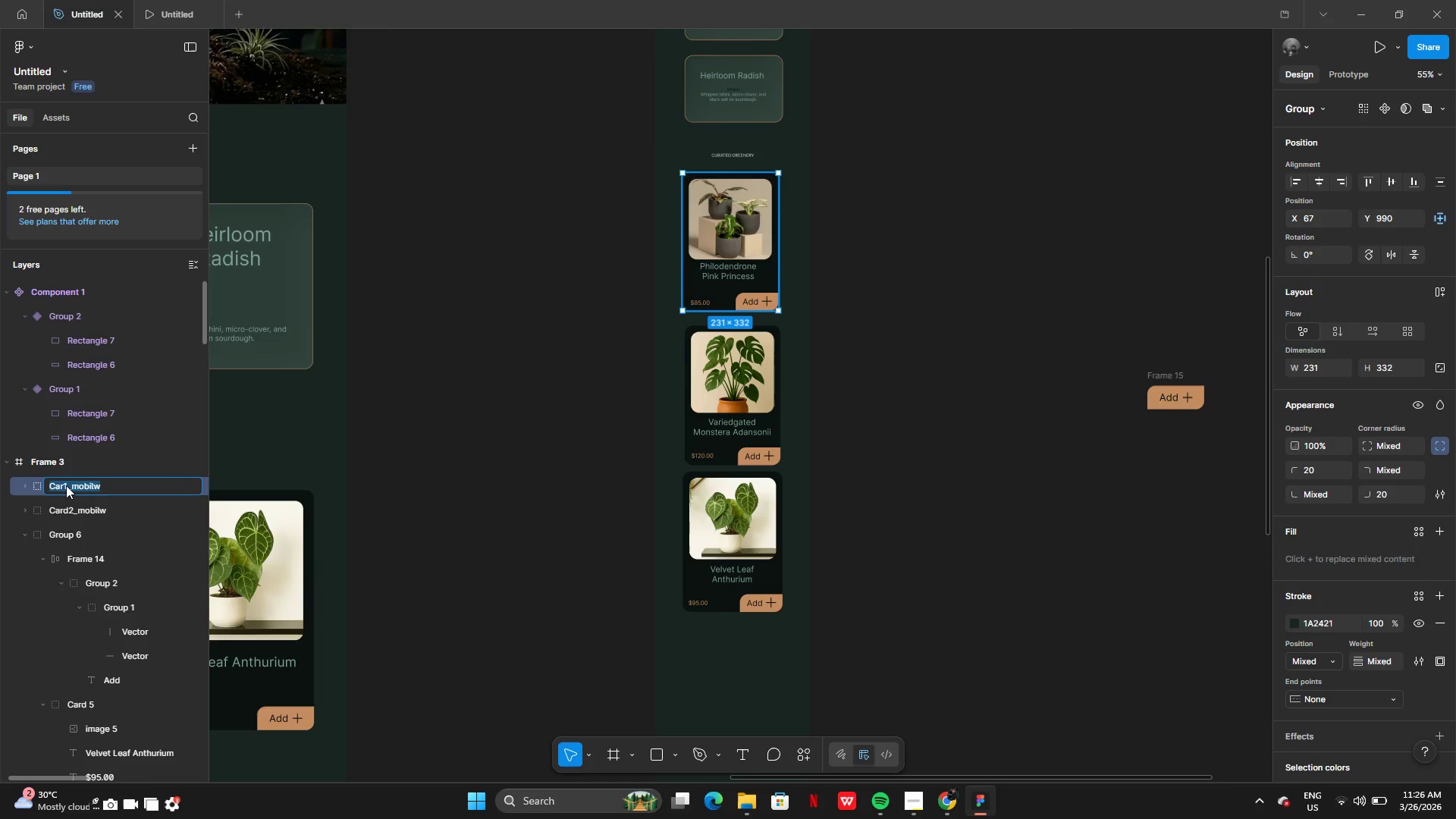 
triple_click([66, 485])
 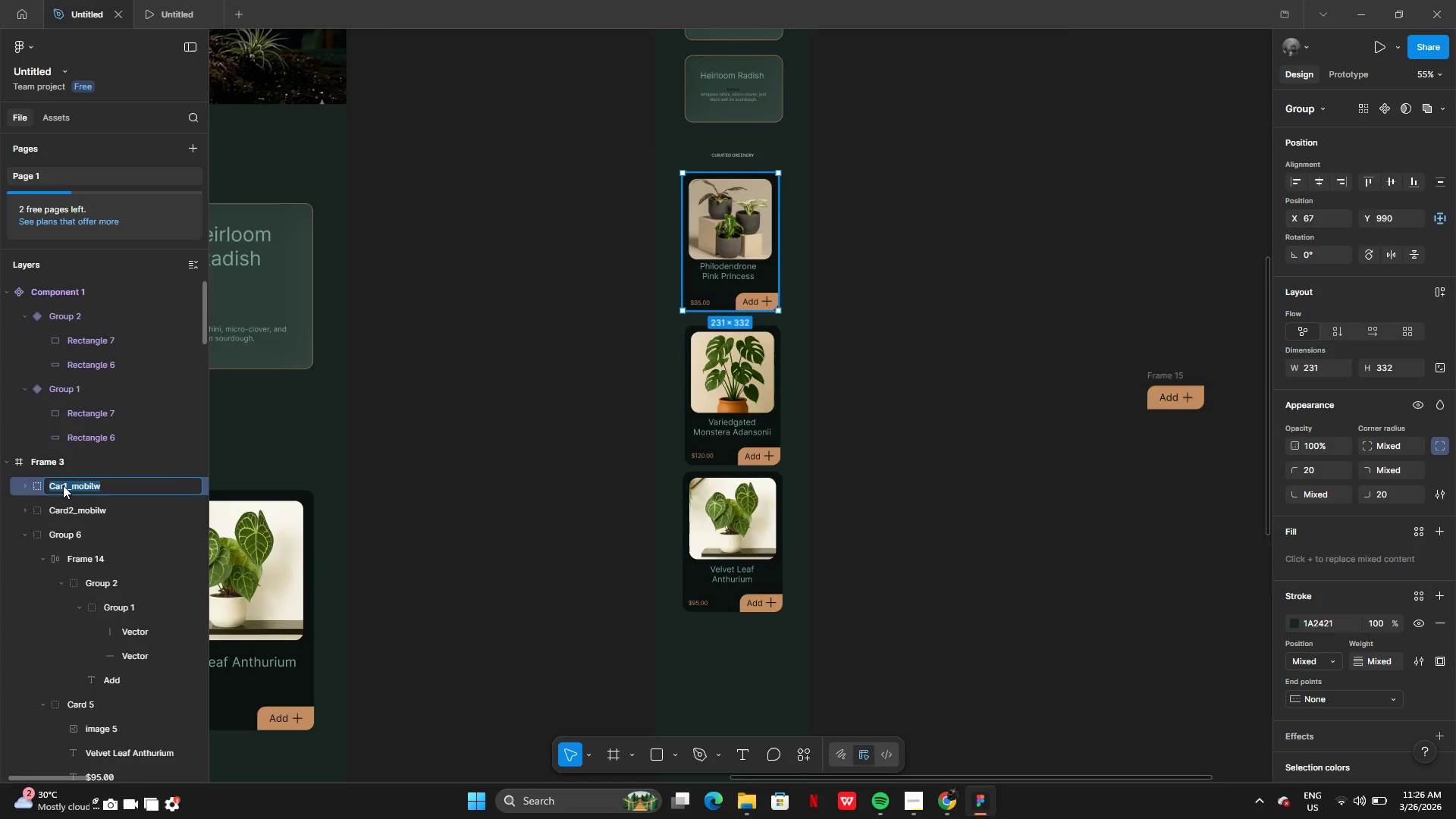 
double_click([63, 485])
 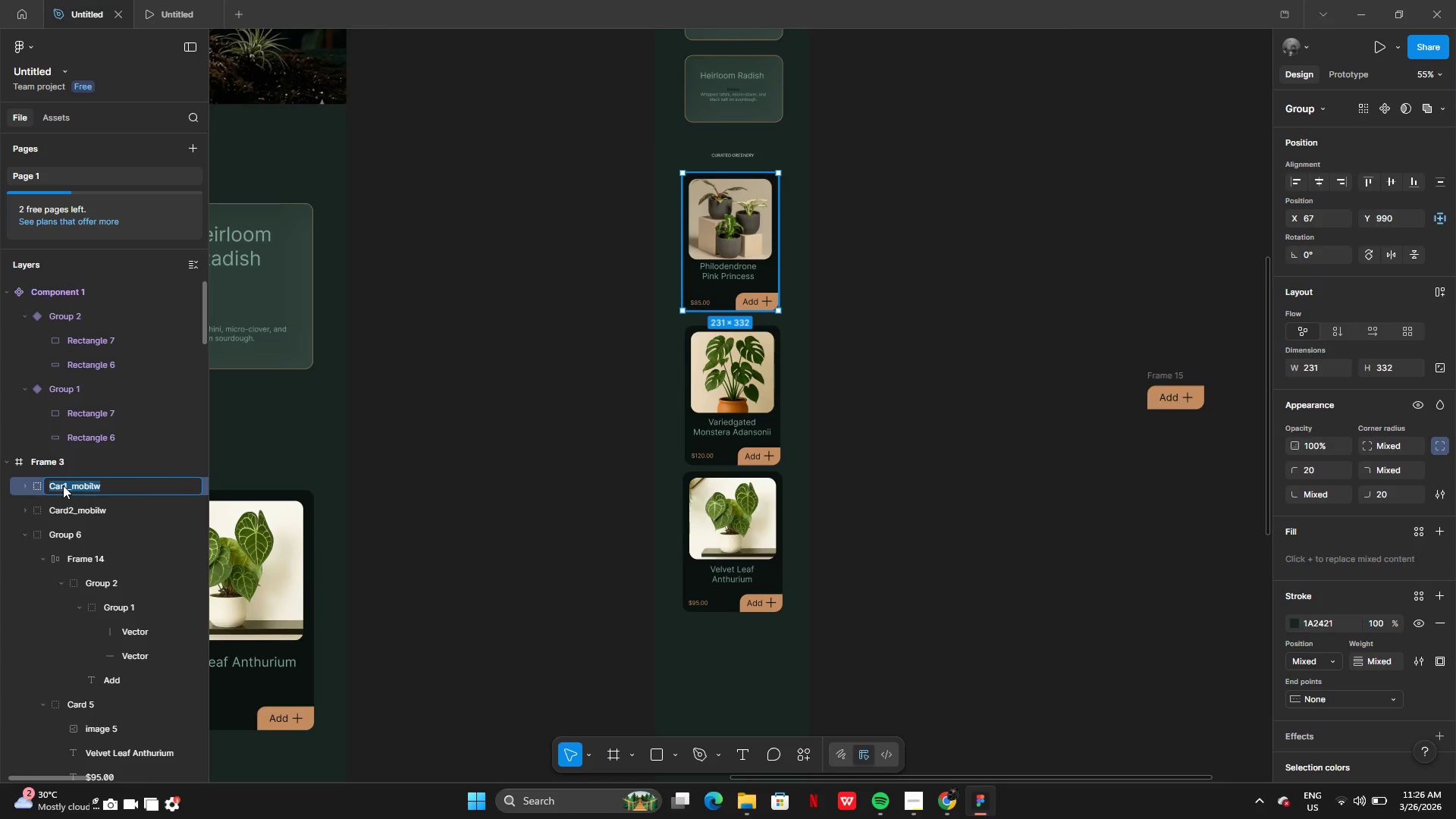 
triple_click([63, 485])
 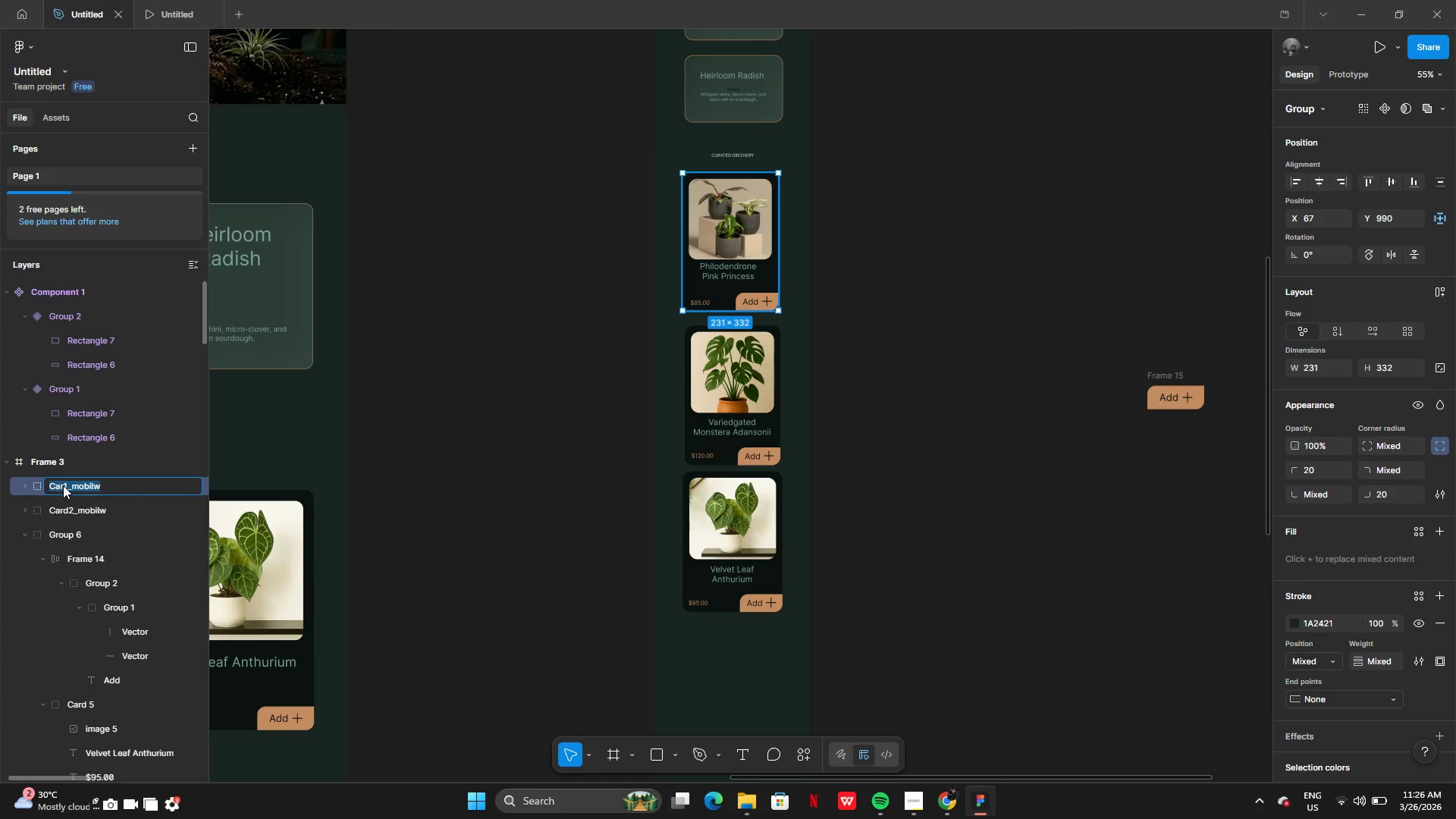 
triple_click([63, 485])
 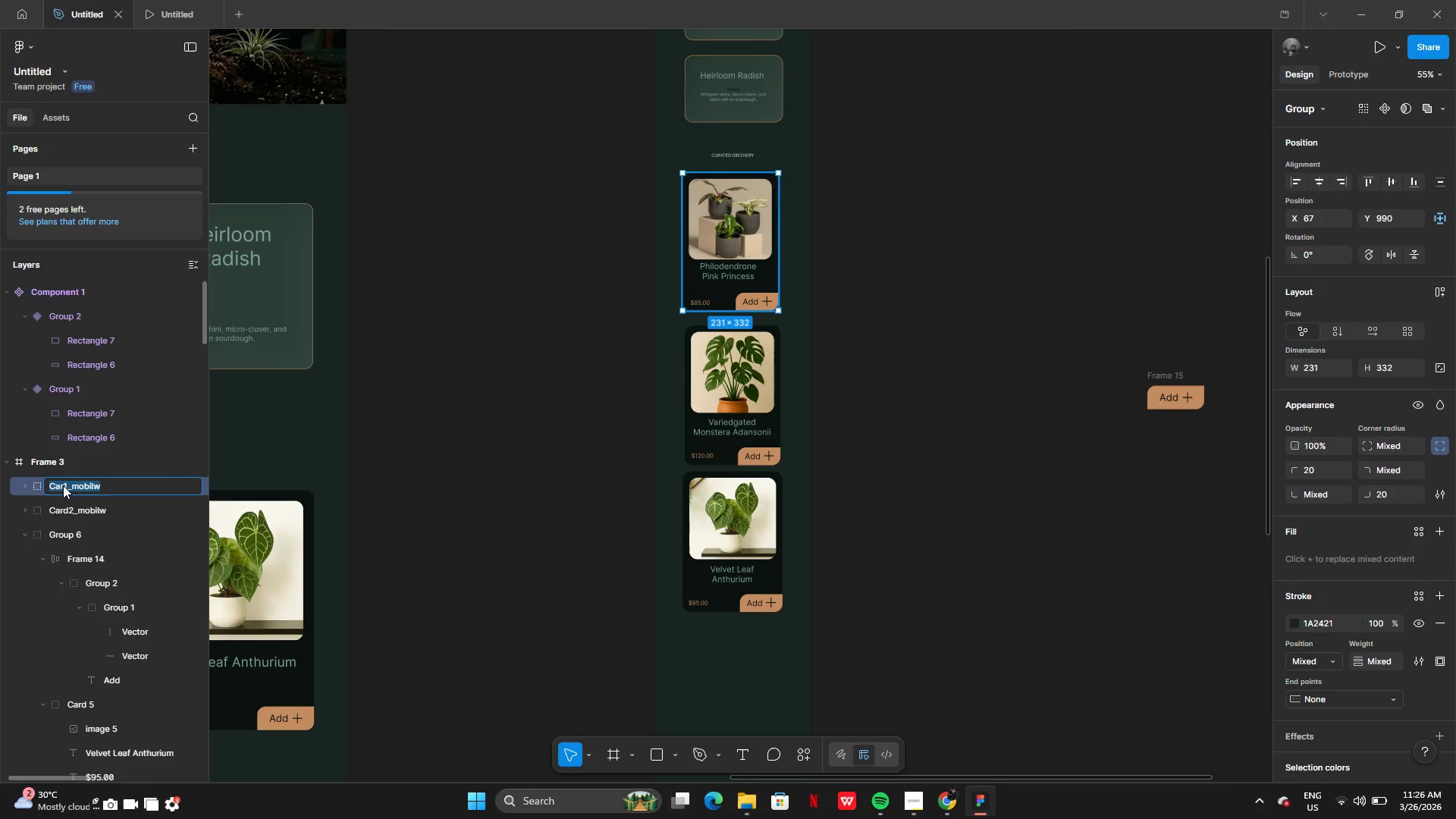 
triple_click([63, 485])
 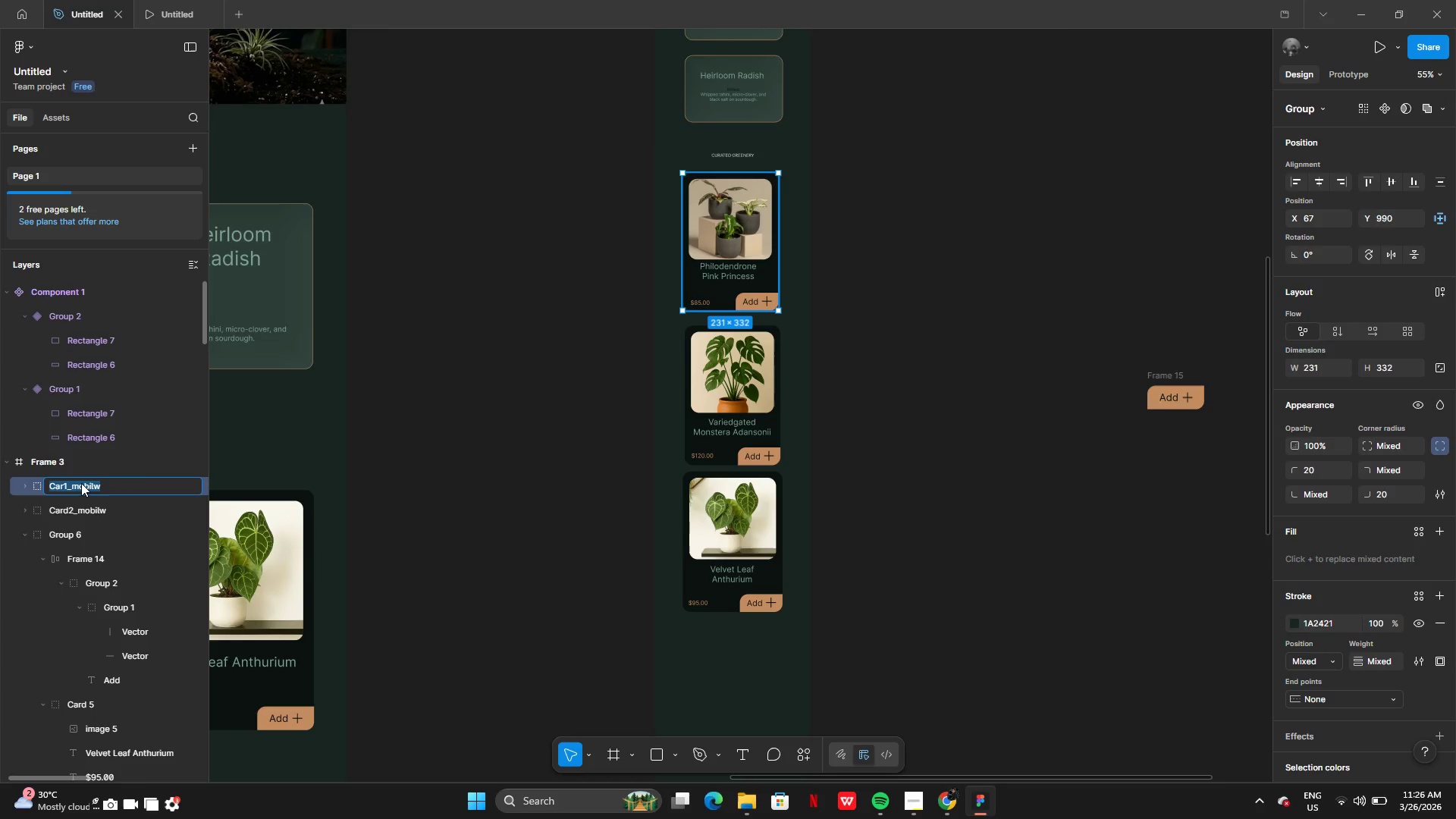 
triple_click([81, 483])
 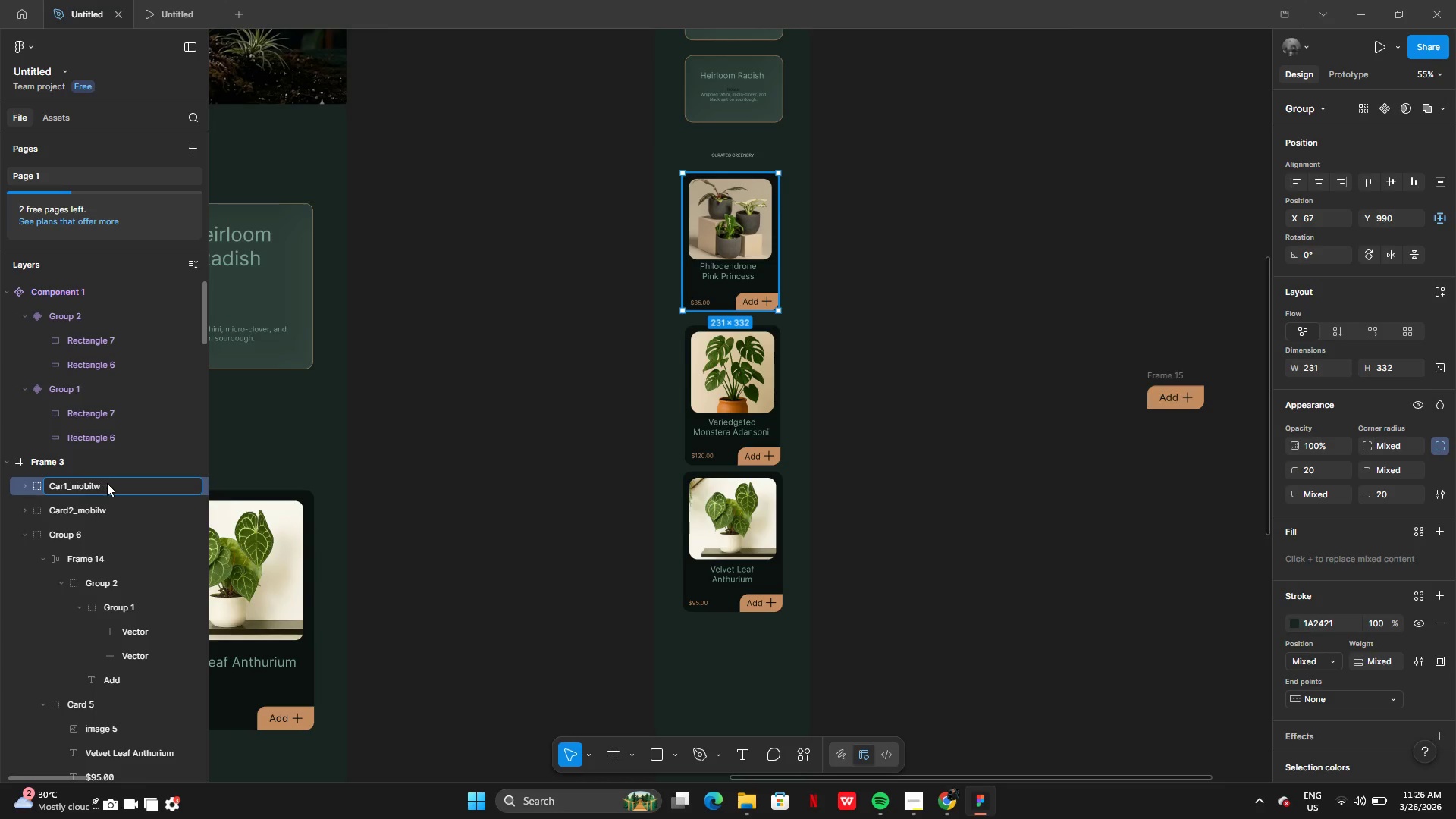 
left_click([107, 483])
 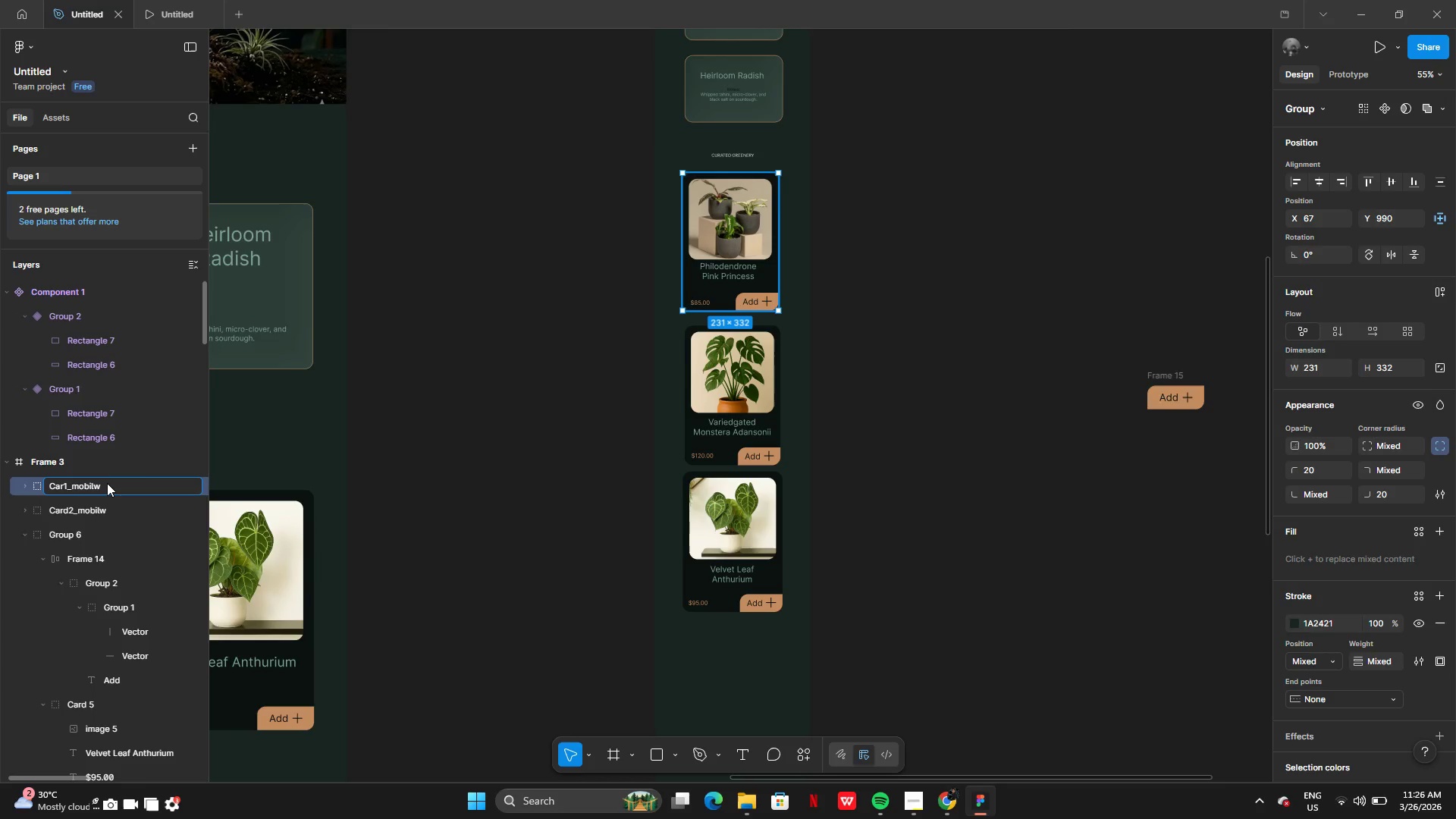 
key(Backspace)
key(Backspace)
type(le)
 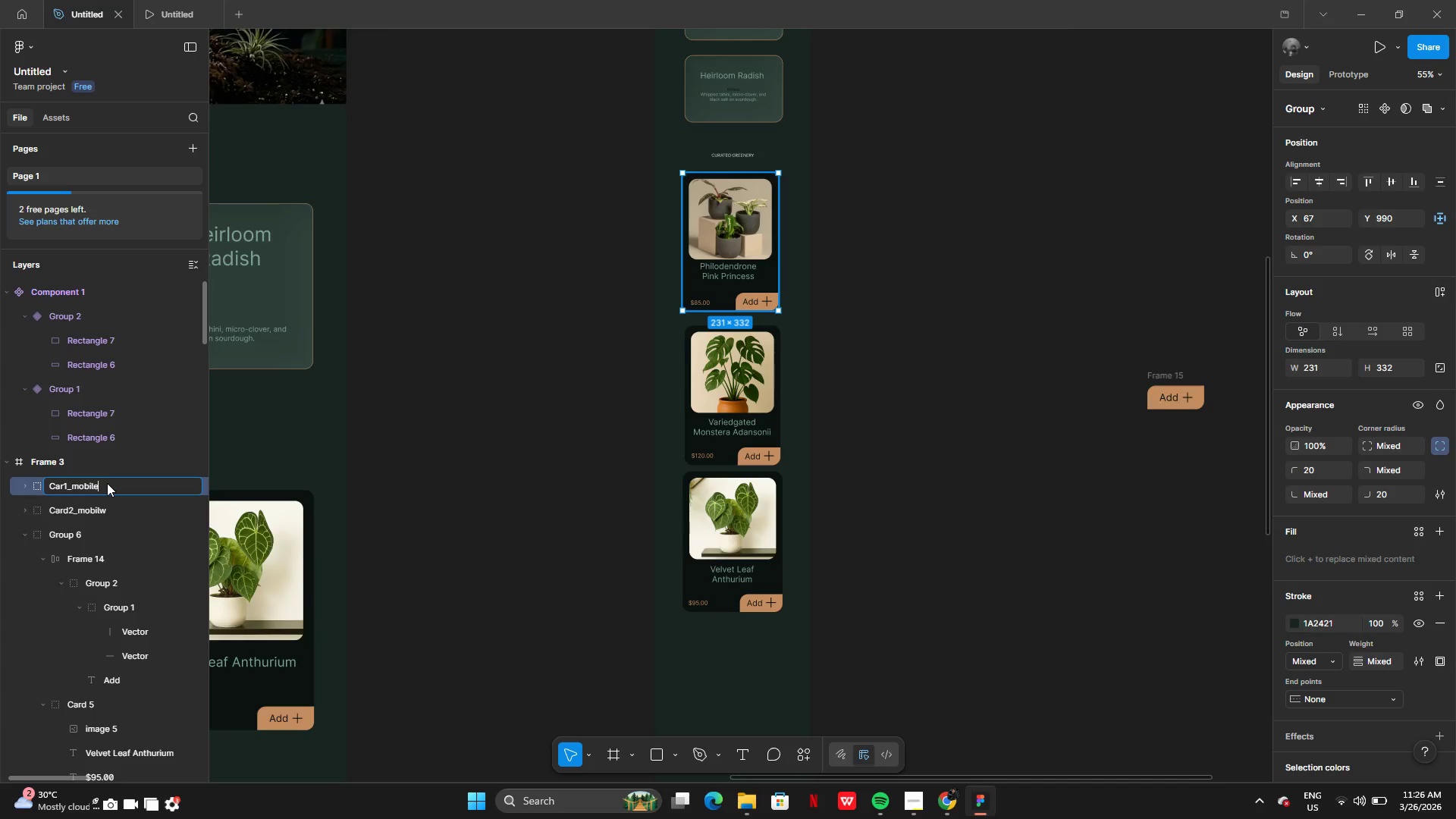 
key(Control+ControlRight)
 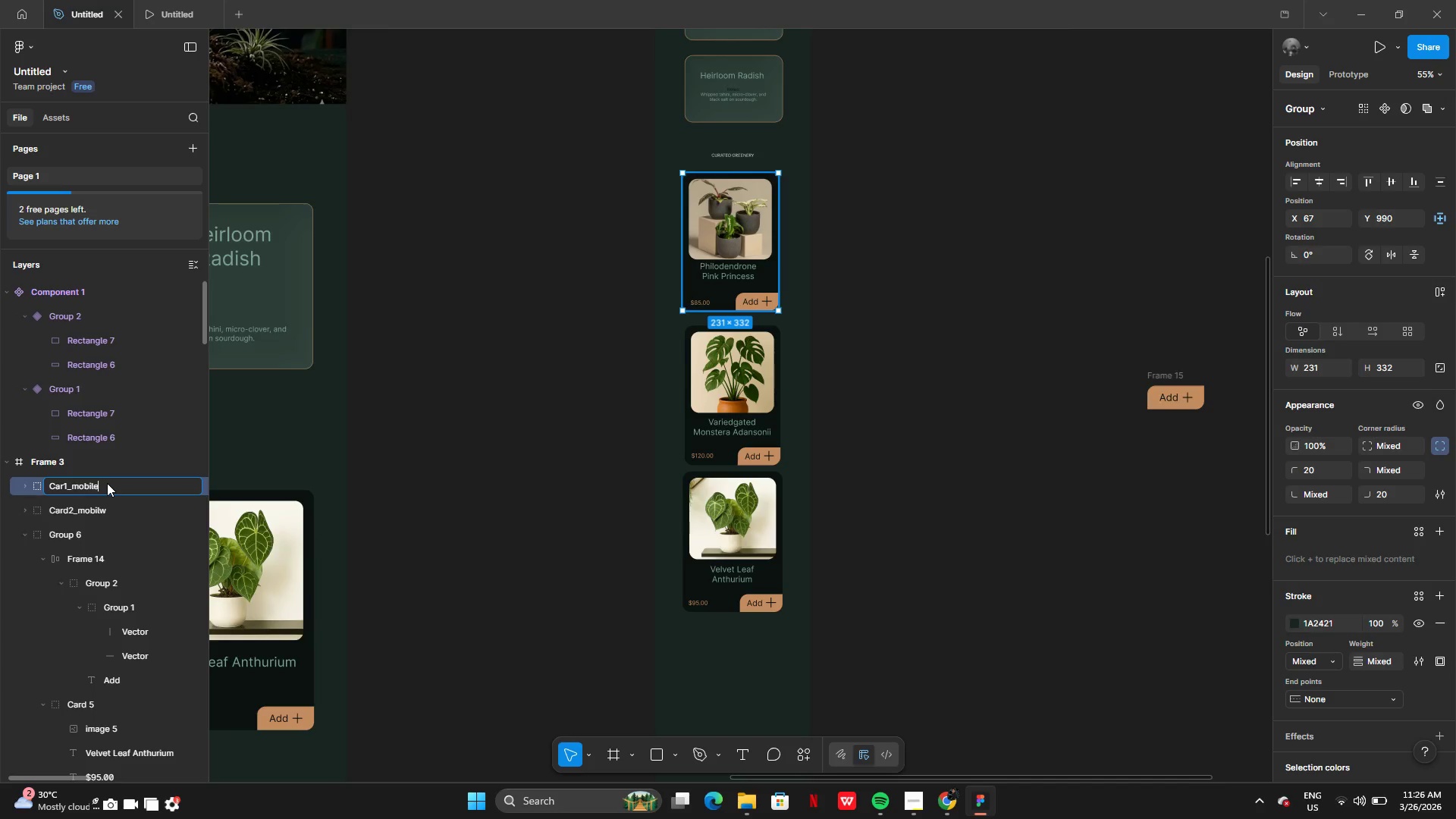 
key(ArrowLeft)
 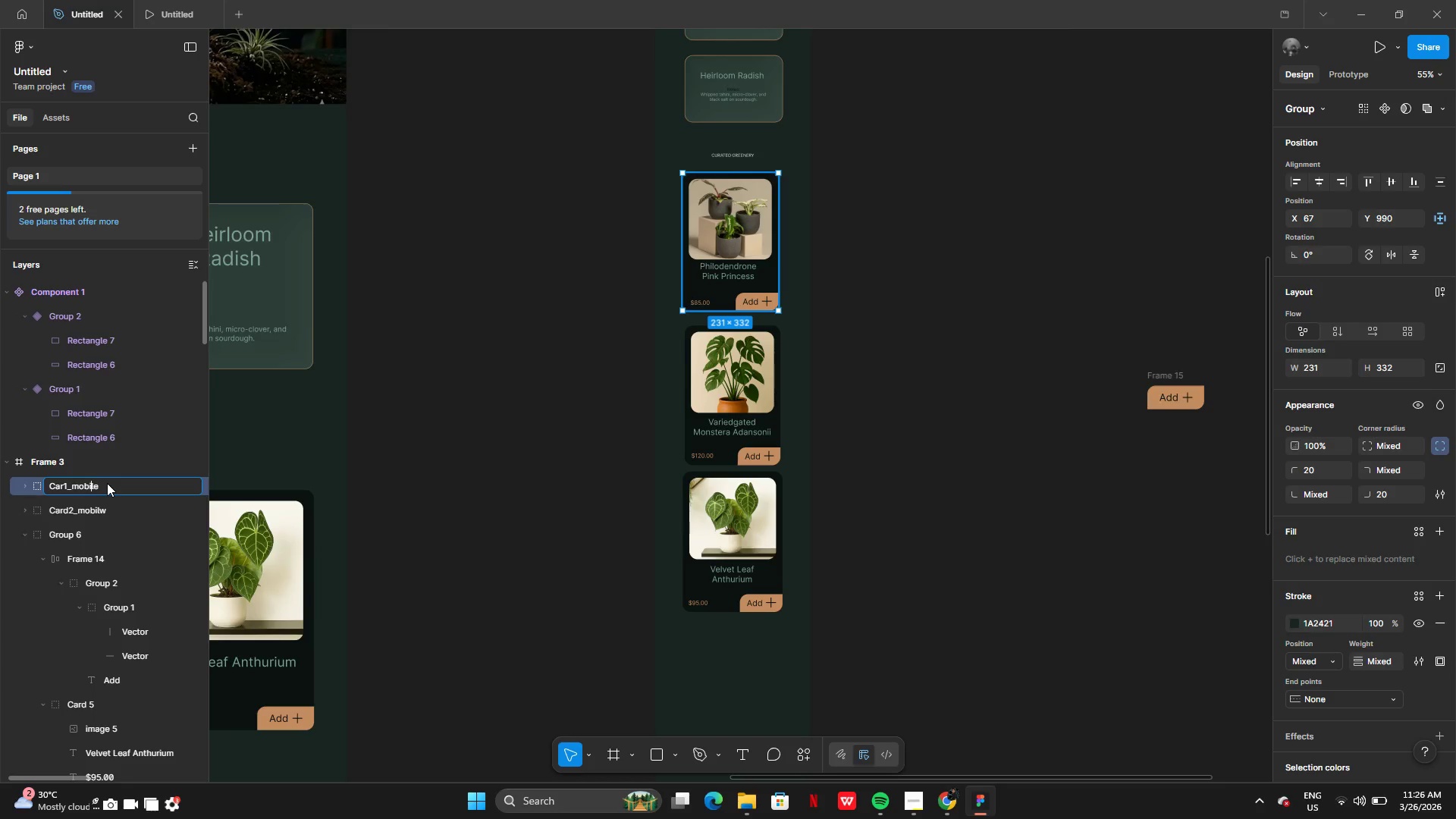 
key(ArrowLeft)
 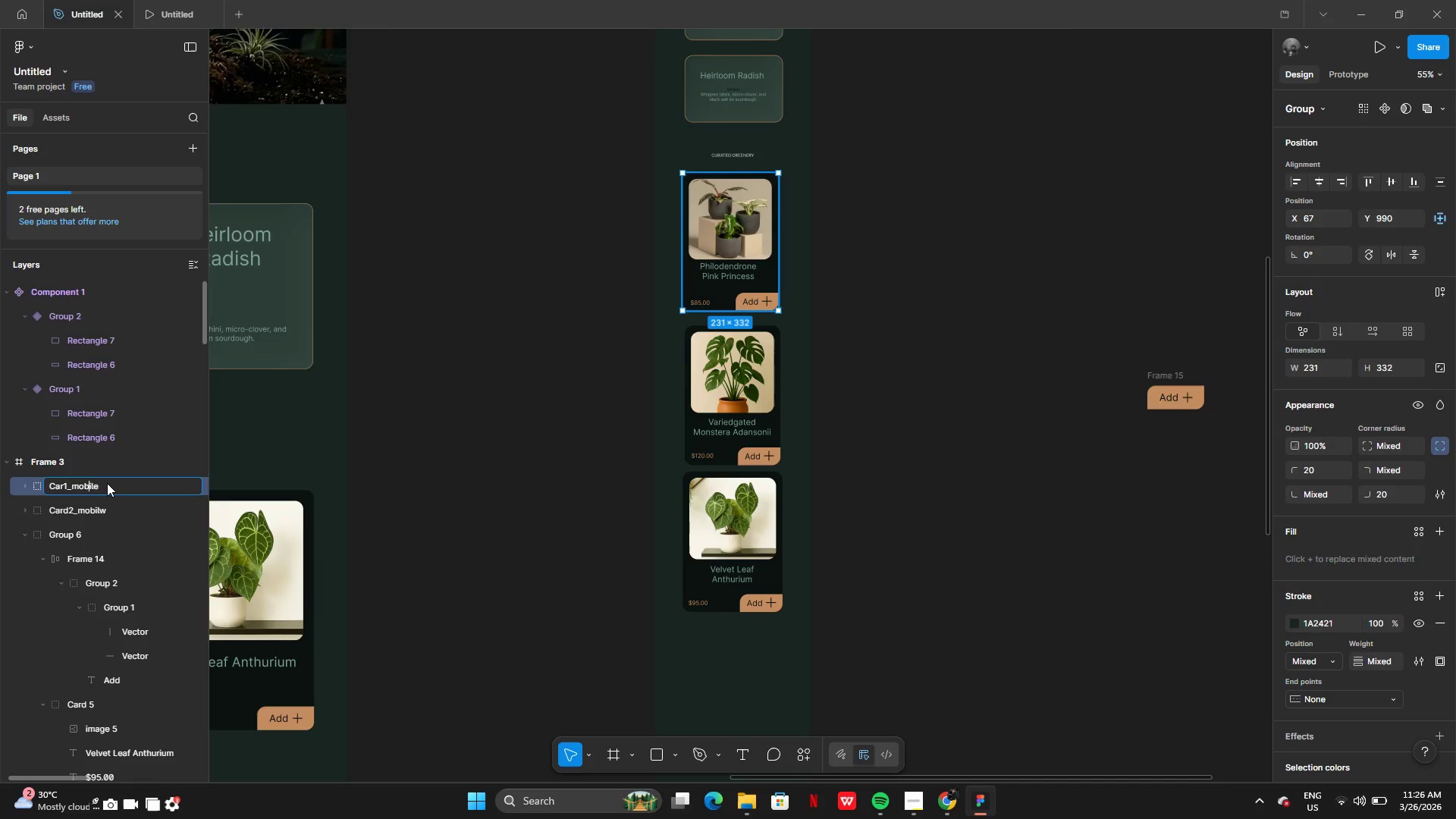 
key(ArrowLeft)
 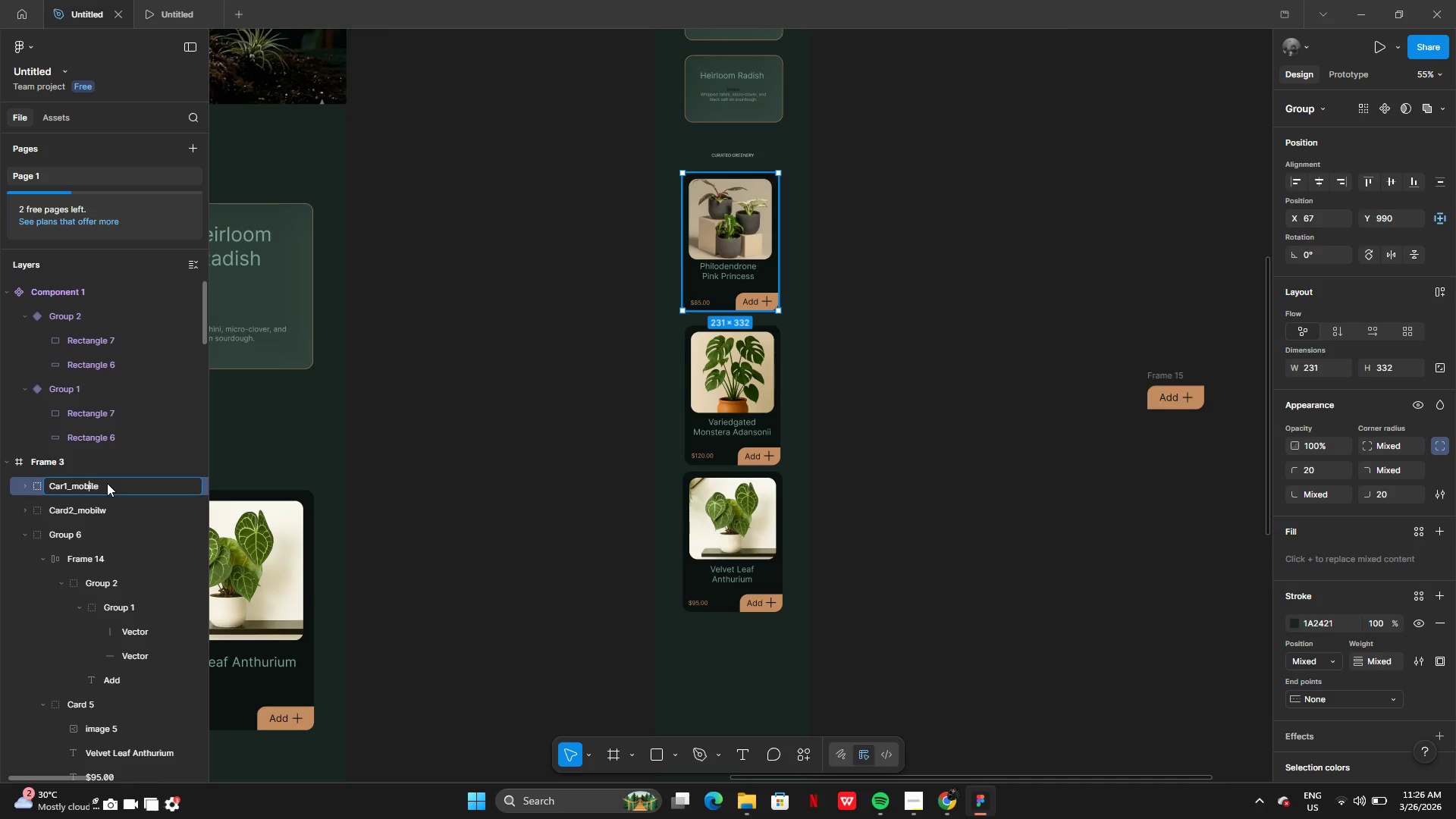 
key(ArrowLeft)
 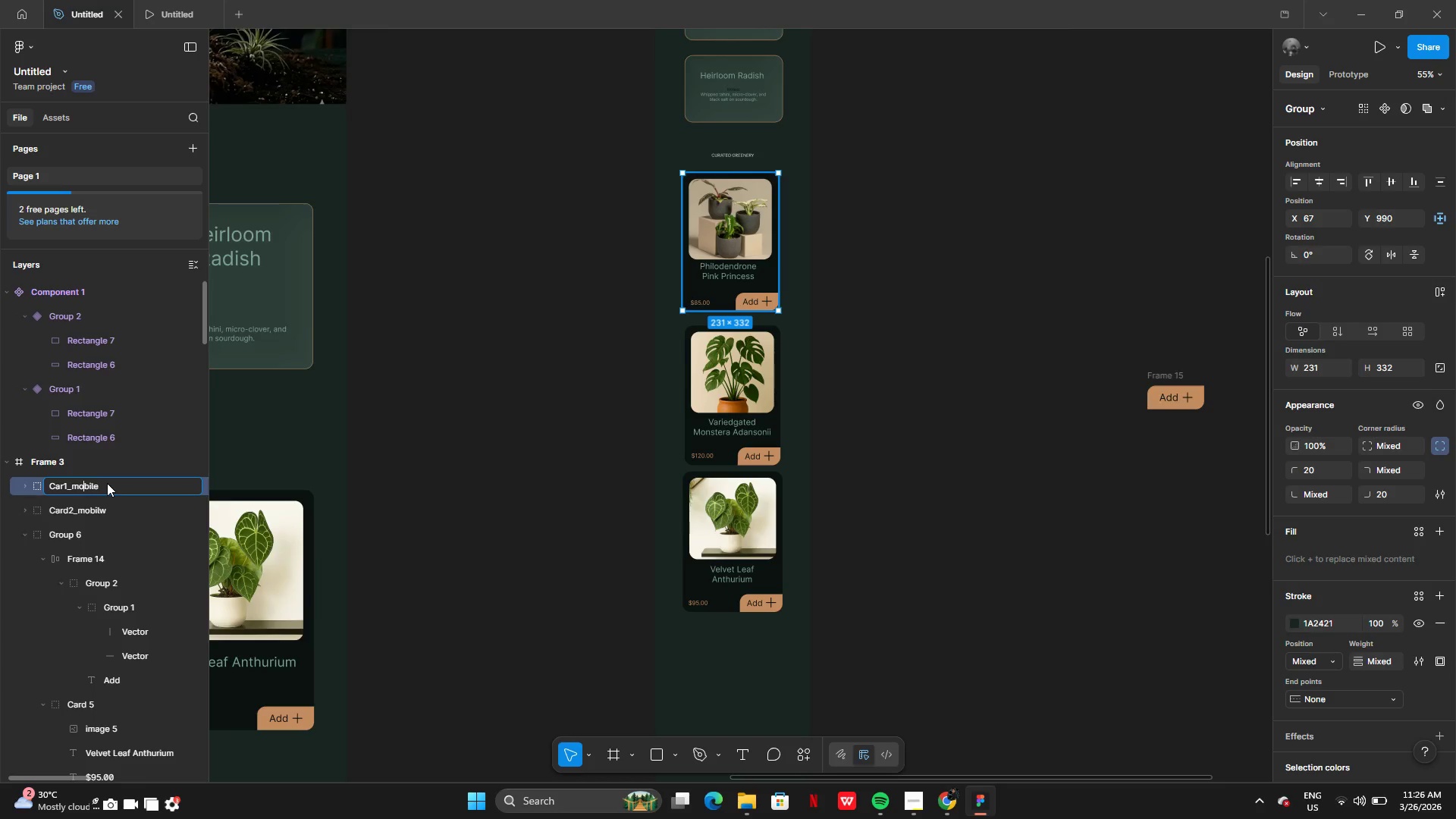 
key(ArrowLeft)
 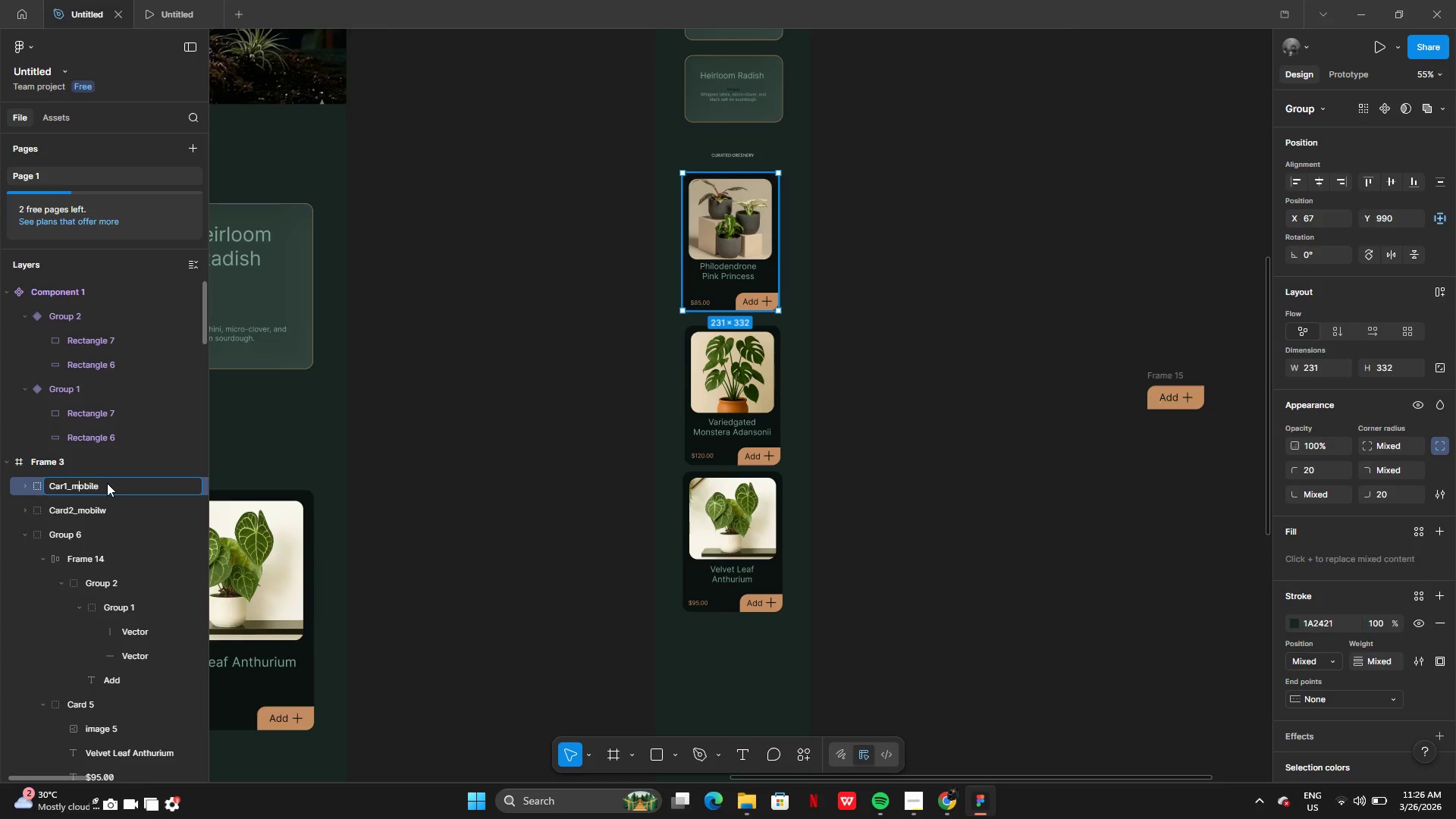 
key(ArrowLeft)
 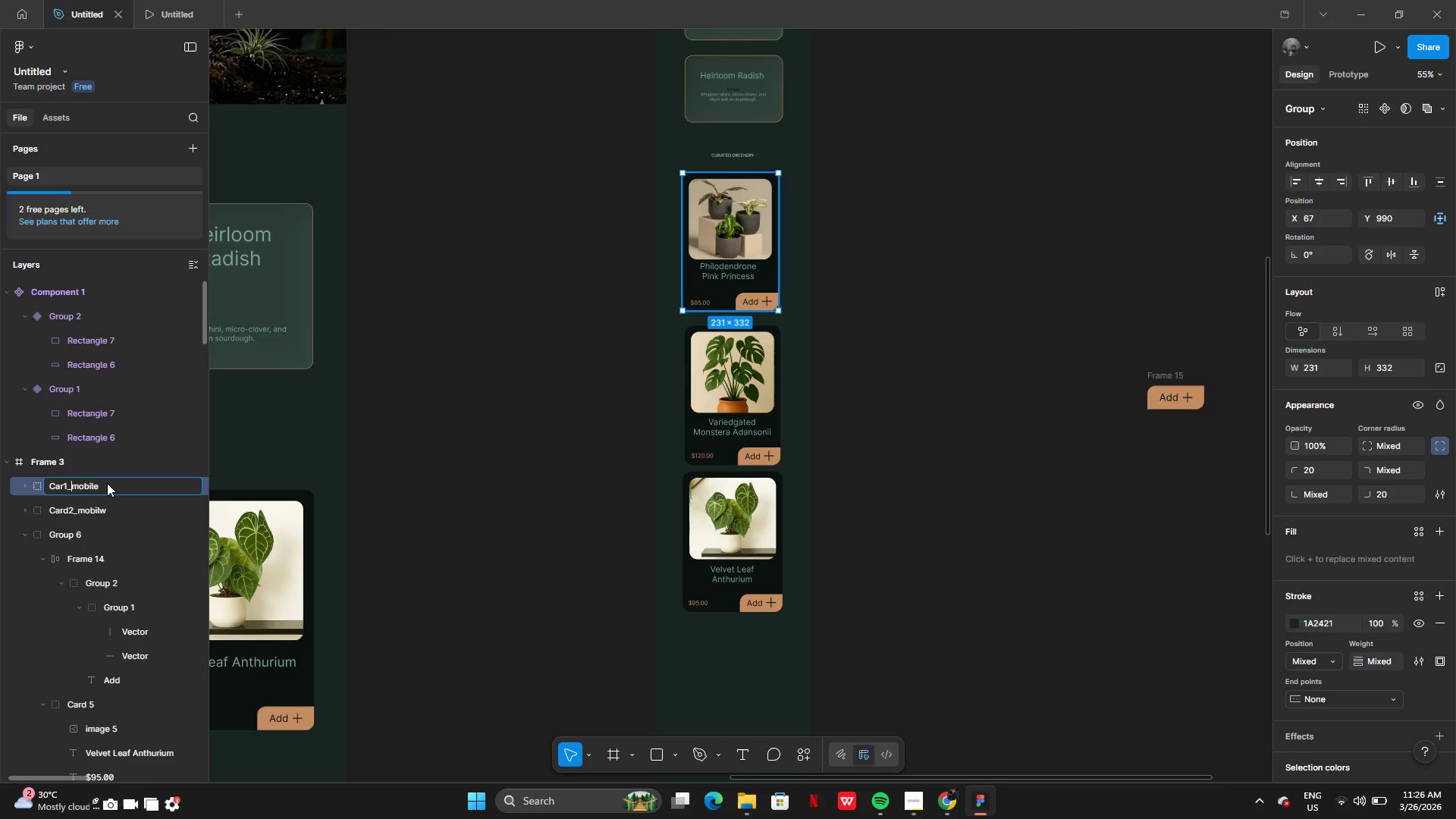 
key(ArrowLeft)
 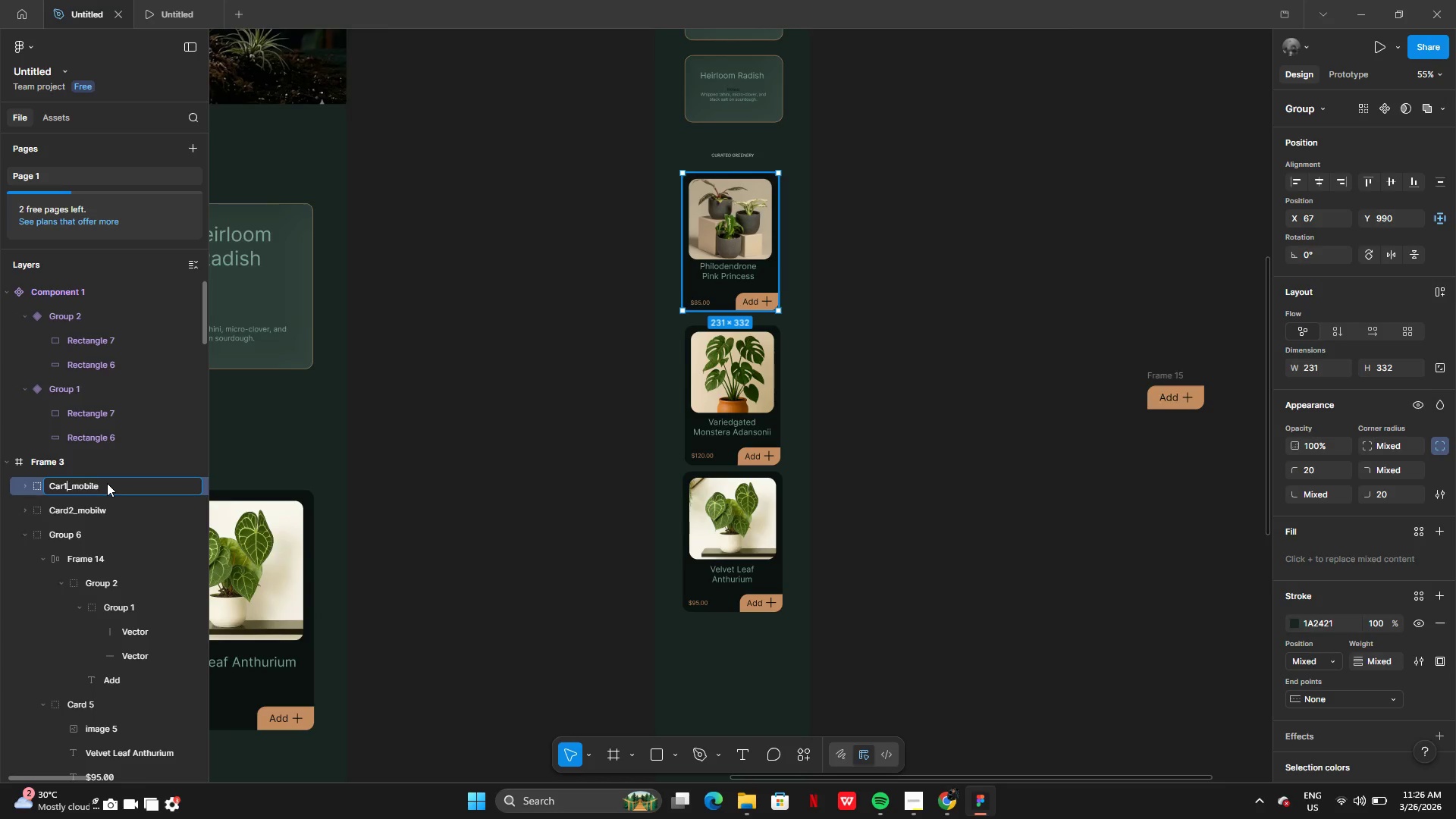 
key(ArrowLeft)
 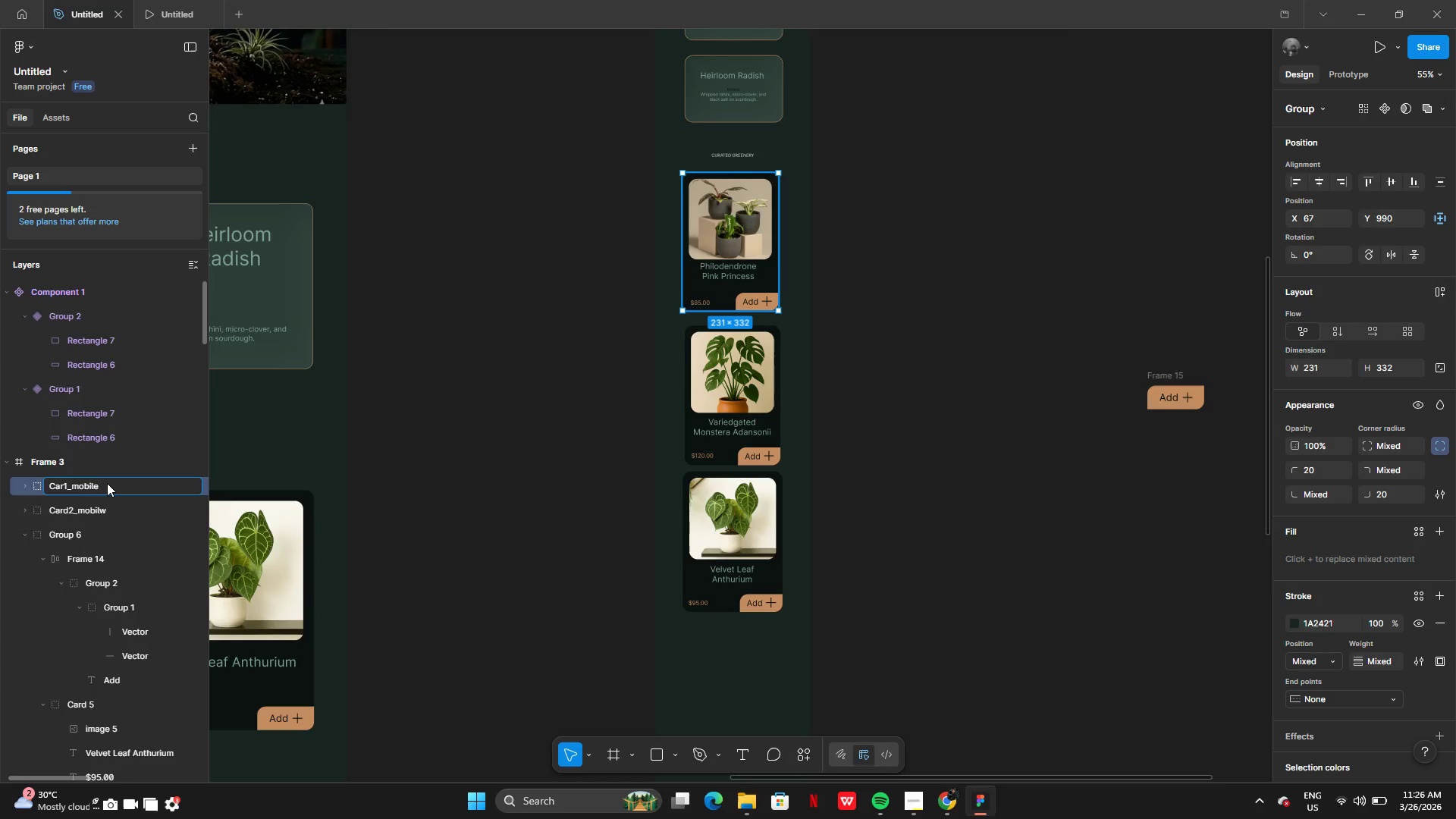 
key(D)
 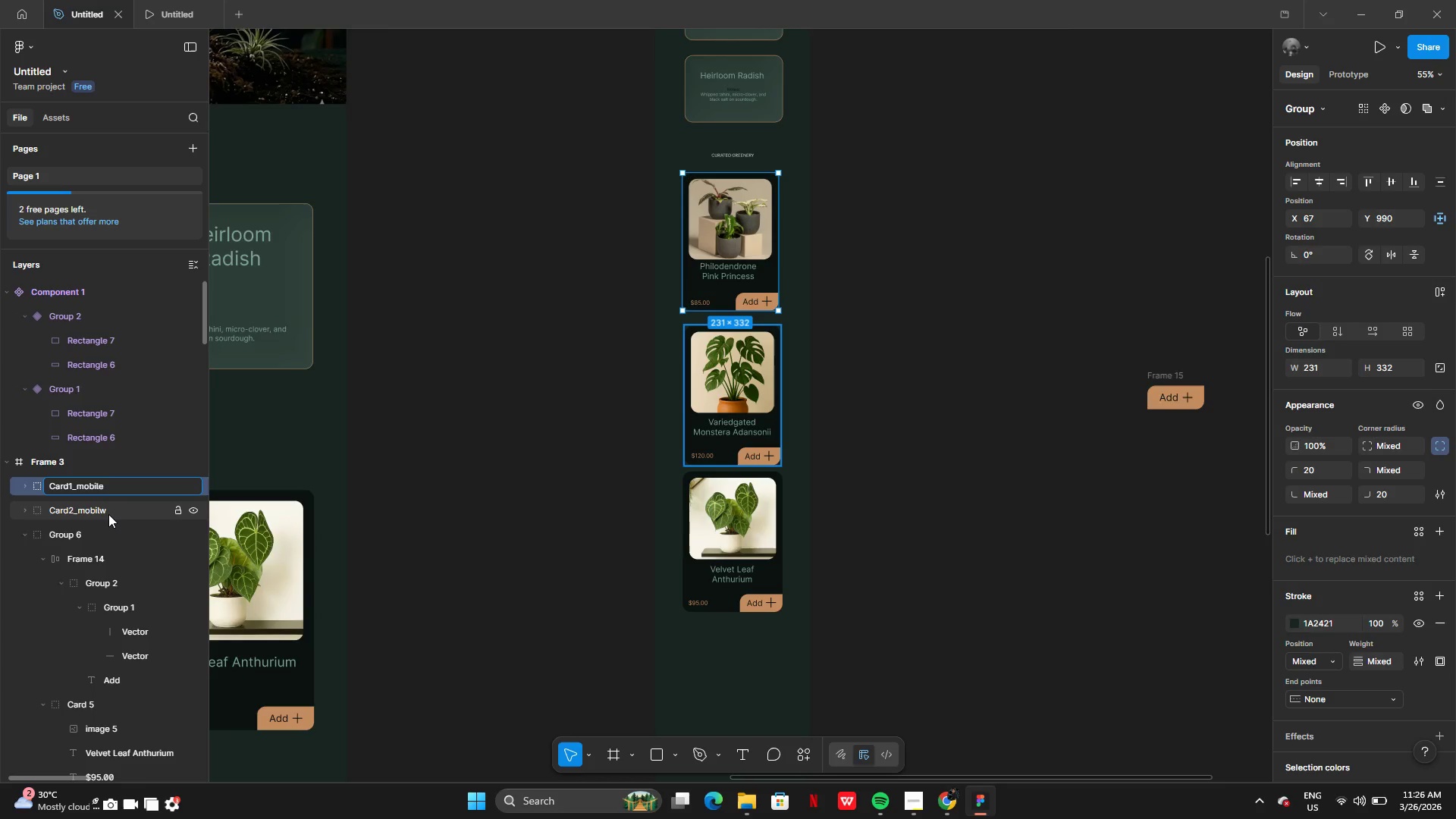 
left_click([108, 509])
 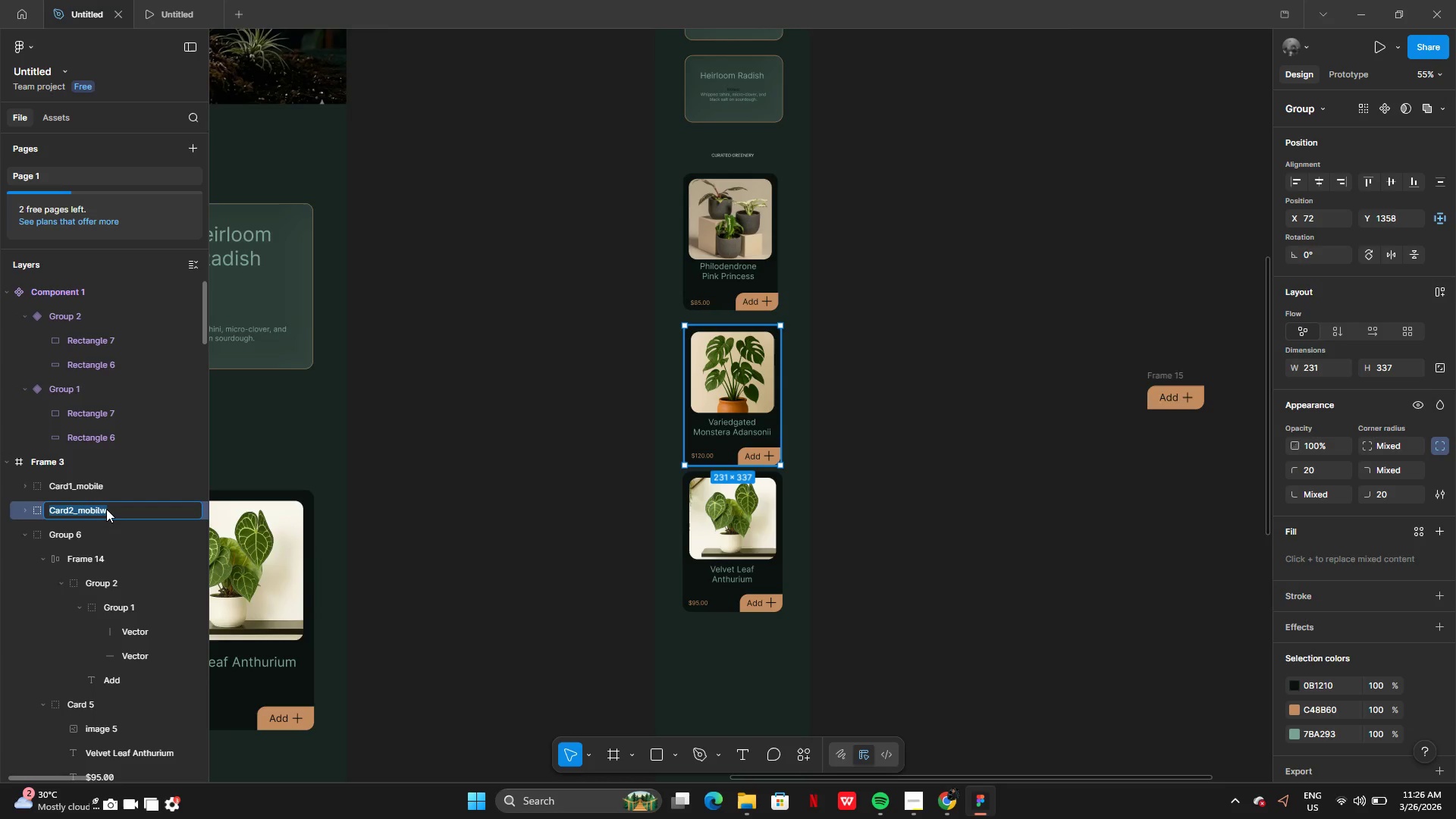 
left_click([106, 509])
 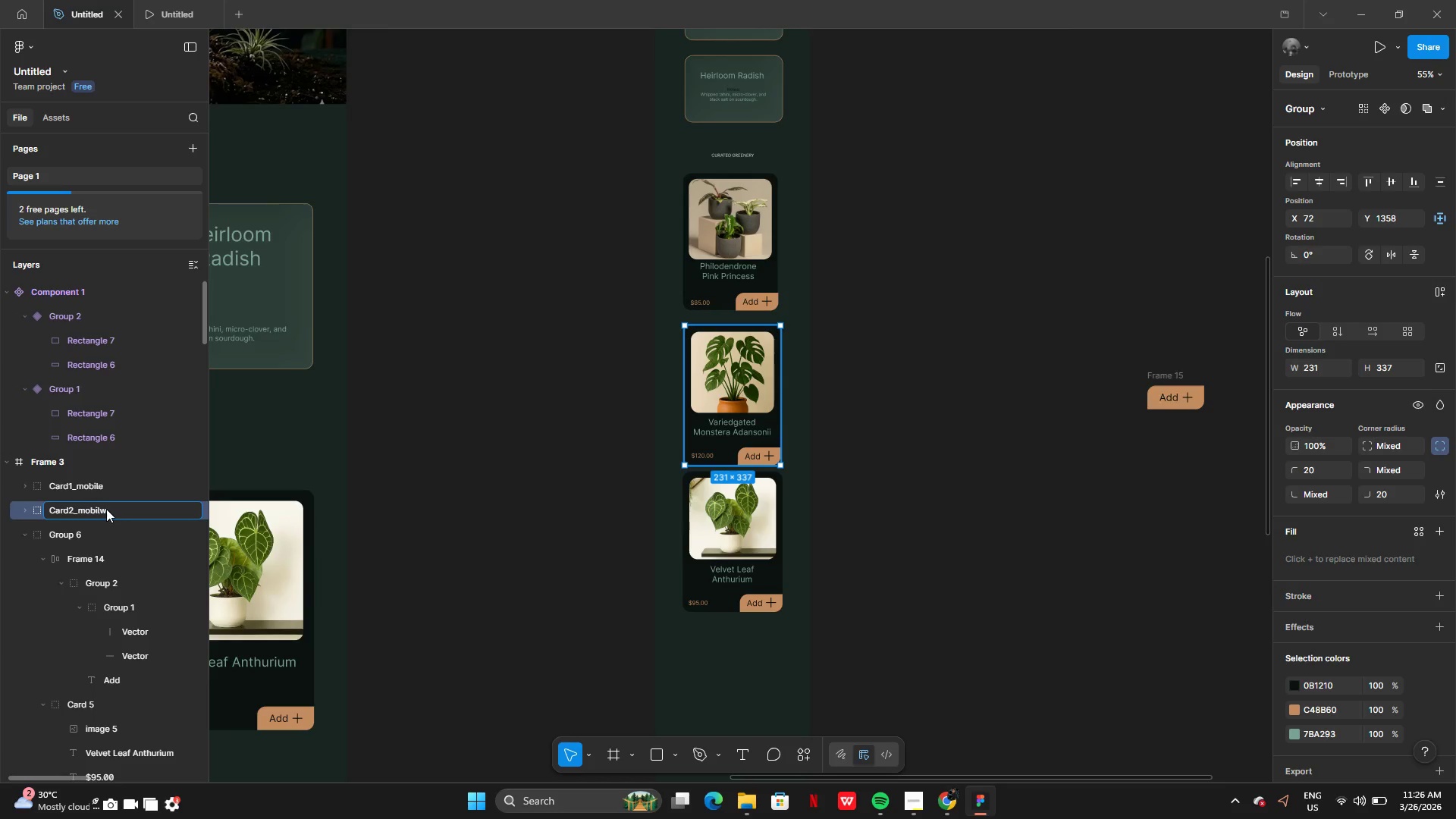 
key(Backspace)
key(Backspace)
key(Backspace)
type(ile)
 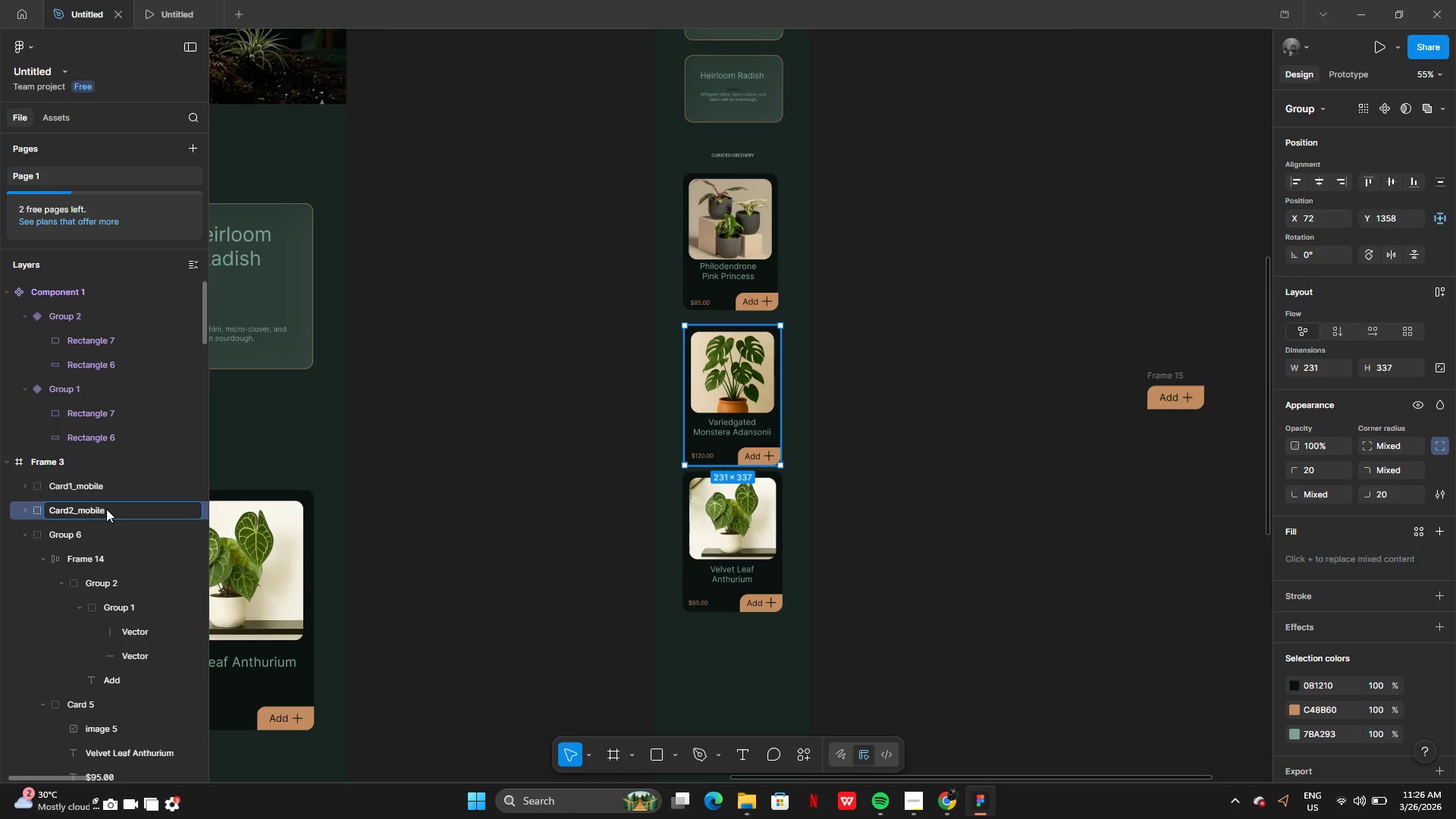 
key(Enter)
 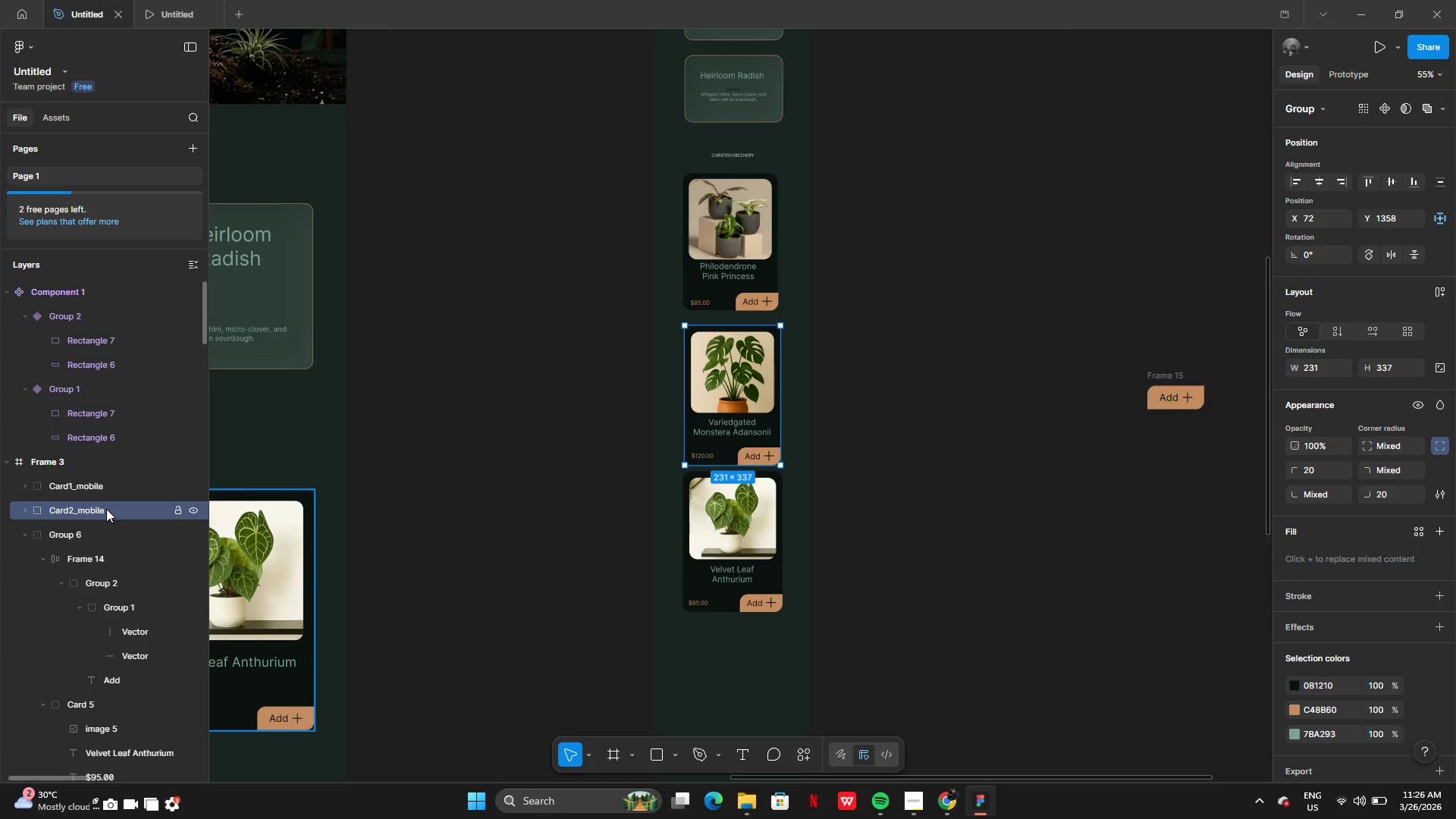 
double_click([106, 509])
 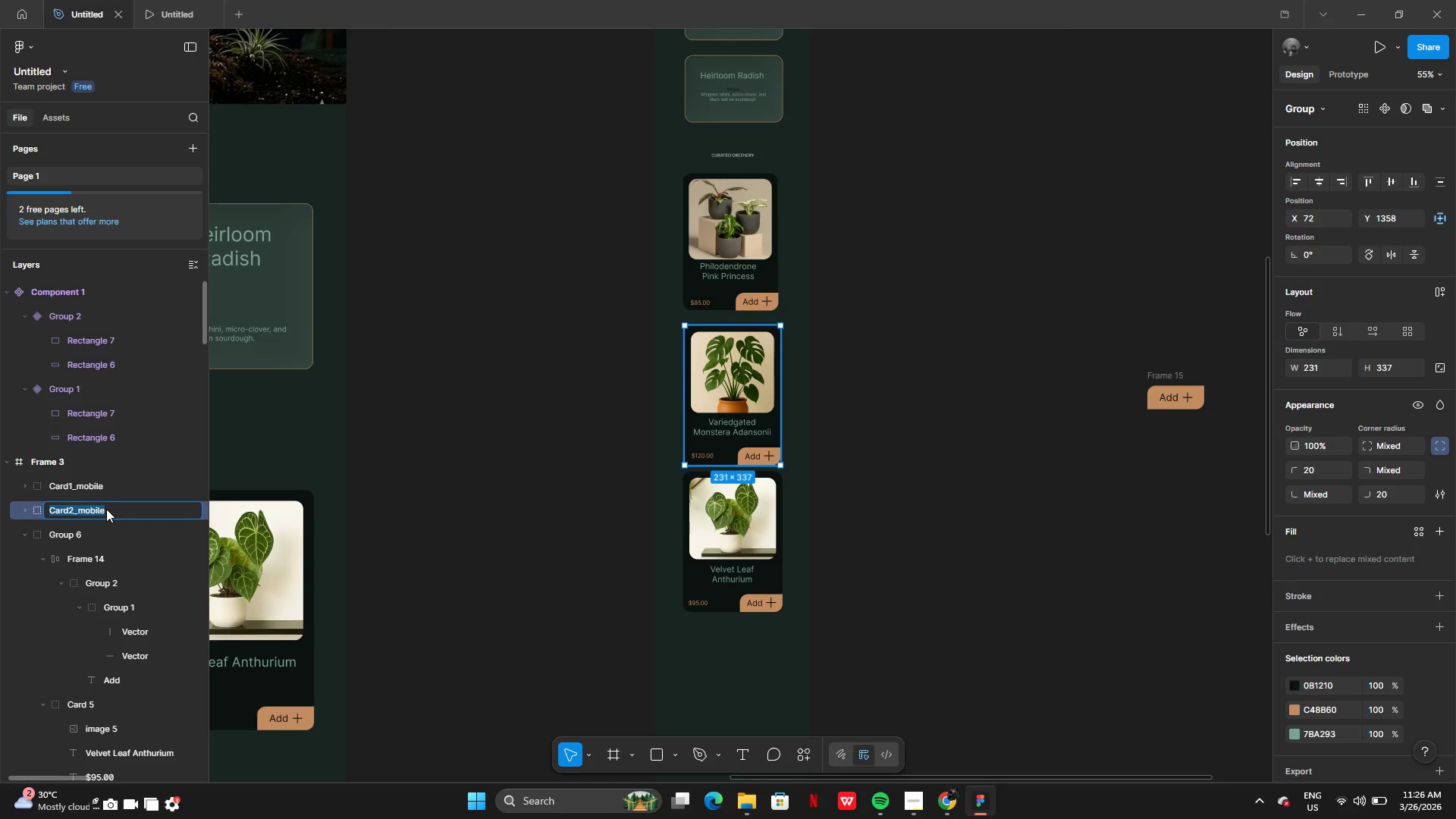 
key(Control+C)
 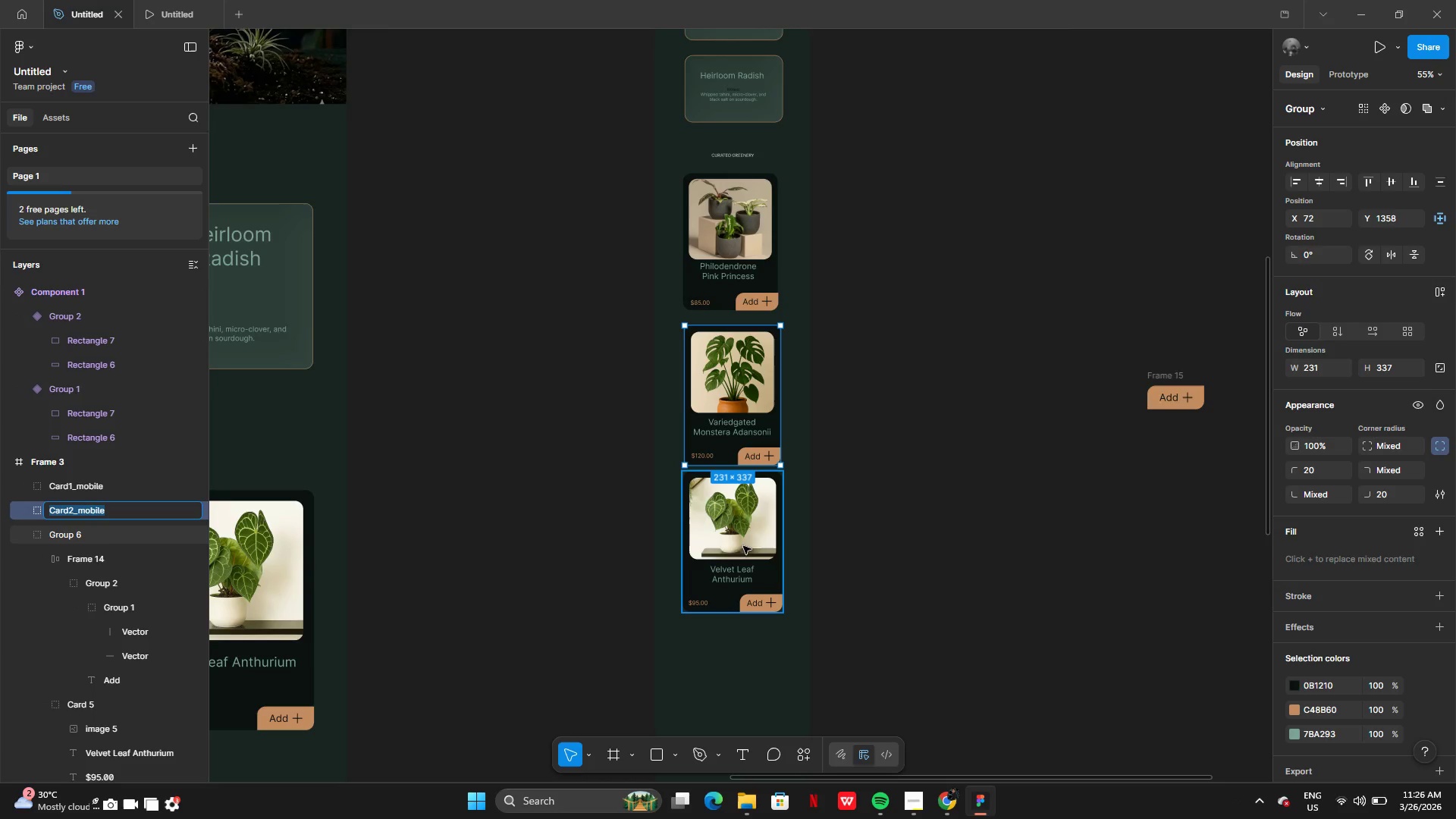 
left_click([741, 544])
 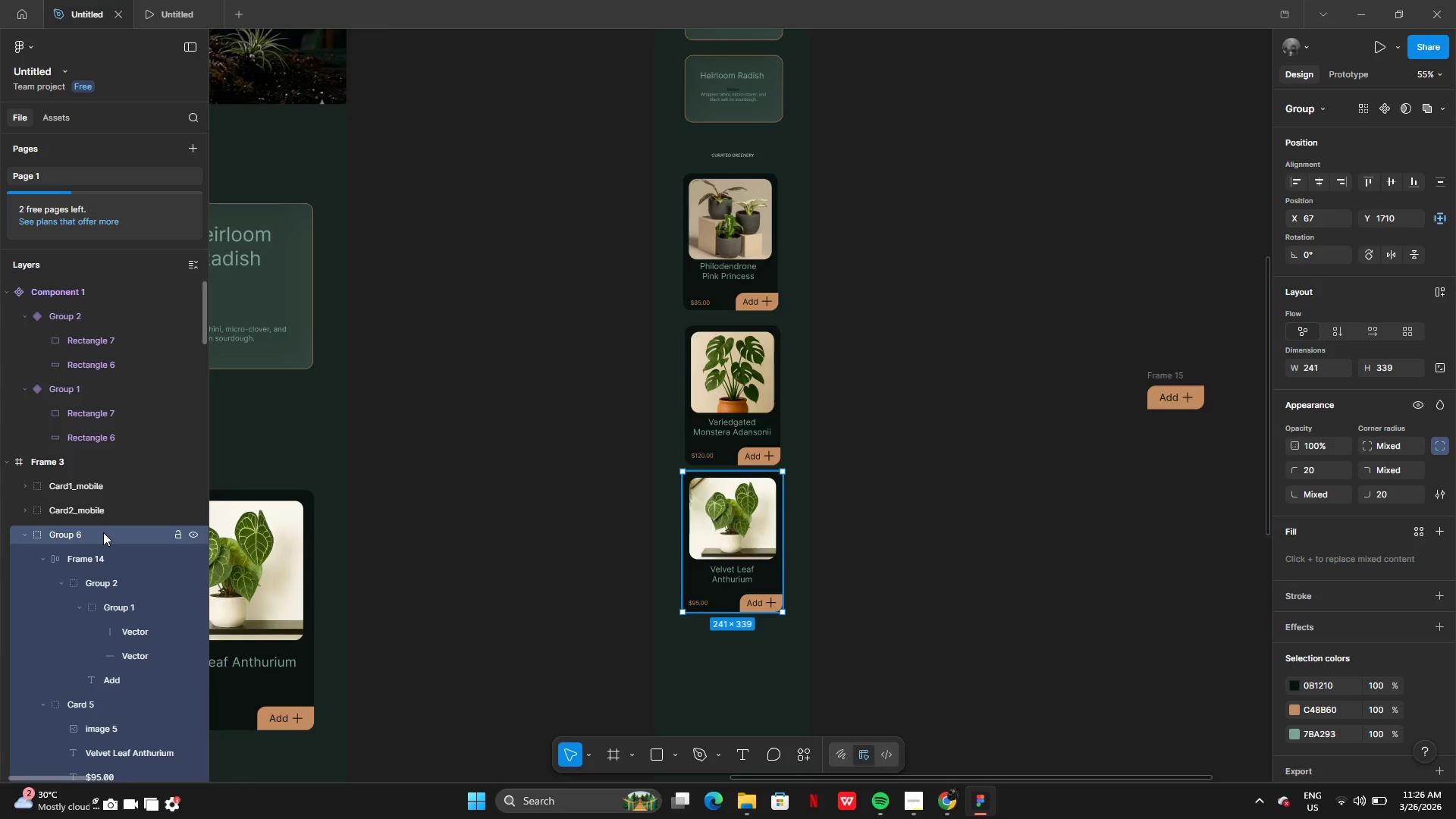 
double_click([103, 532])
 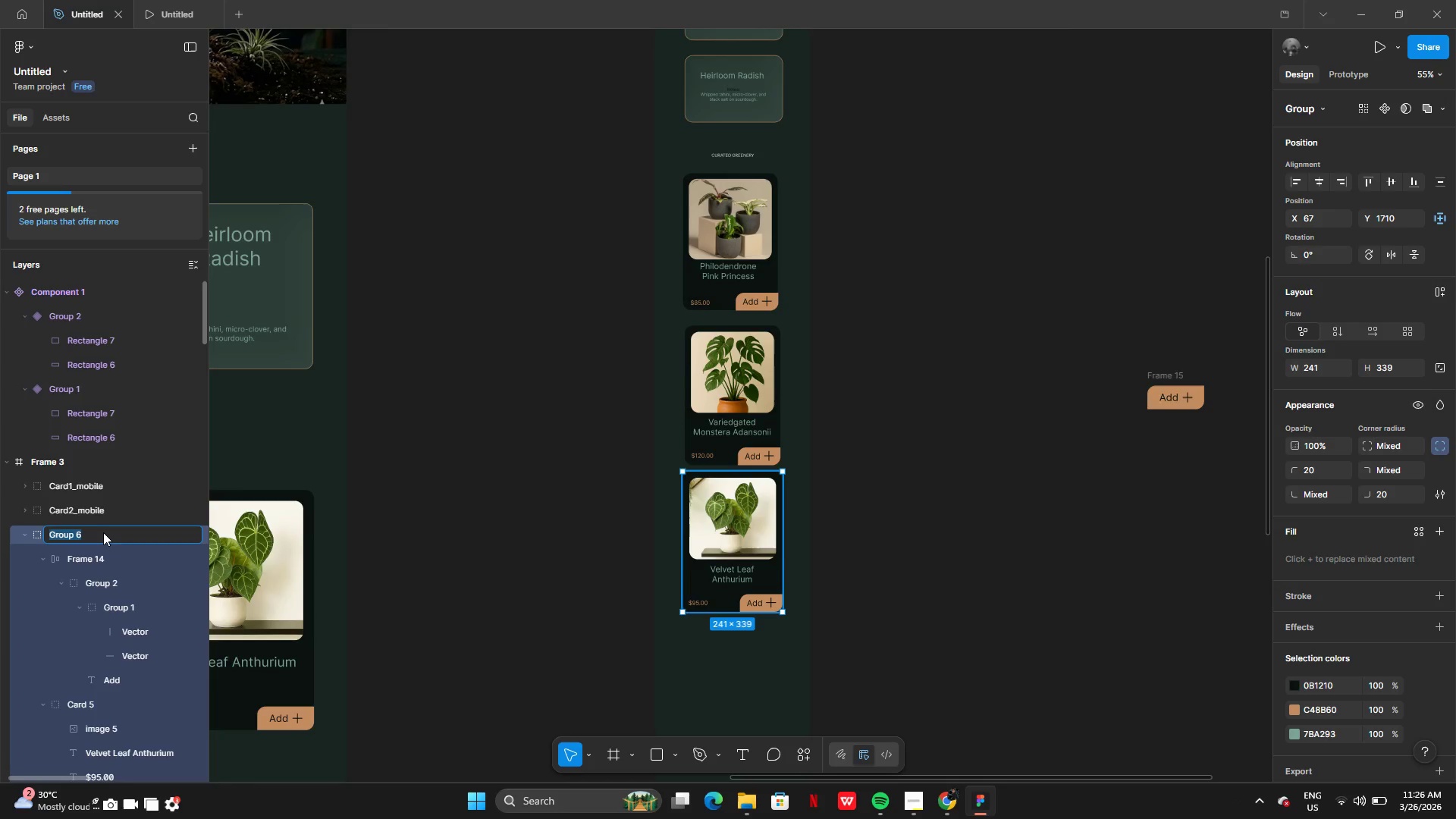 
key(Control+V)
 